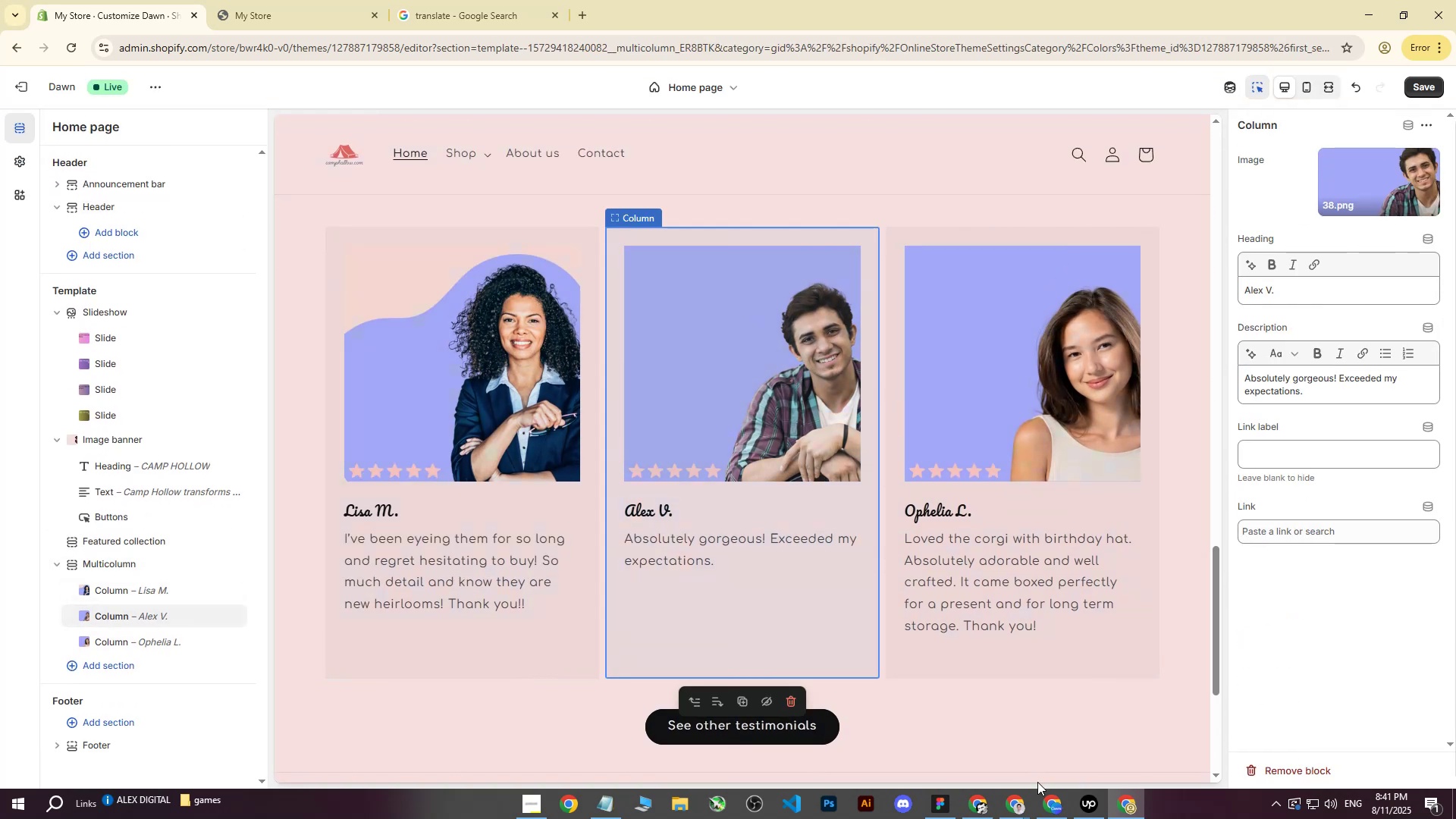 
left_click([1055, 793])
 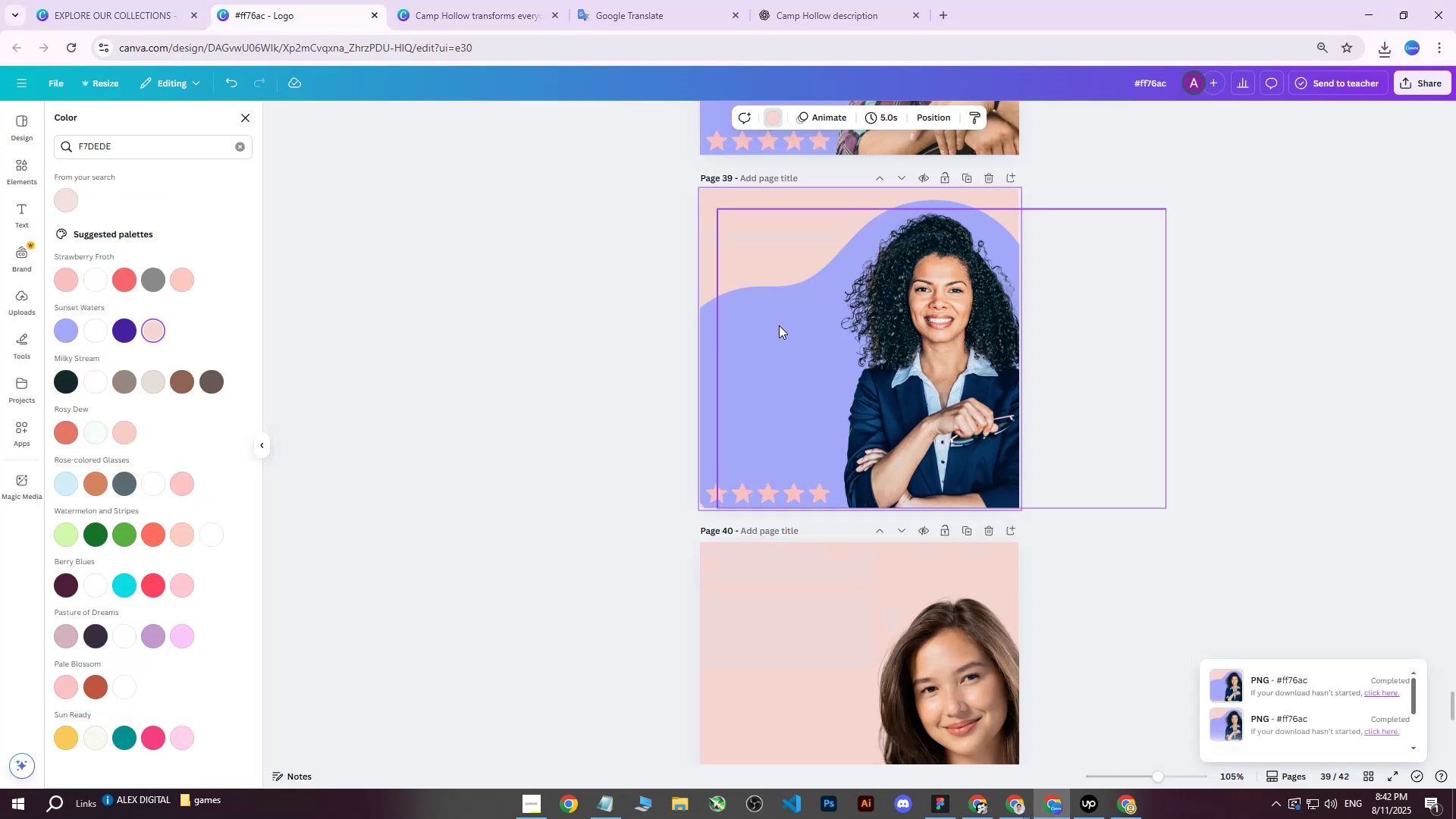 
scroll: coordinate [952, 334], scroll_direction: down, amount: 2.0
 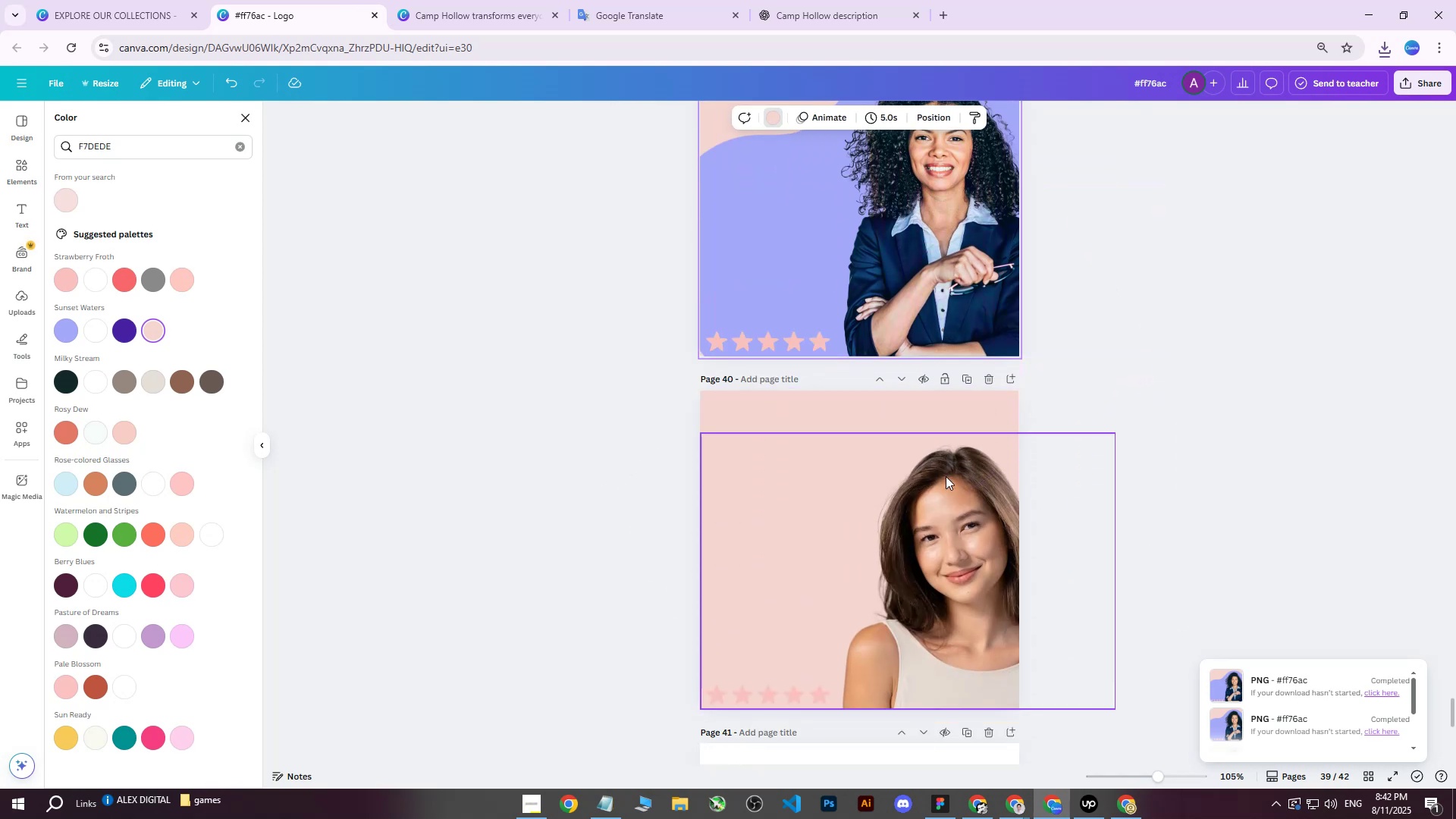 
scroll: coordinate [932, 466], scroll_direction: up, amount: 4.0
 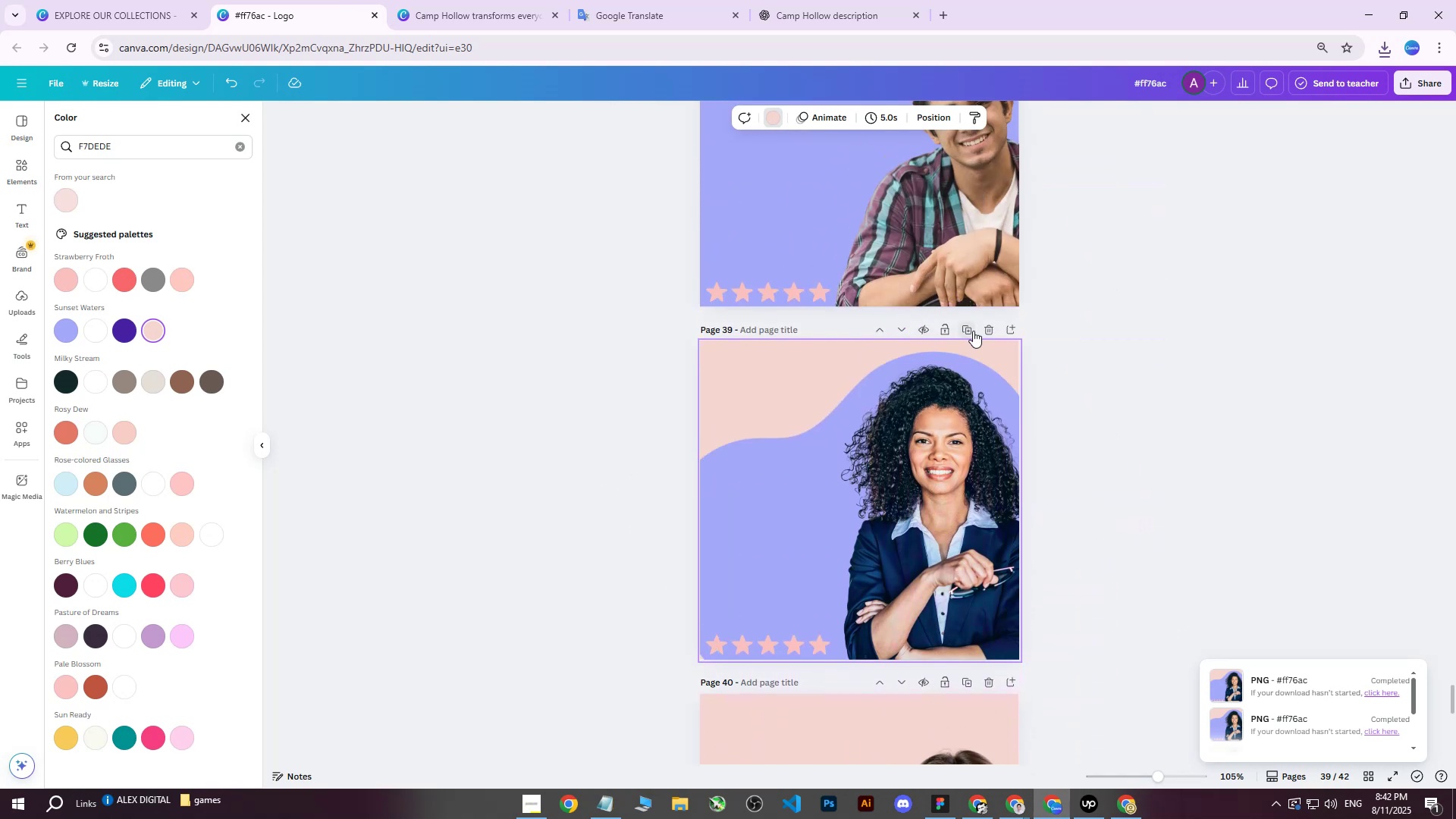 
left_click([973, 331])
 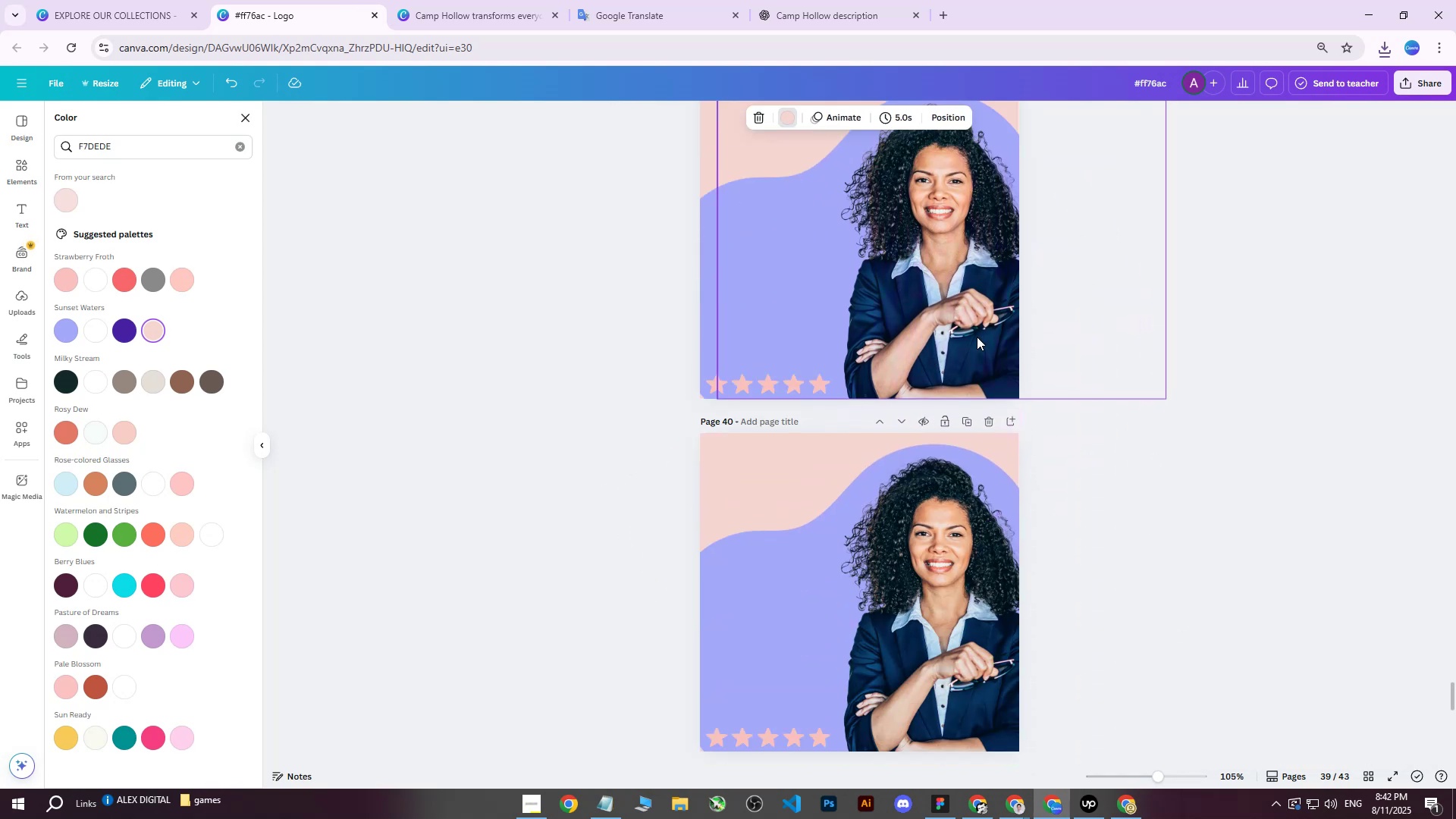 
scroll: coordinate [977, 340], scroll_direction: down, amount: 1.0
 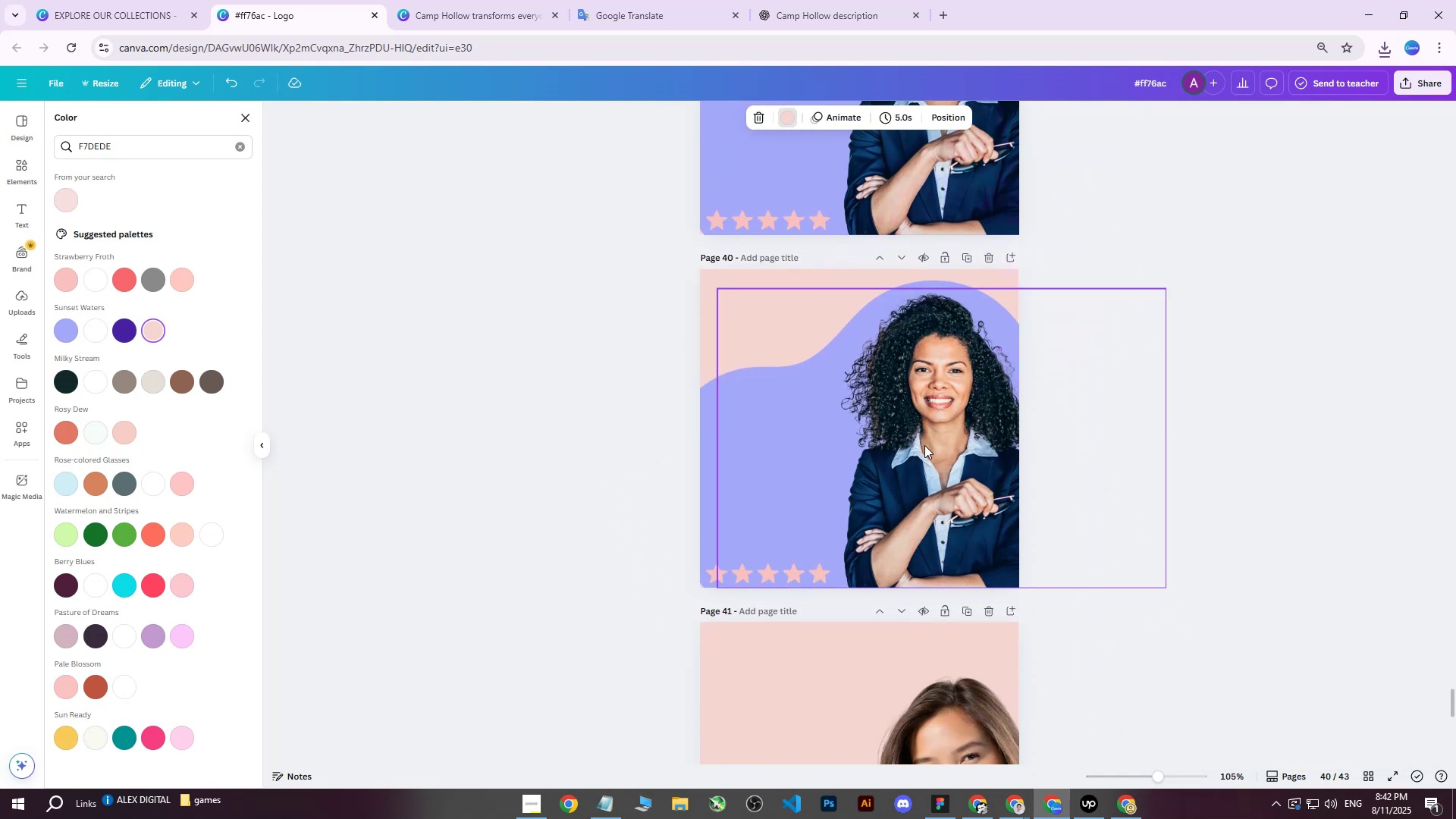 
left_click([924, 445])
 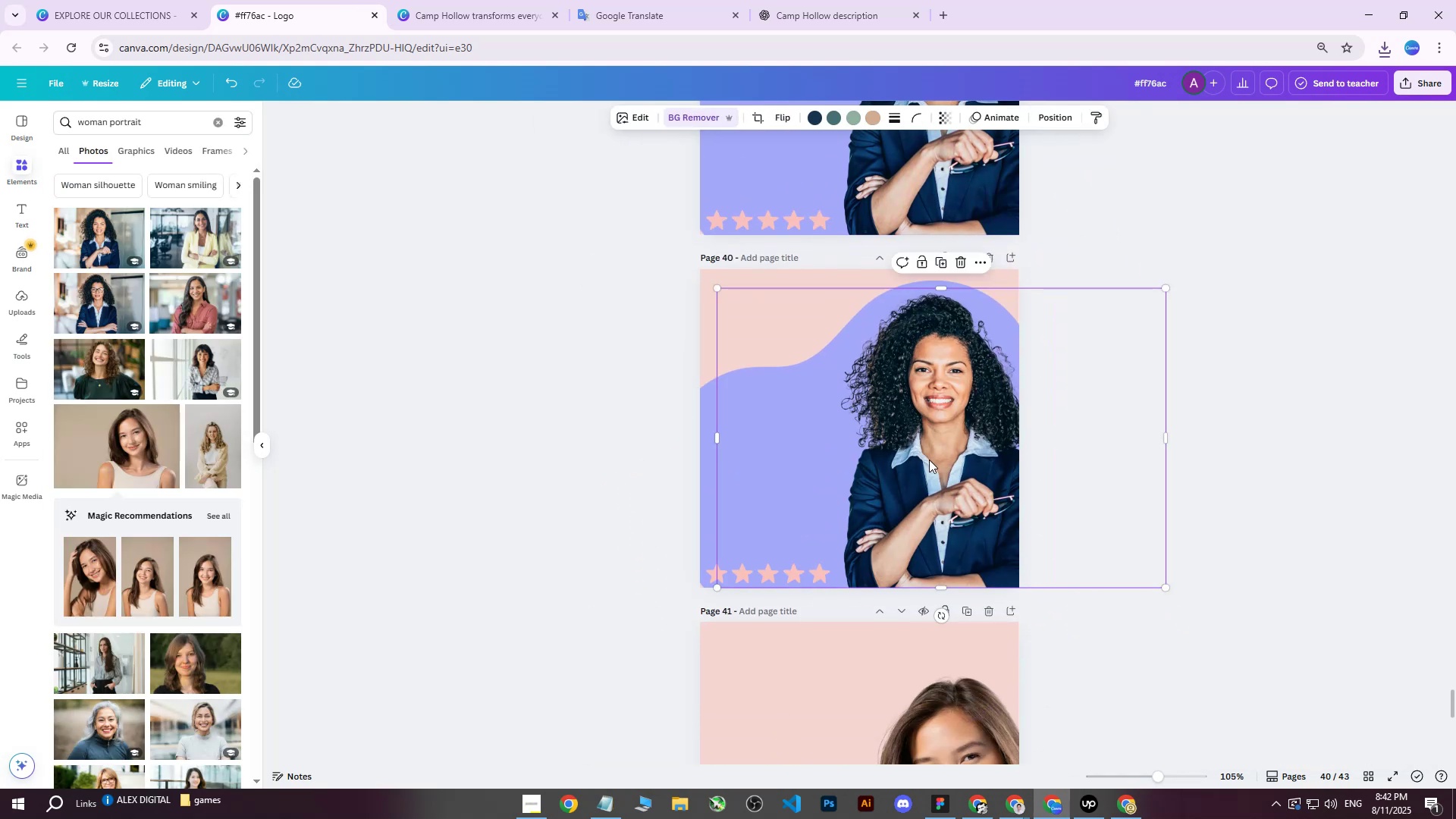 
key(Delete)
 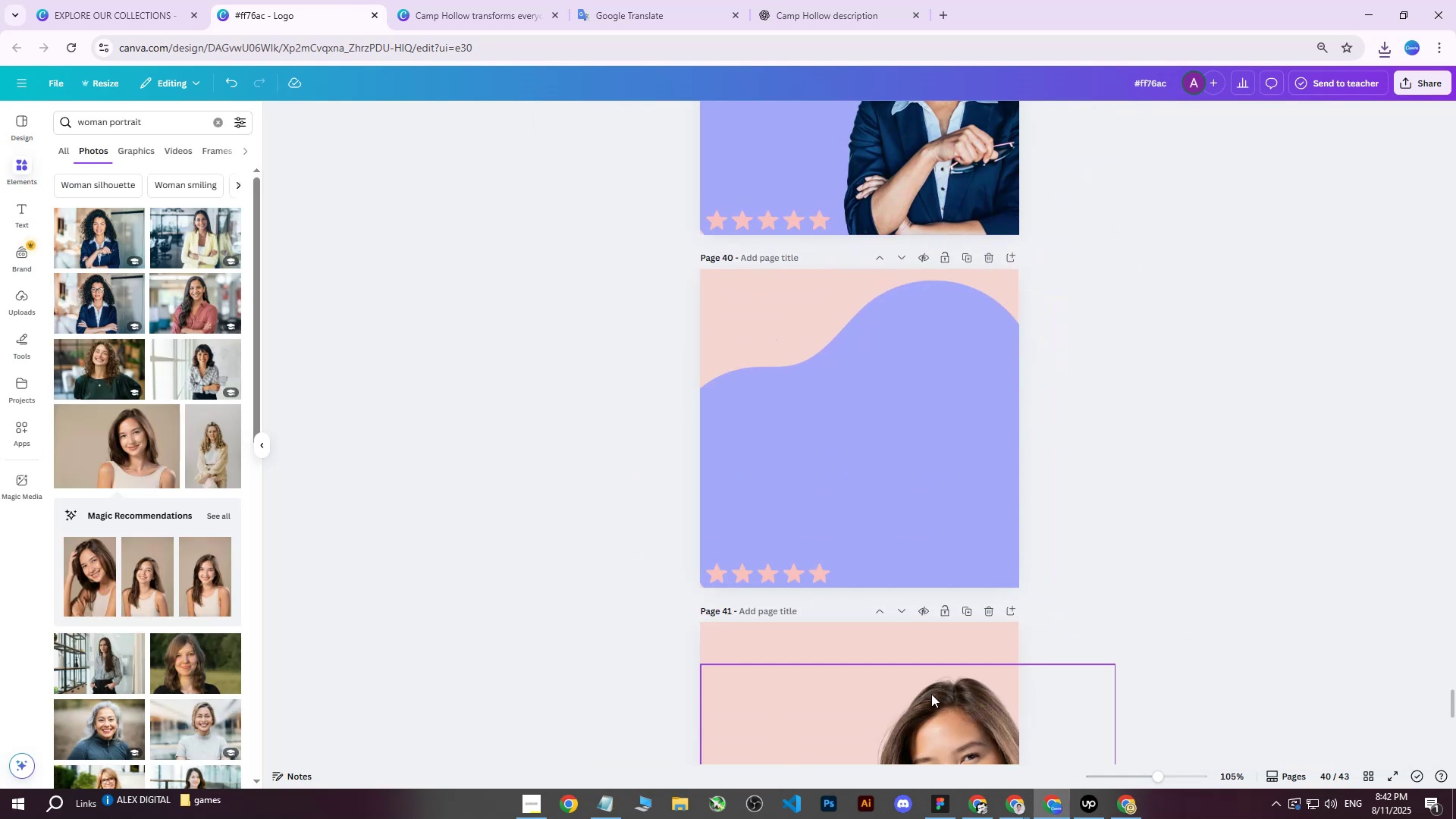 
left_click([946, 706])
 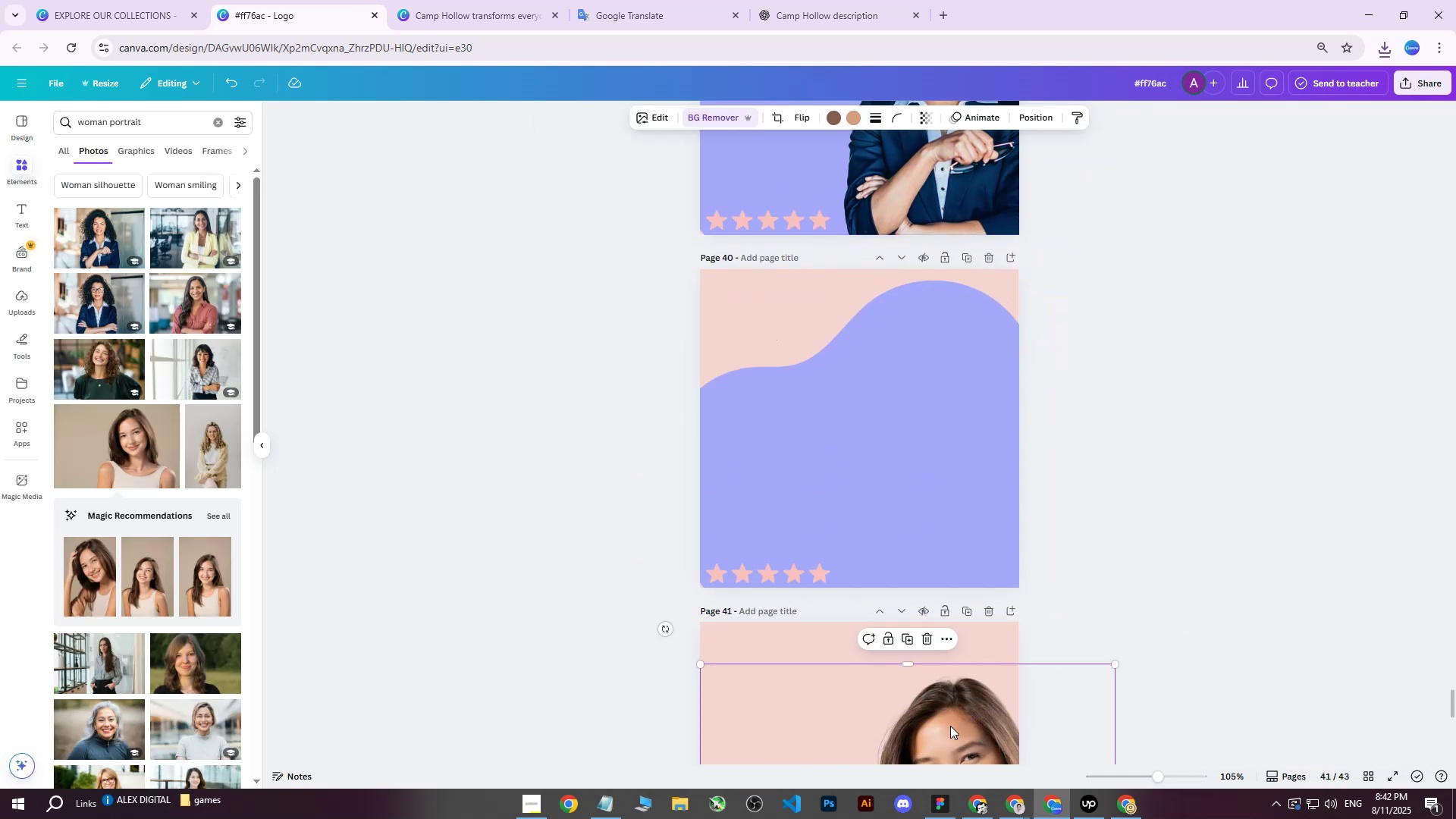 
left_click_drag(start_coordinate=[950, 726], to_coordinate=[924, 365])
 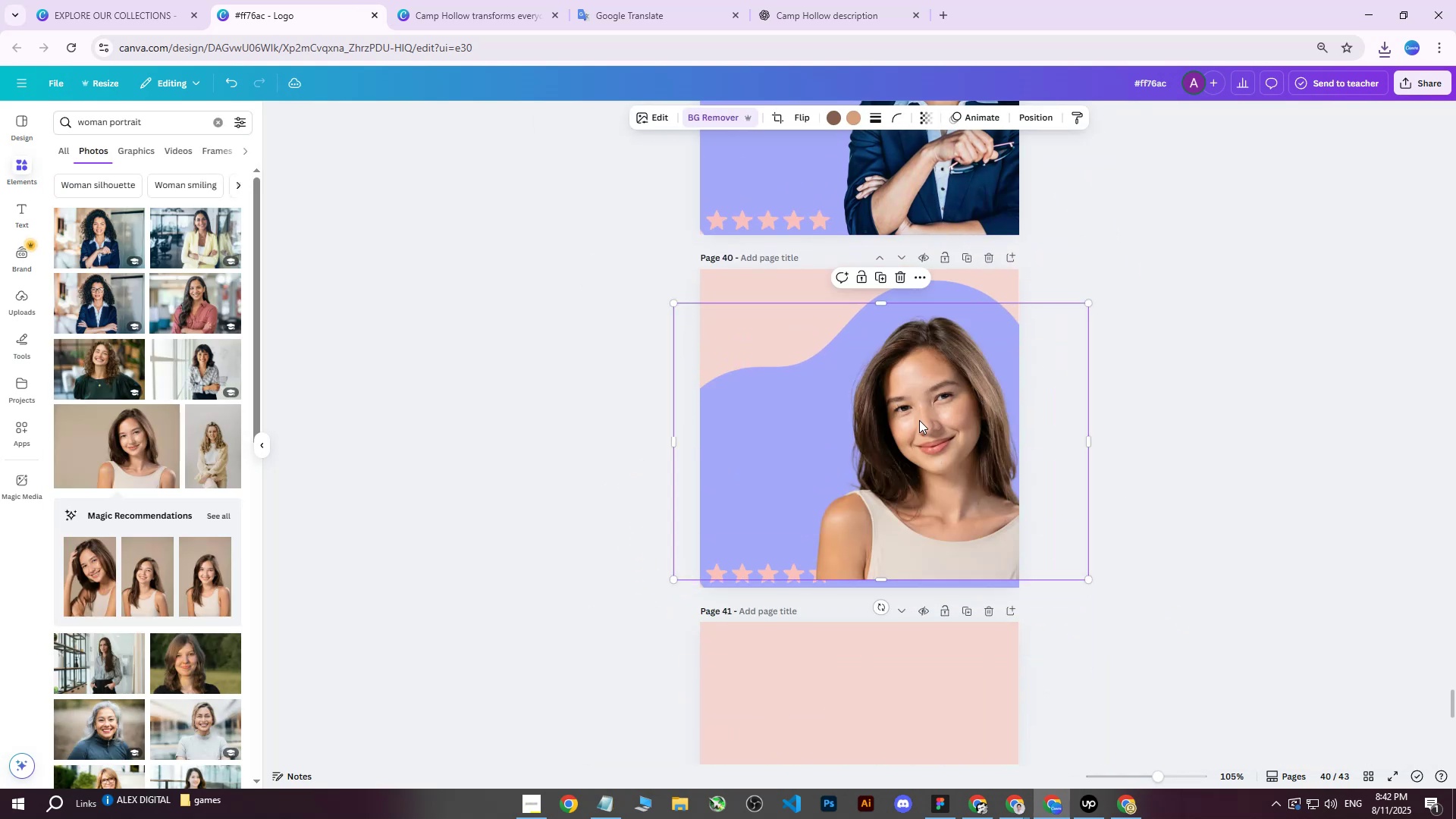 
left_click_drag(start_coordinate=[920, 418], to_coordinate=[941, 424])
 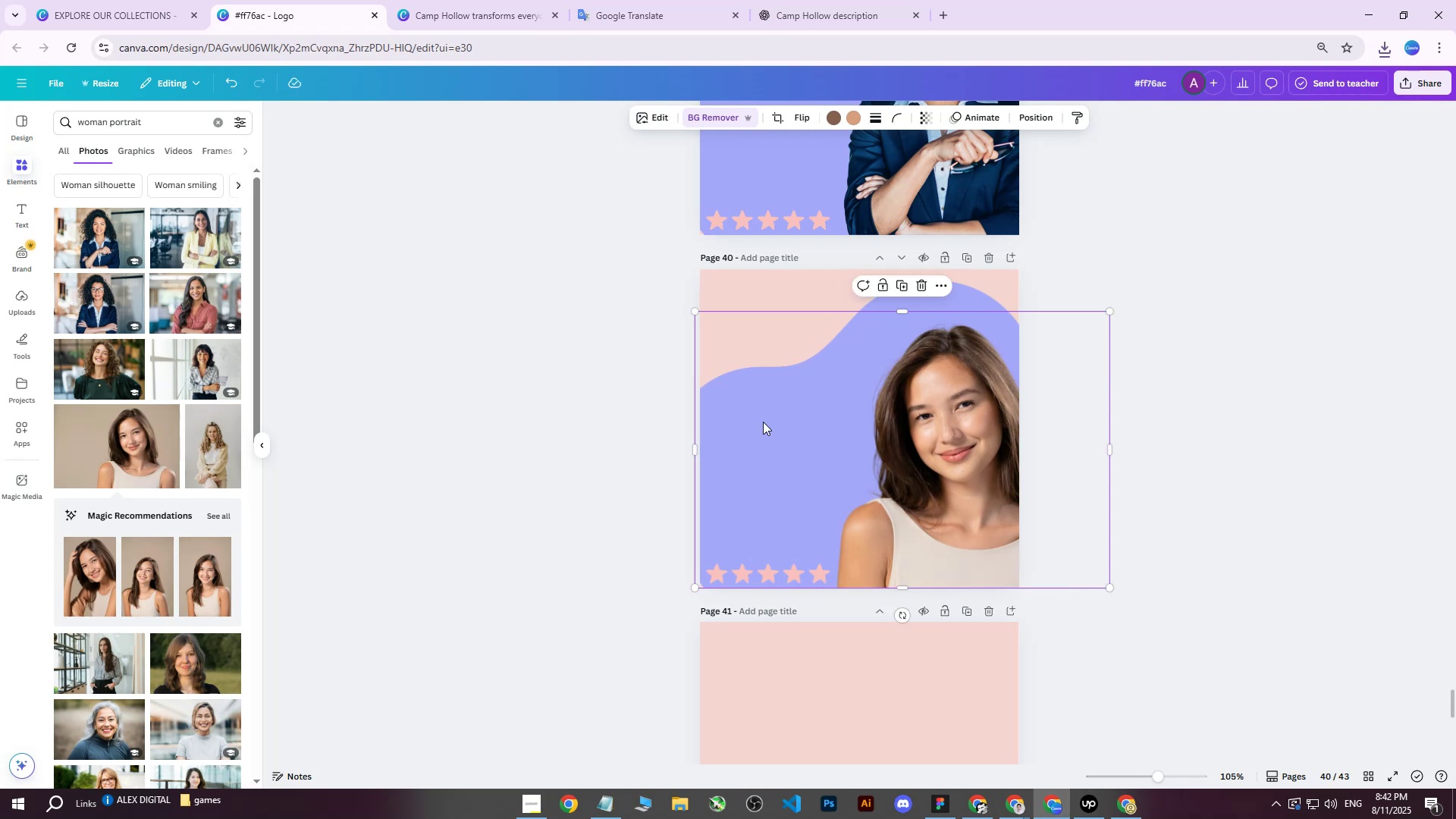 
left_click([763, 422])
 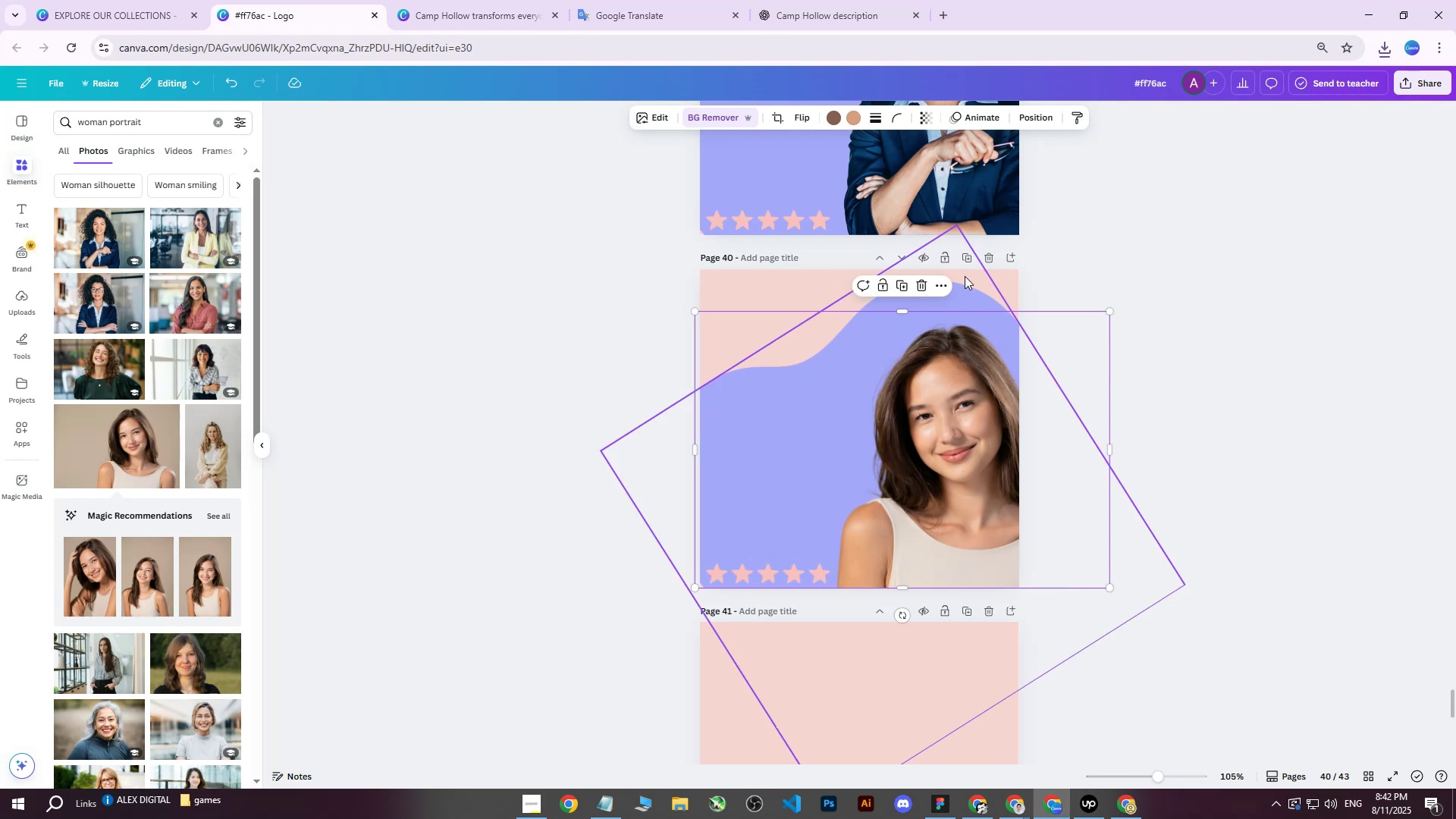 
left_click([964, 290])
 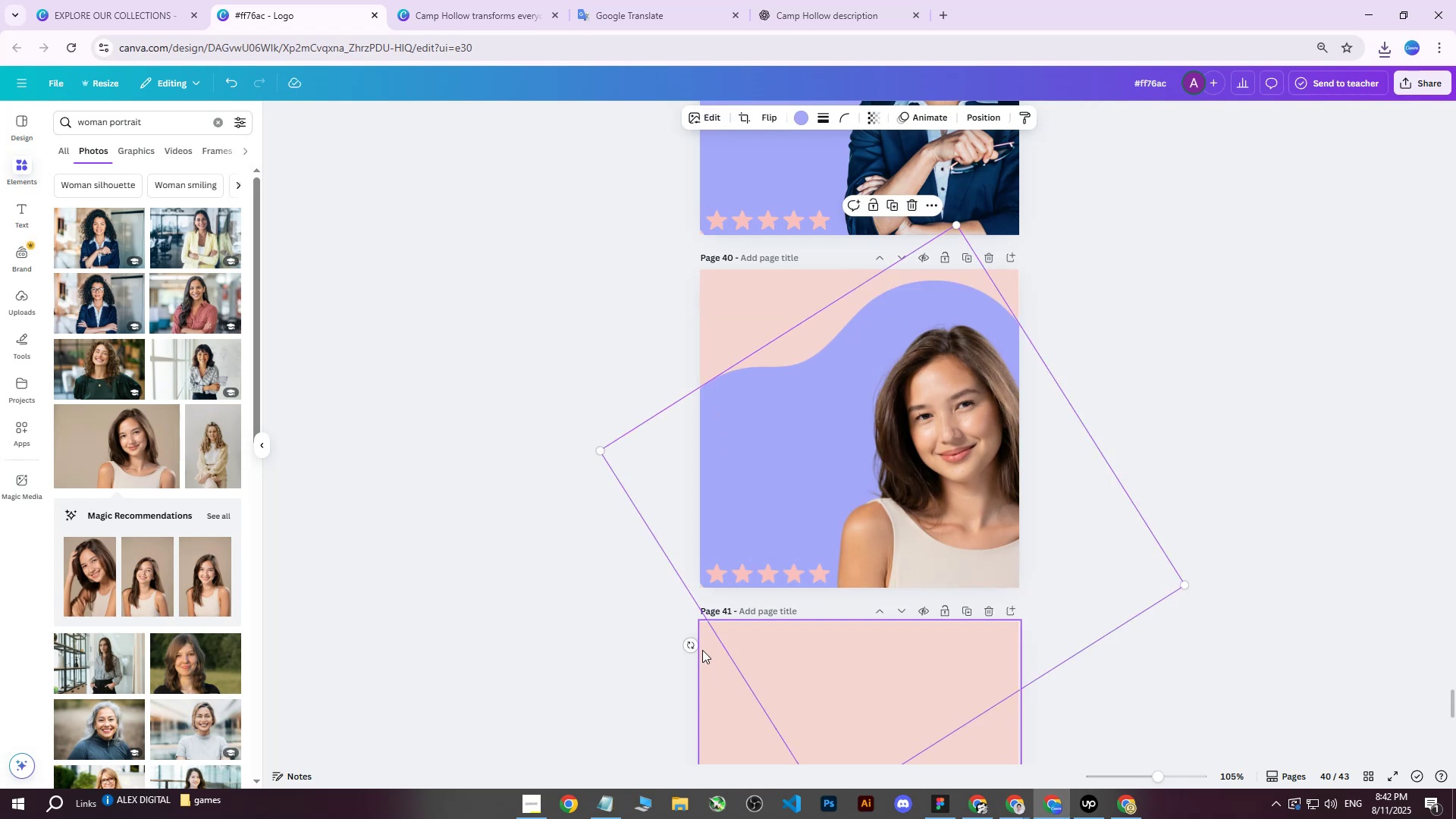 
left_click_drag(start_coordinate=[686, 645], to_coordinate=[891, 614])
 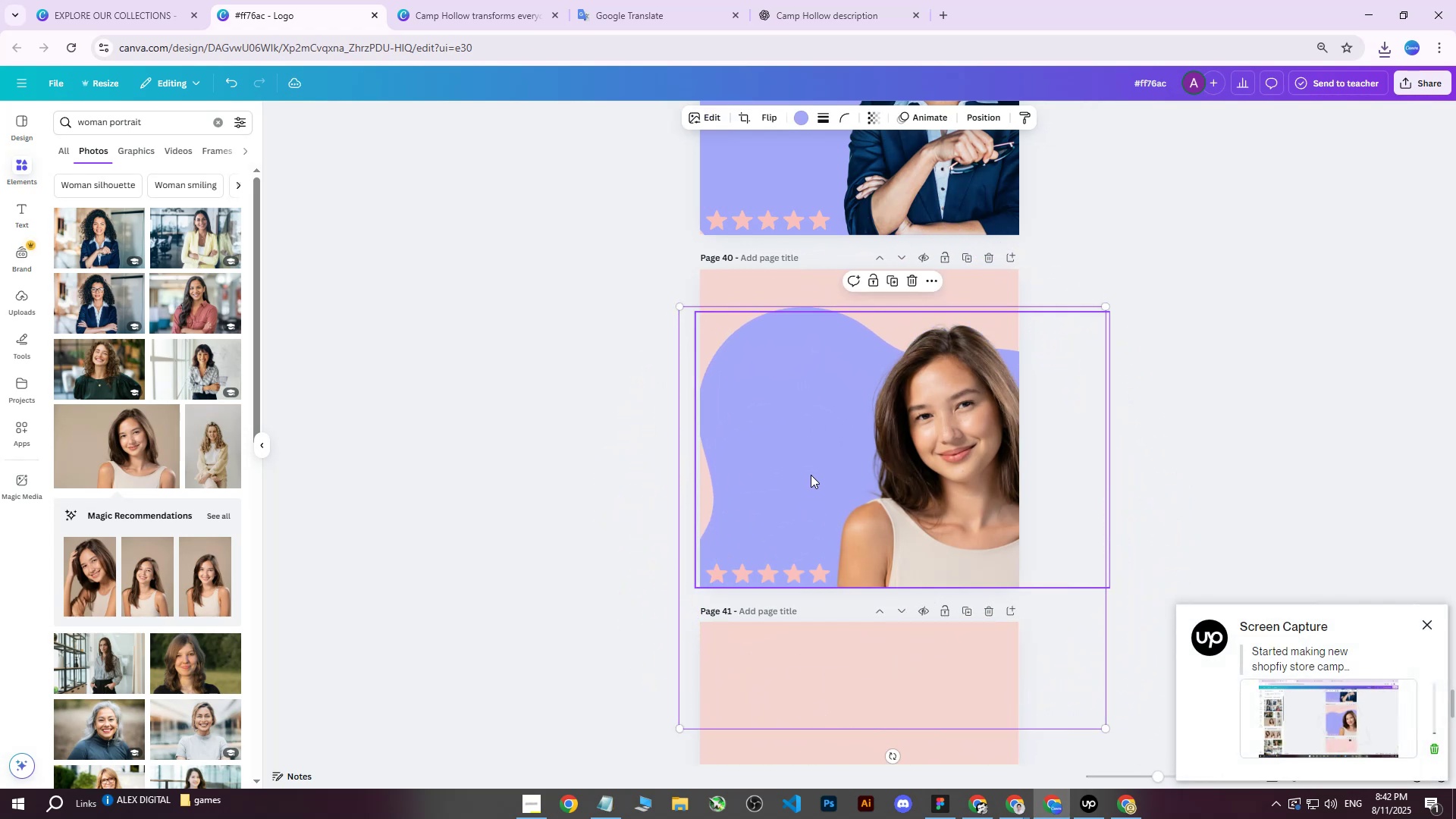 
left_click_drag(start_coordinate=[811, 458], to_coordinate=[823, 427])
 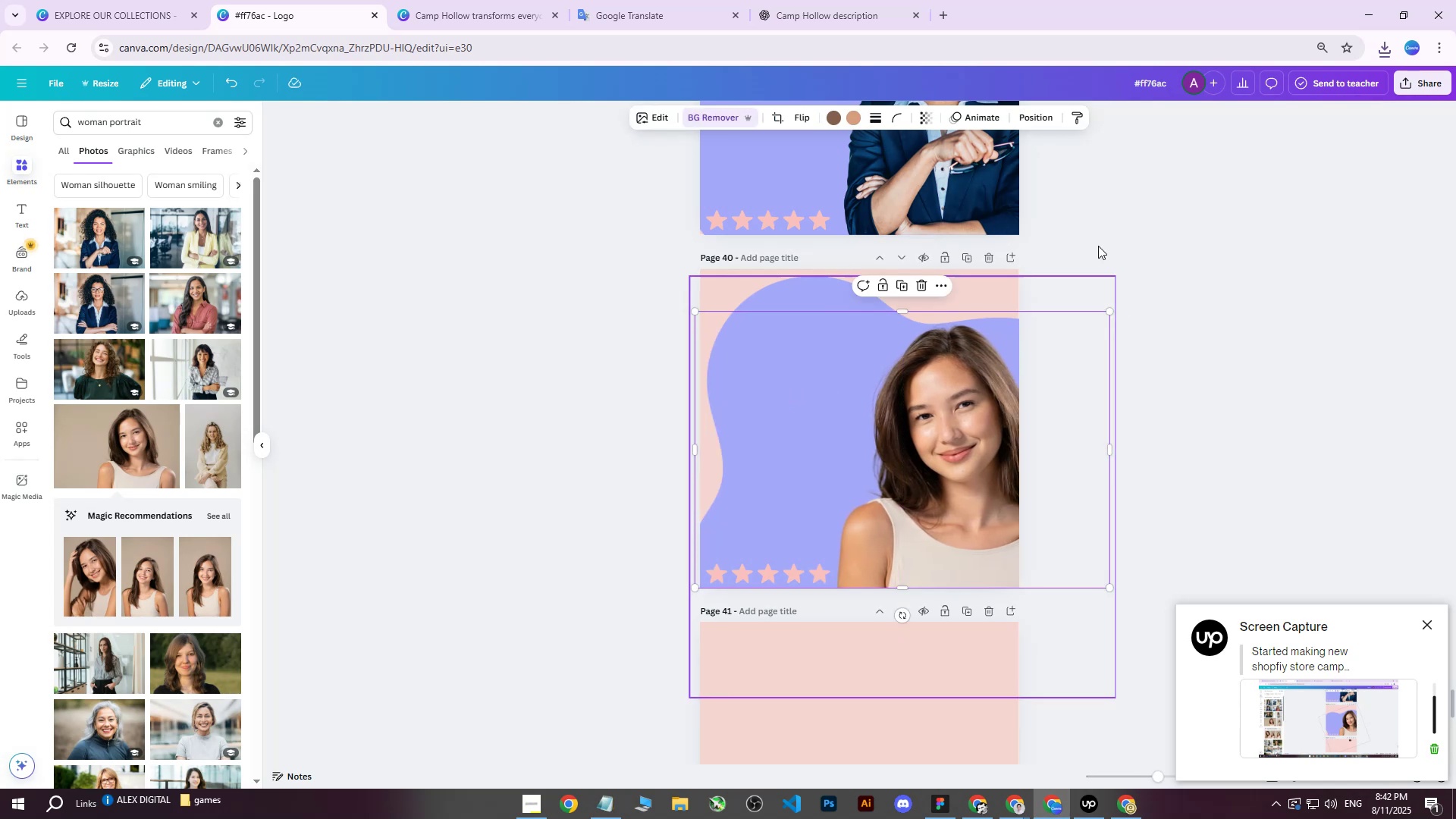 
left_click([770, 302])
 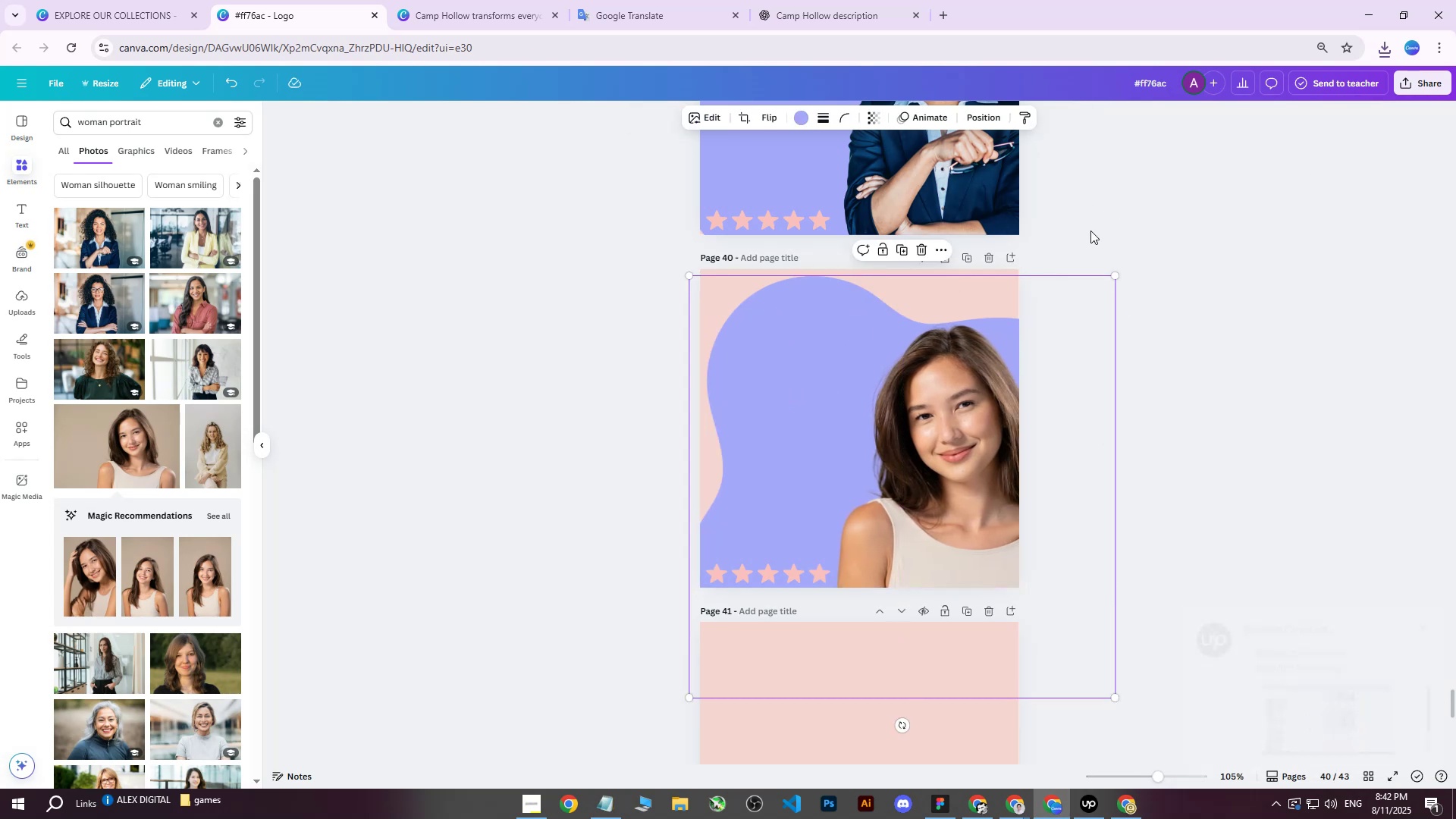 
scroll: coordinate [1111, 297], scroll_direction: up, amount: 1.0
 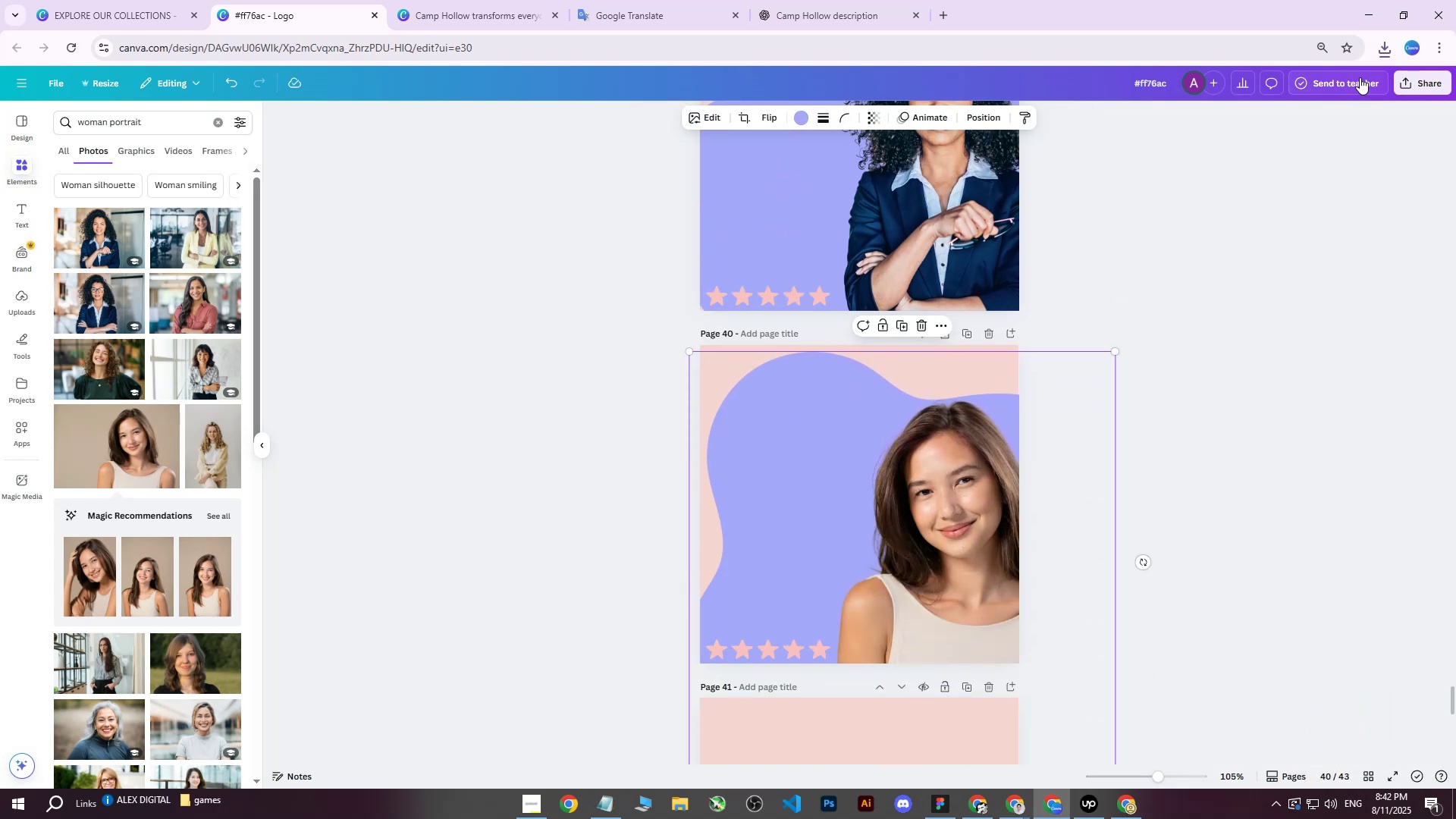 
left_click([1415, 82])
 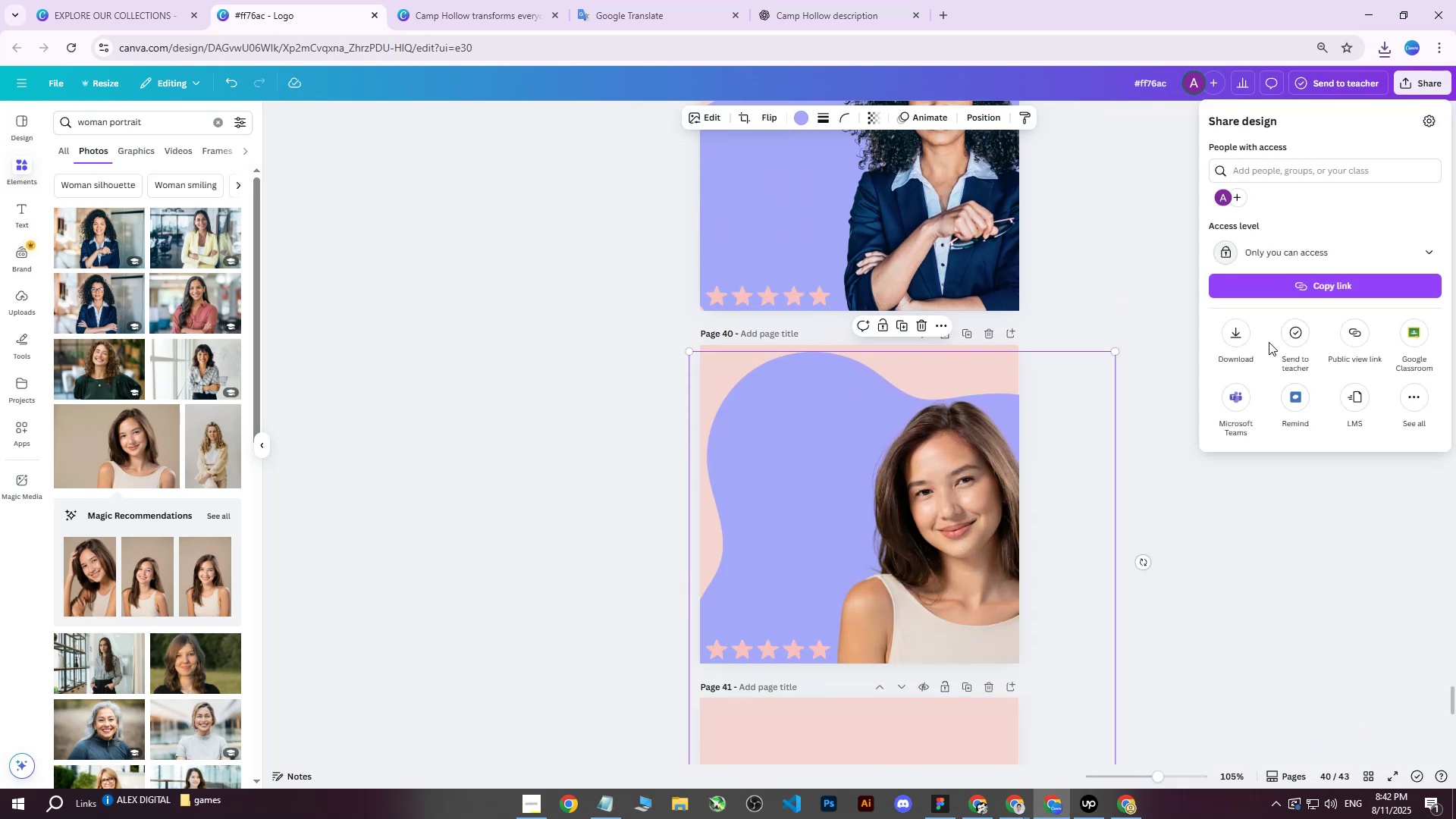 
left_click([1244, 337])
 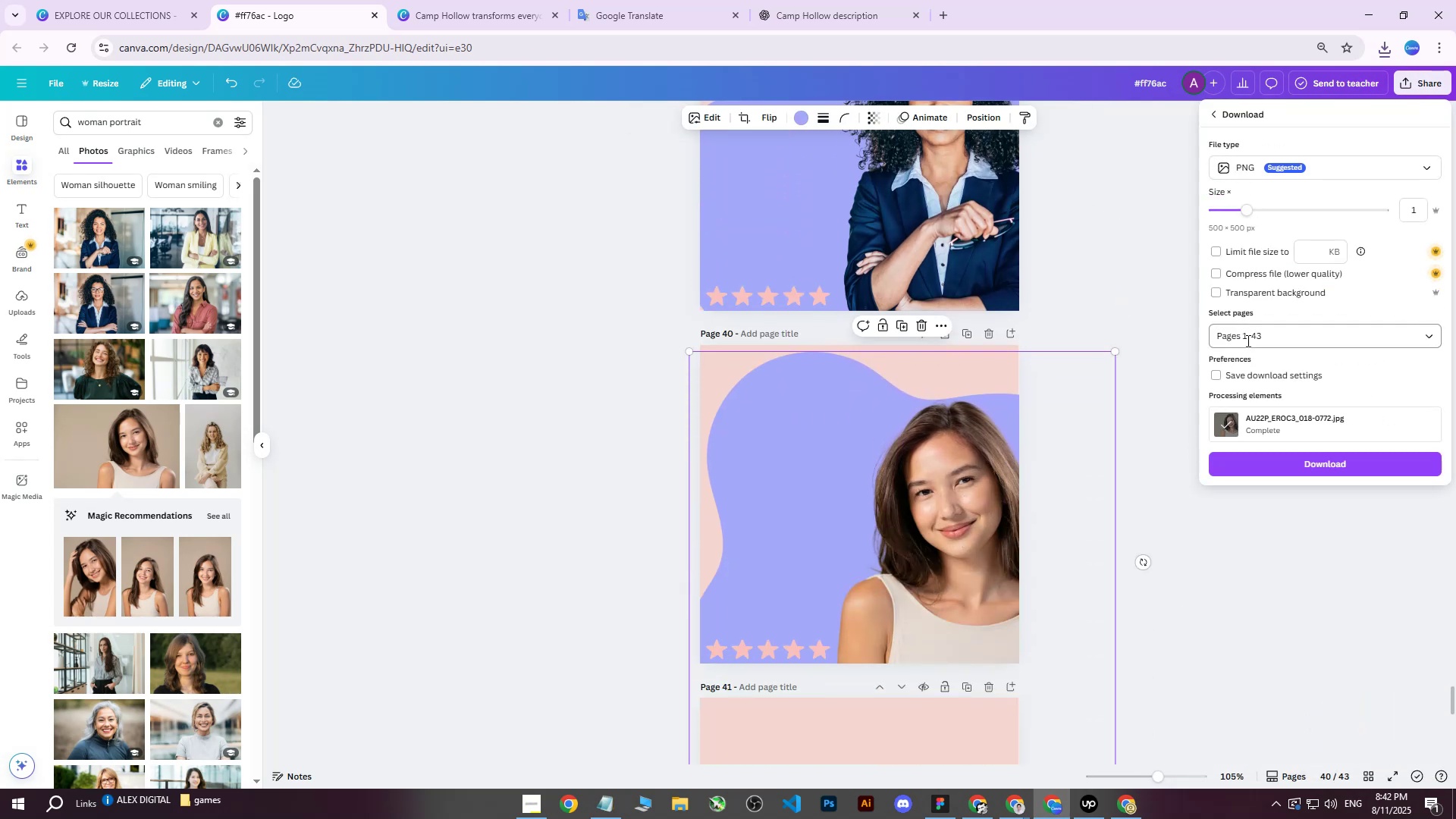 
left_click([1247, 340])
 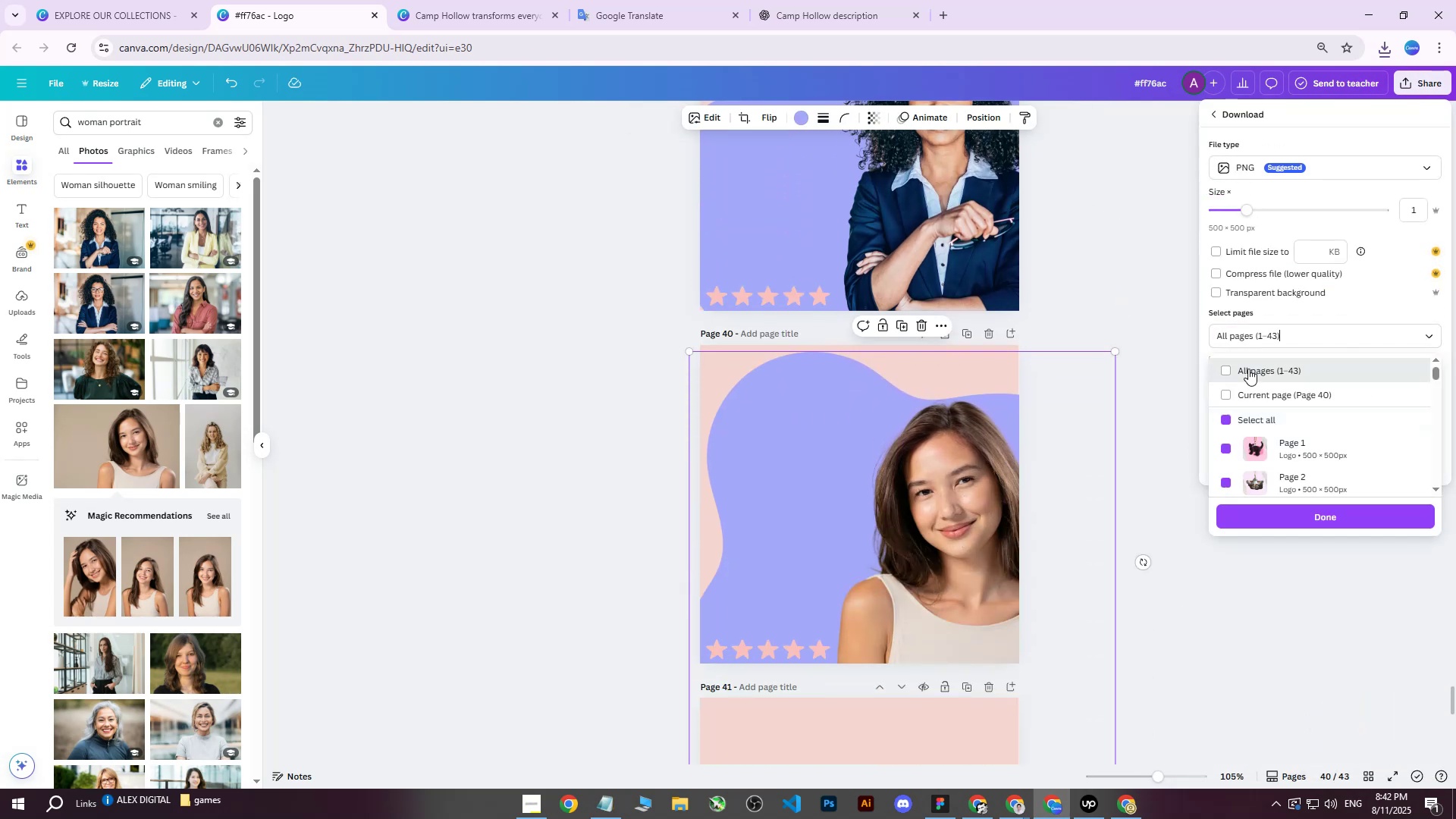 
double_click([1245, 394])
 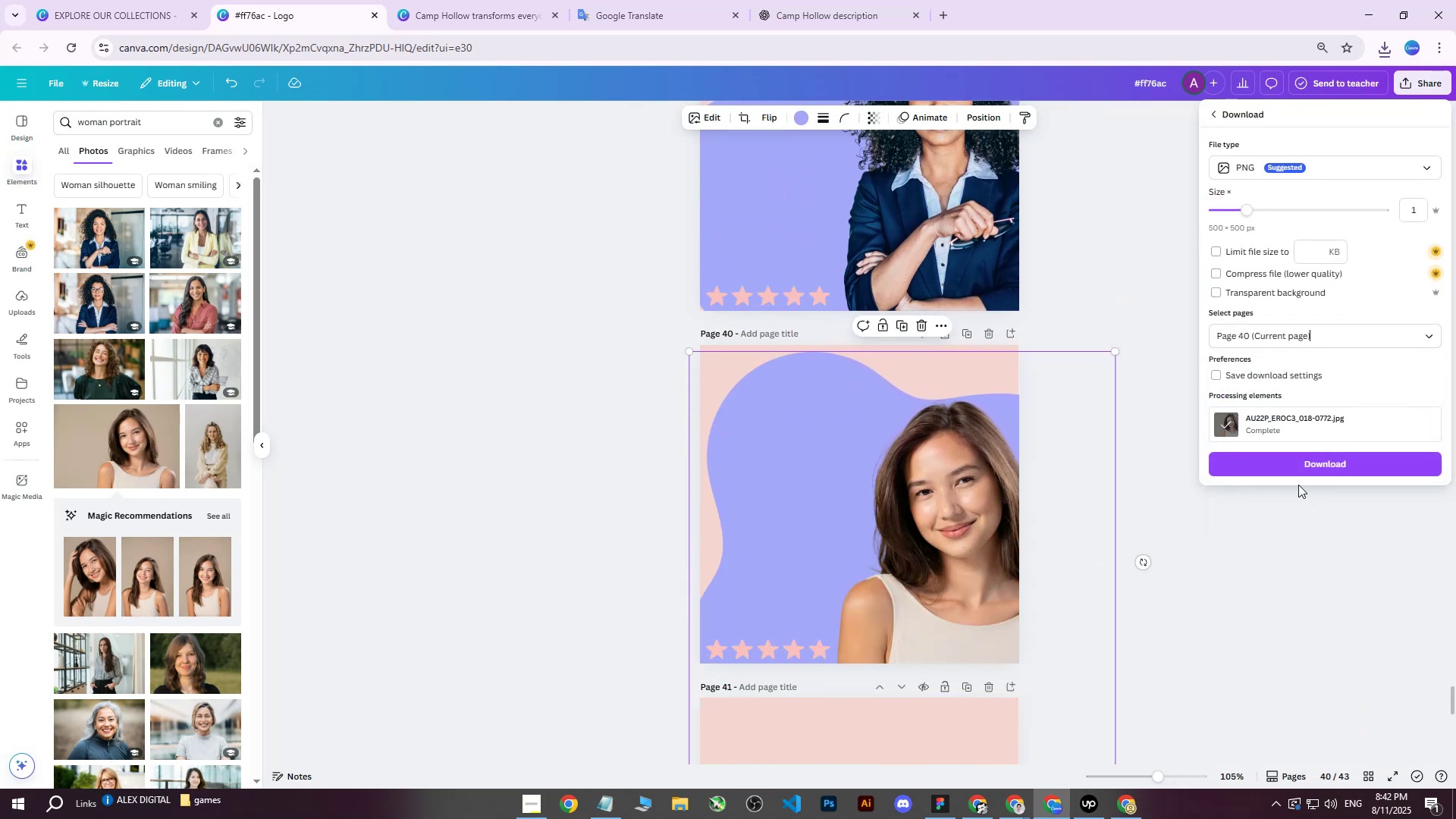 
double_click([1308, 460])
 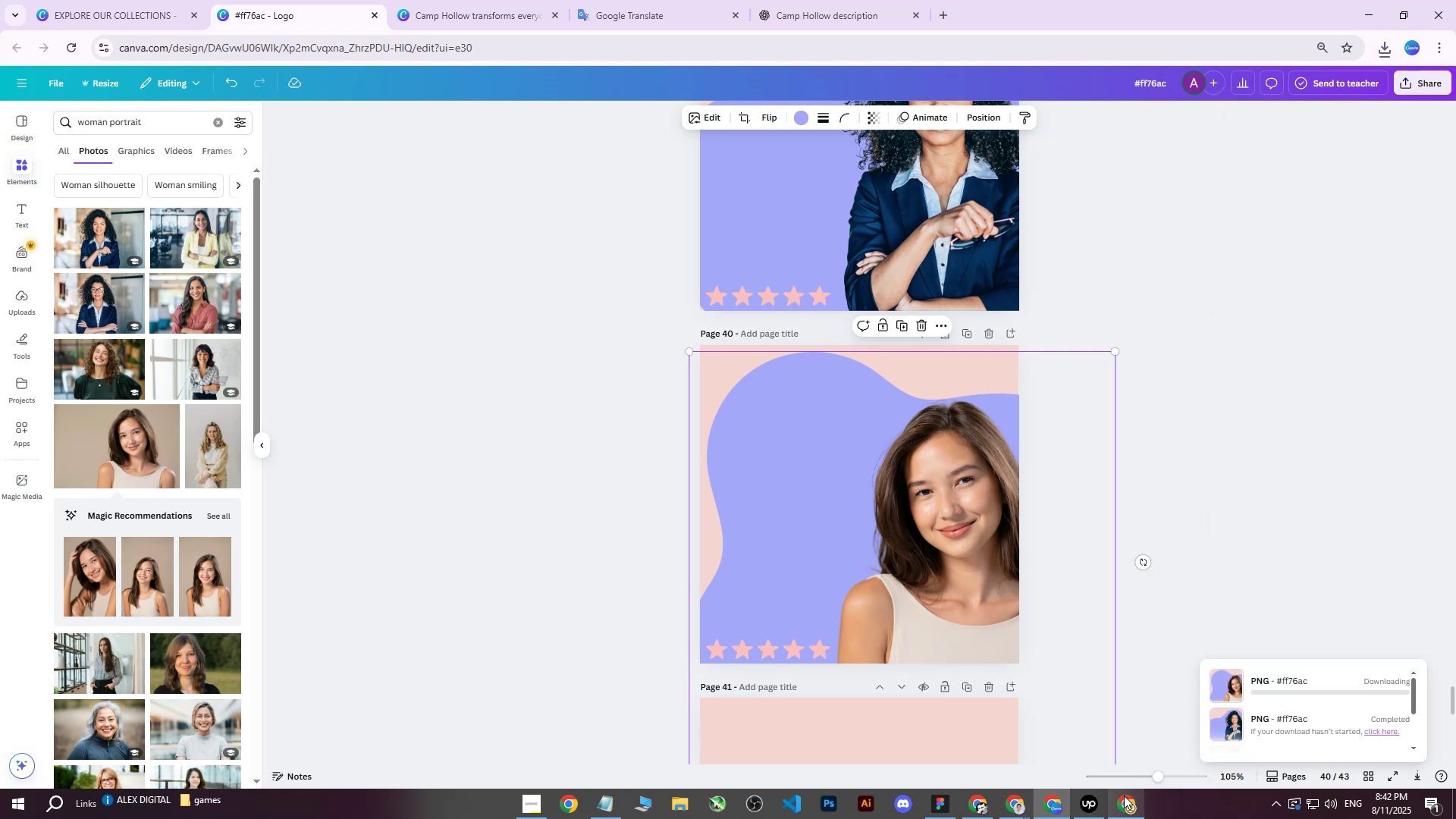 
left_click([1122, 802])
 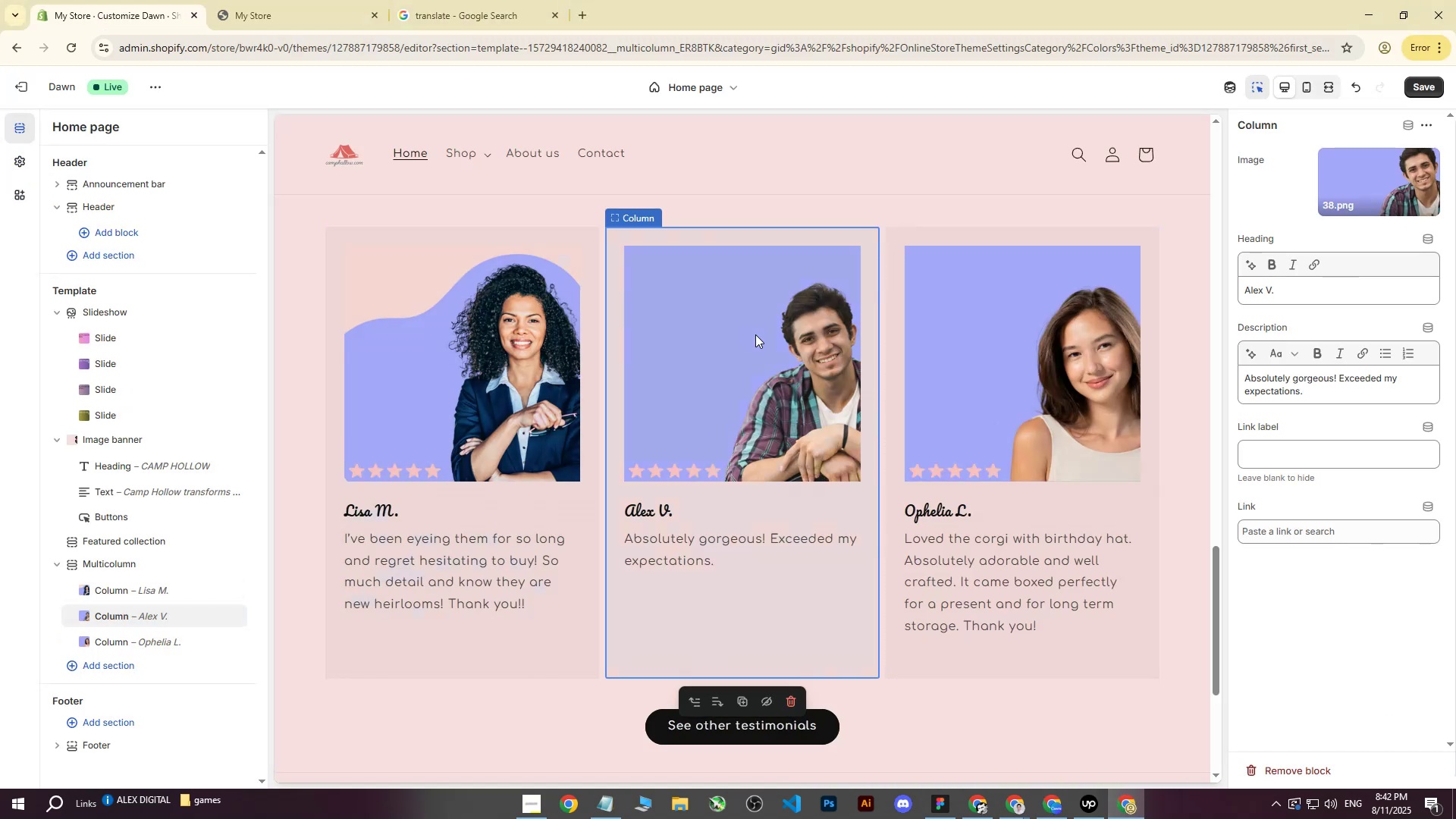 
double_click([1079, 351])
 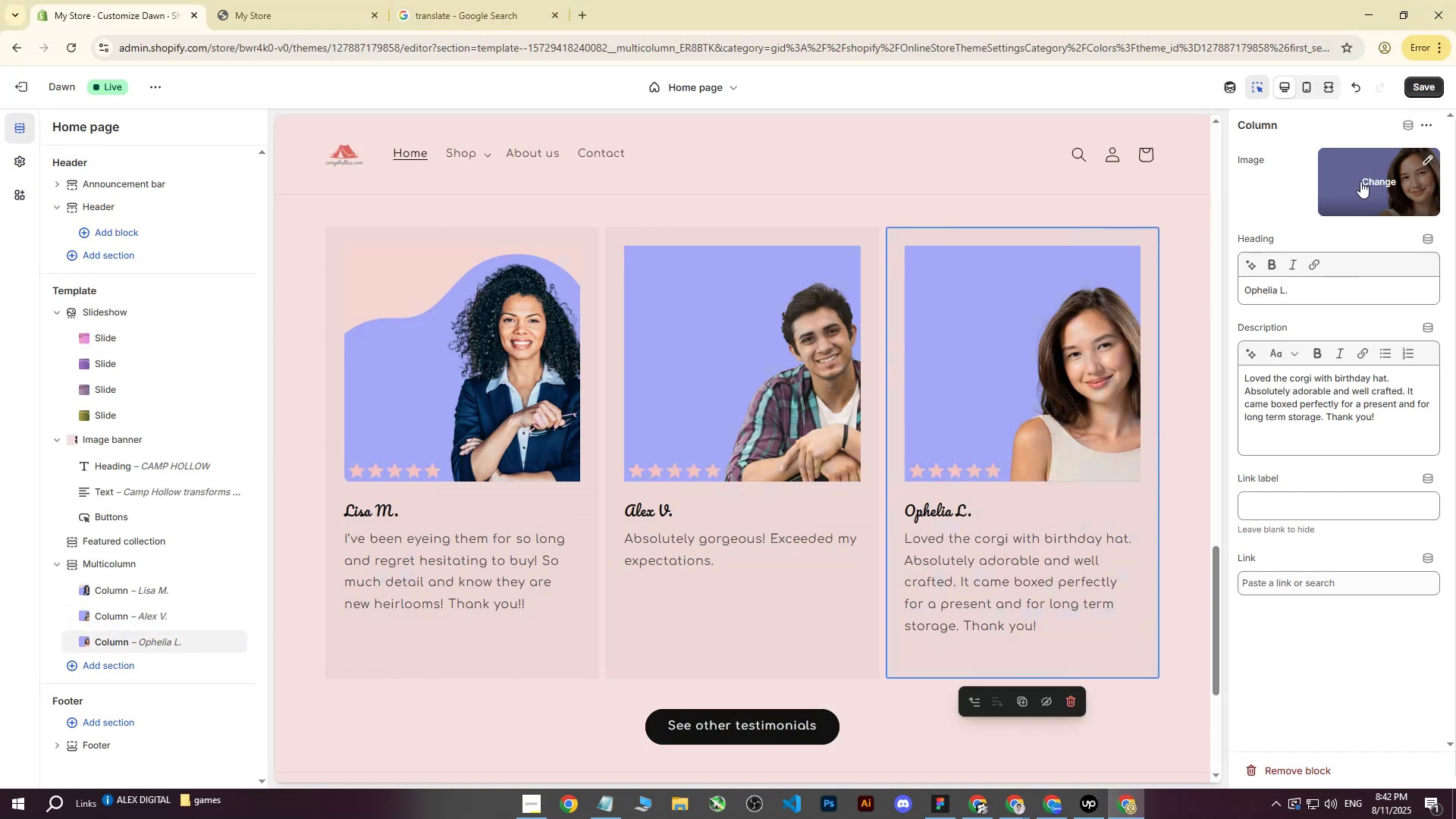 
left_click([1360, 183])
 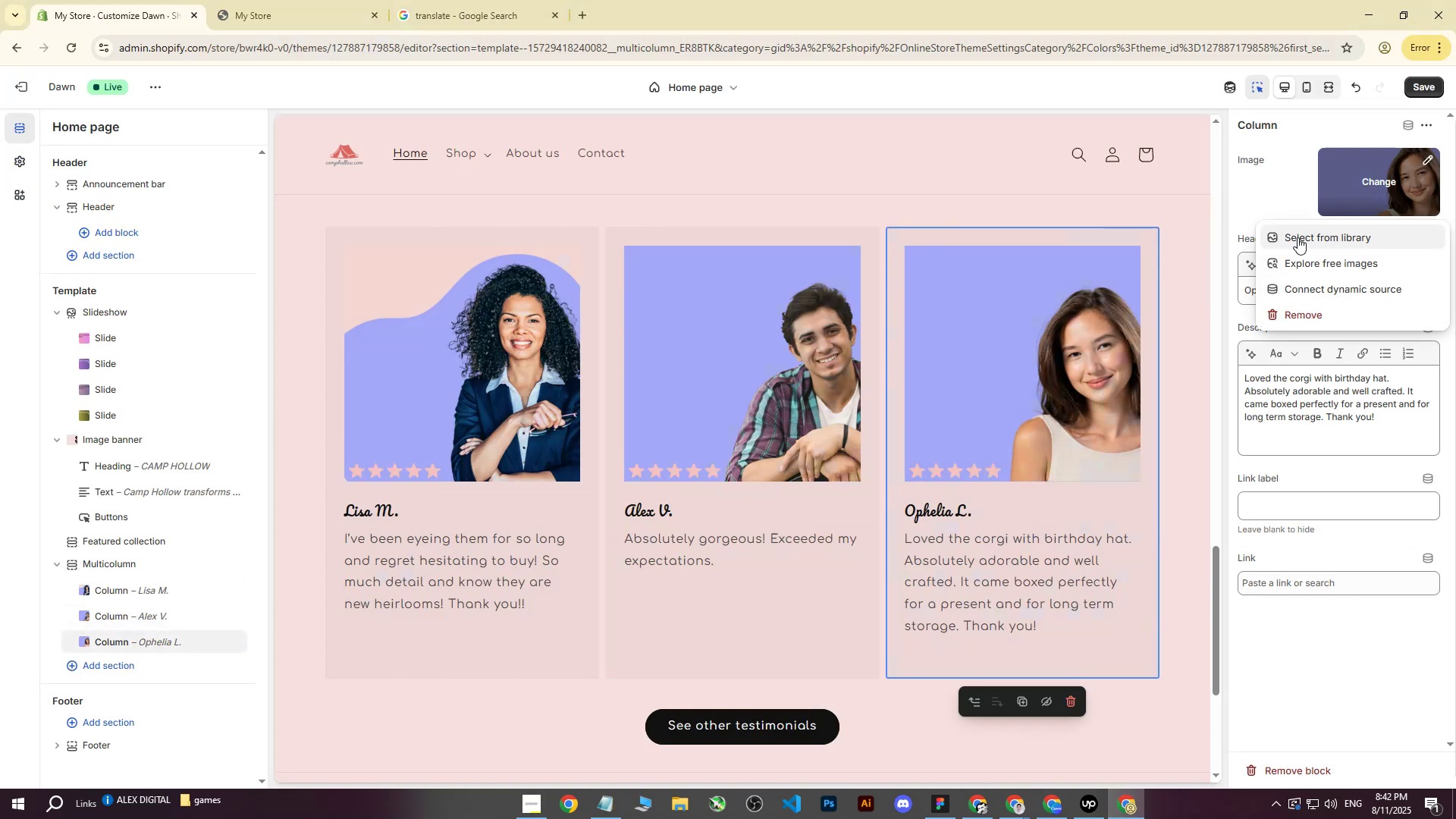 
left_click([1306, 236])
 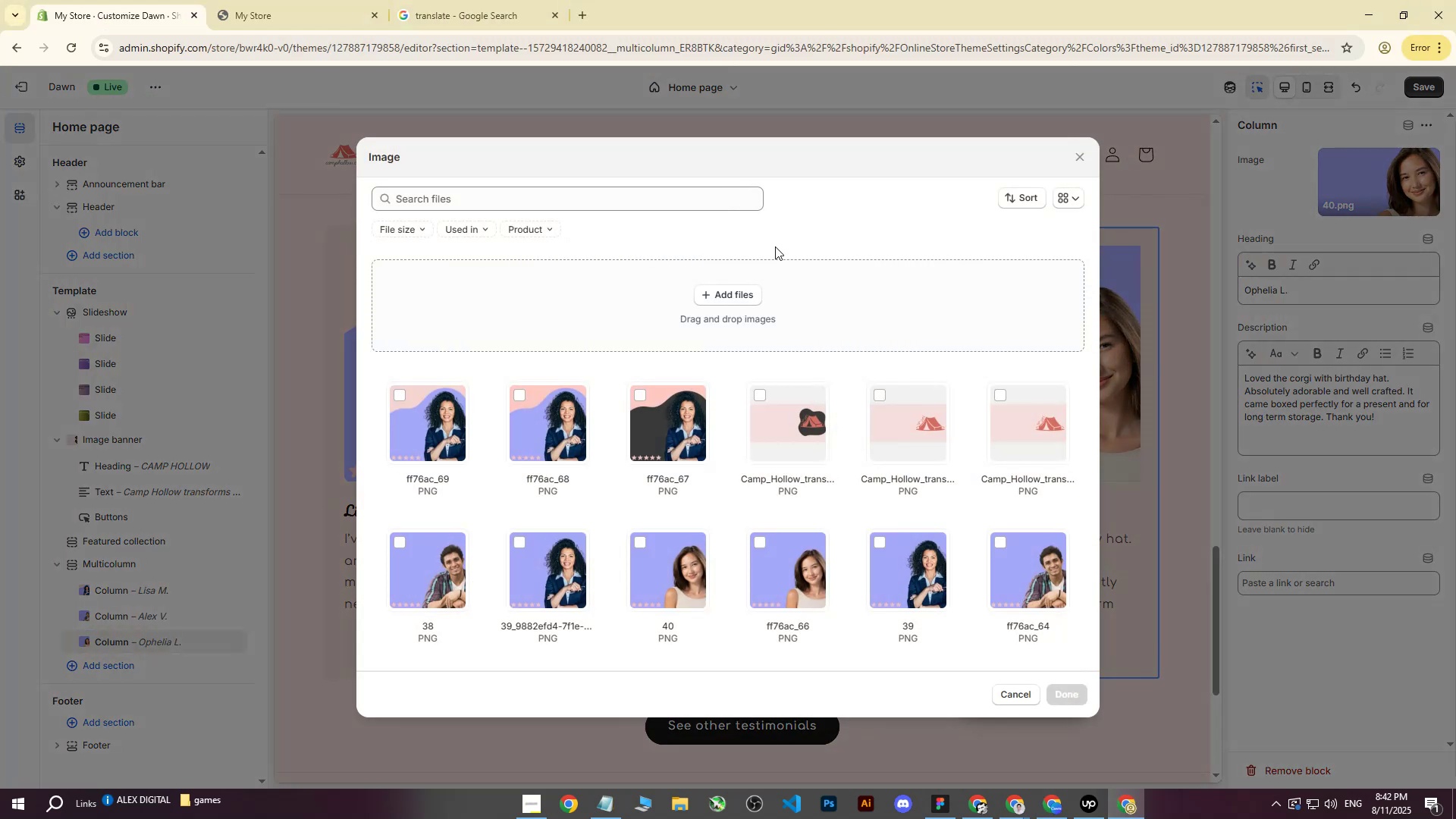 
left_click([729, 299])
 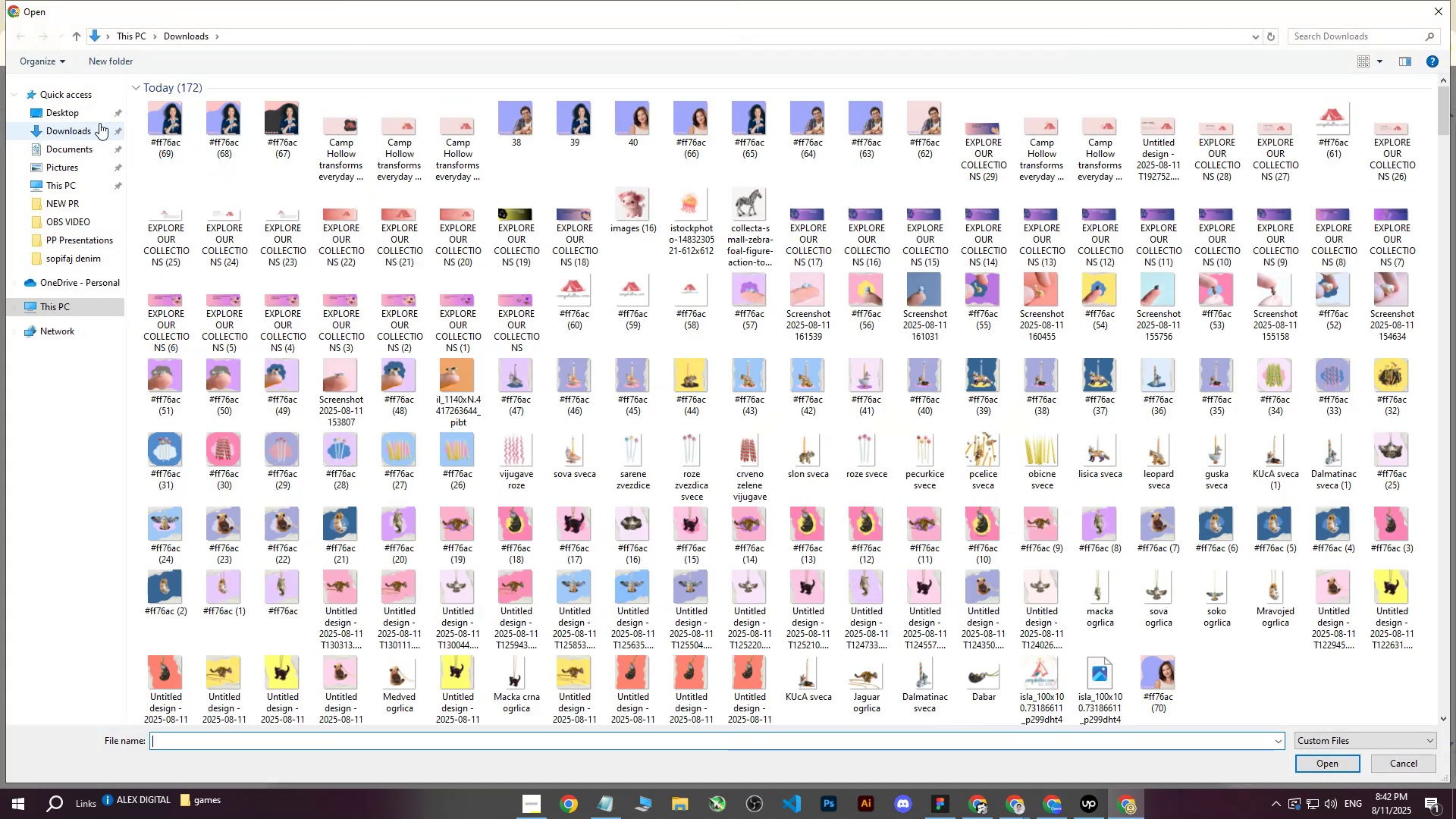 
double_click([75, 121])
 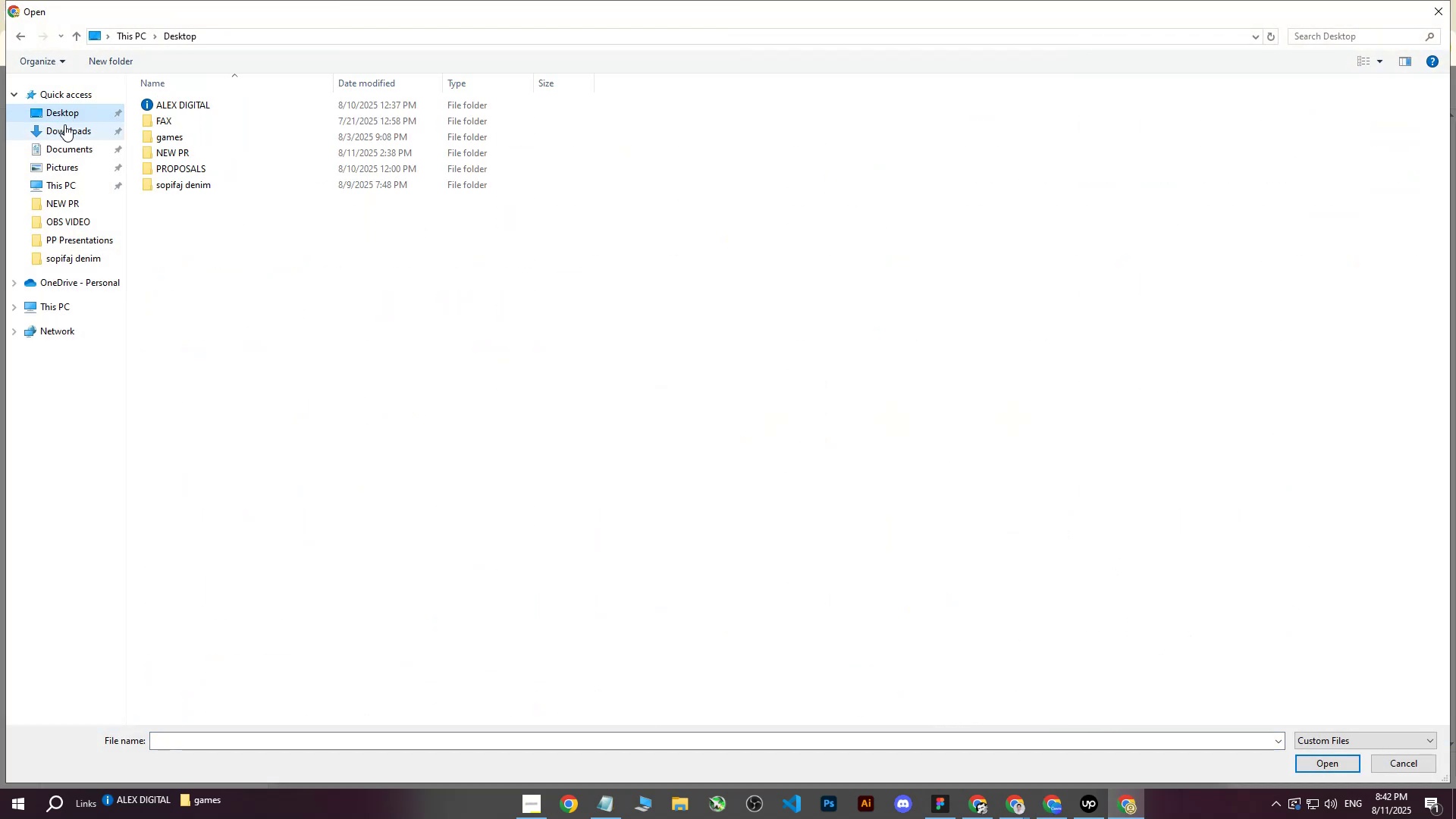 
triple_click([64, 124])
 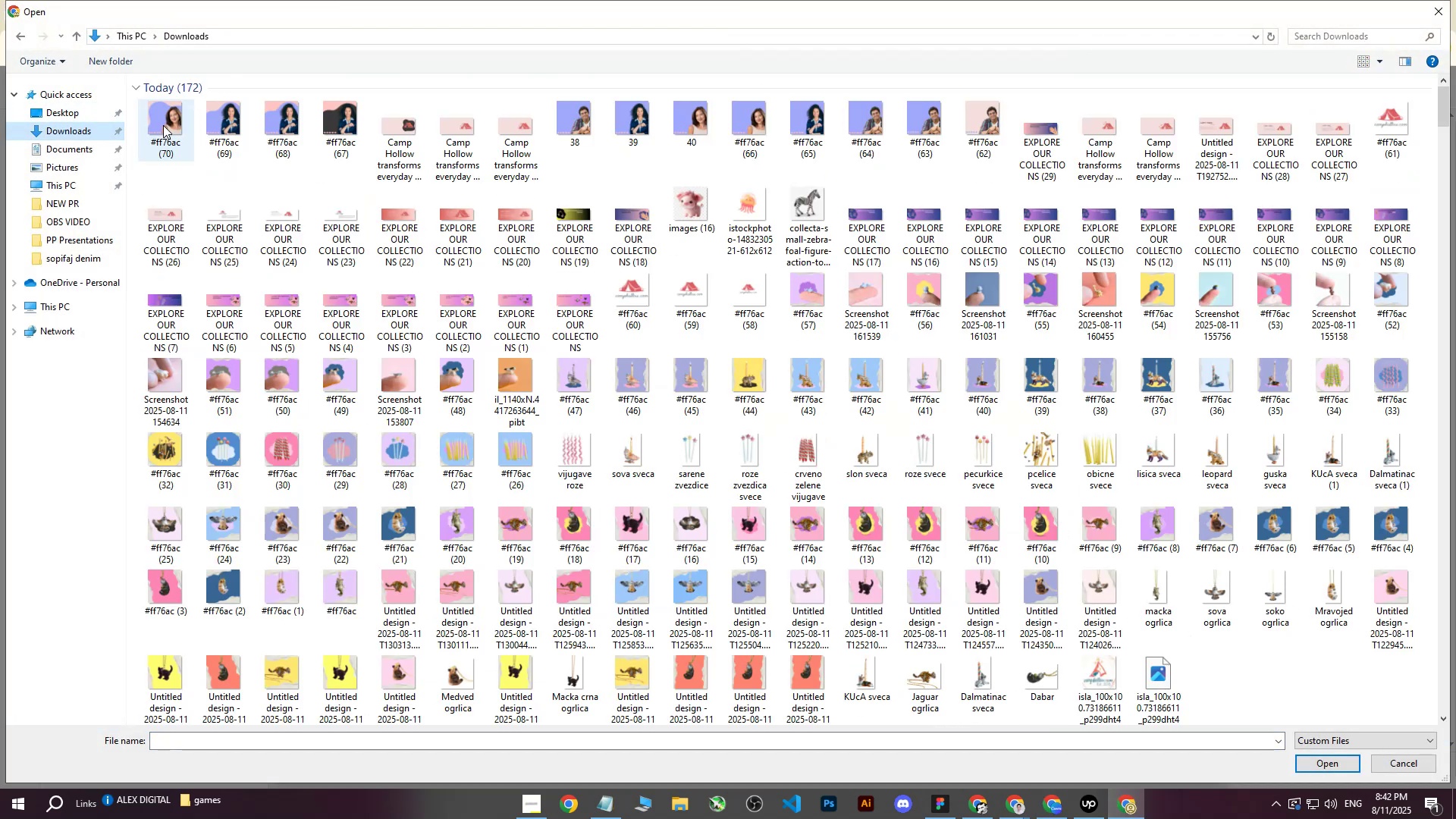 
left_click([163, 125])
 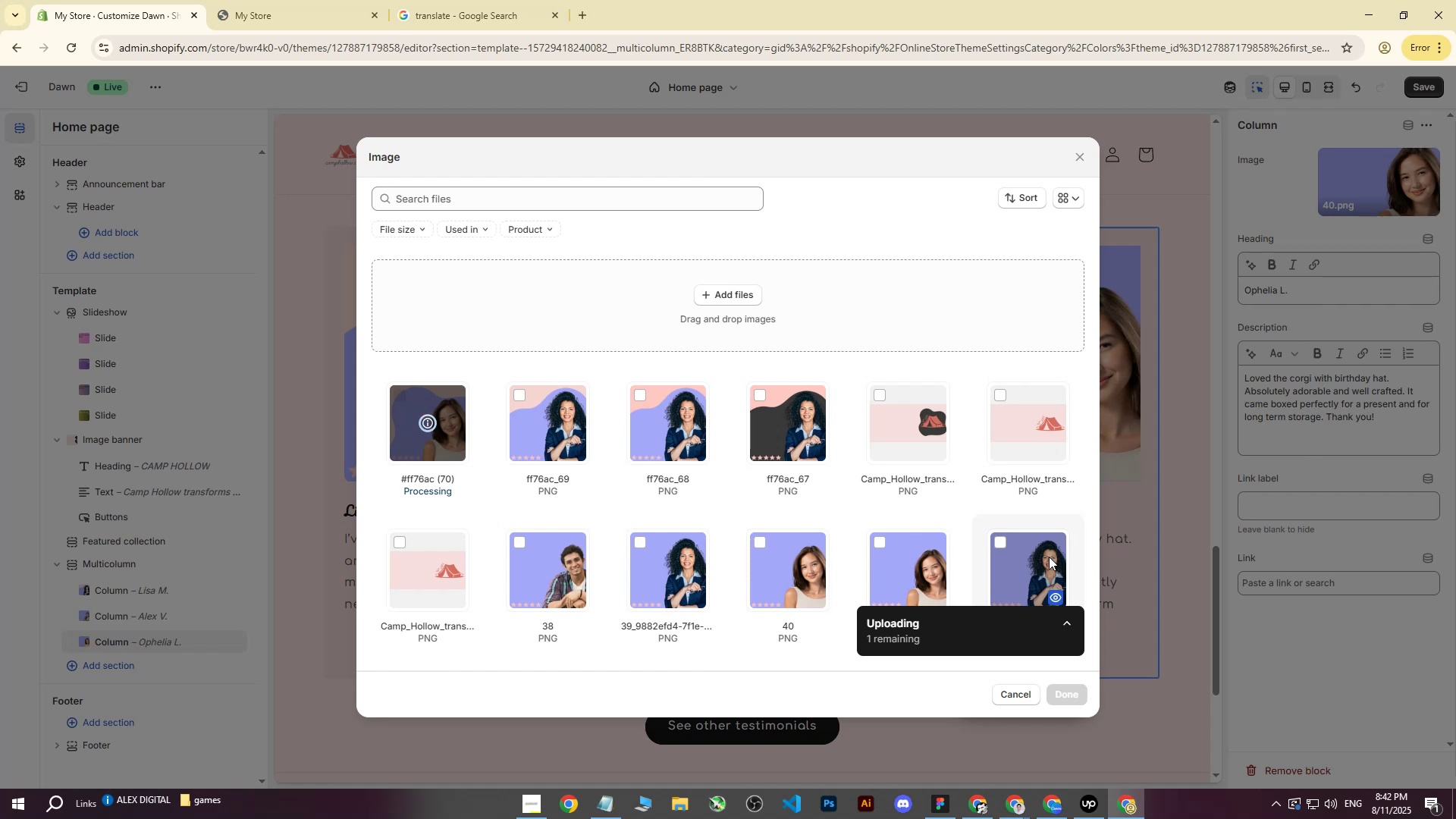 
left_click([1066, 698])
 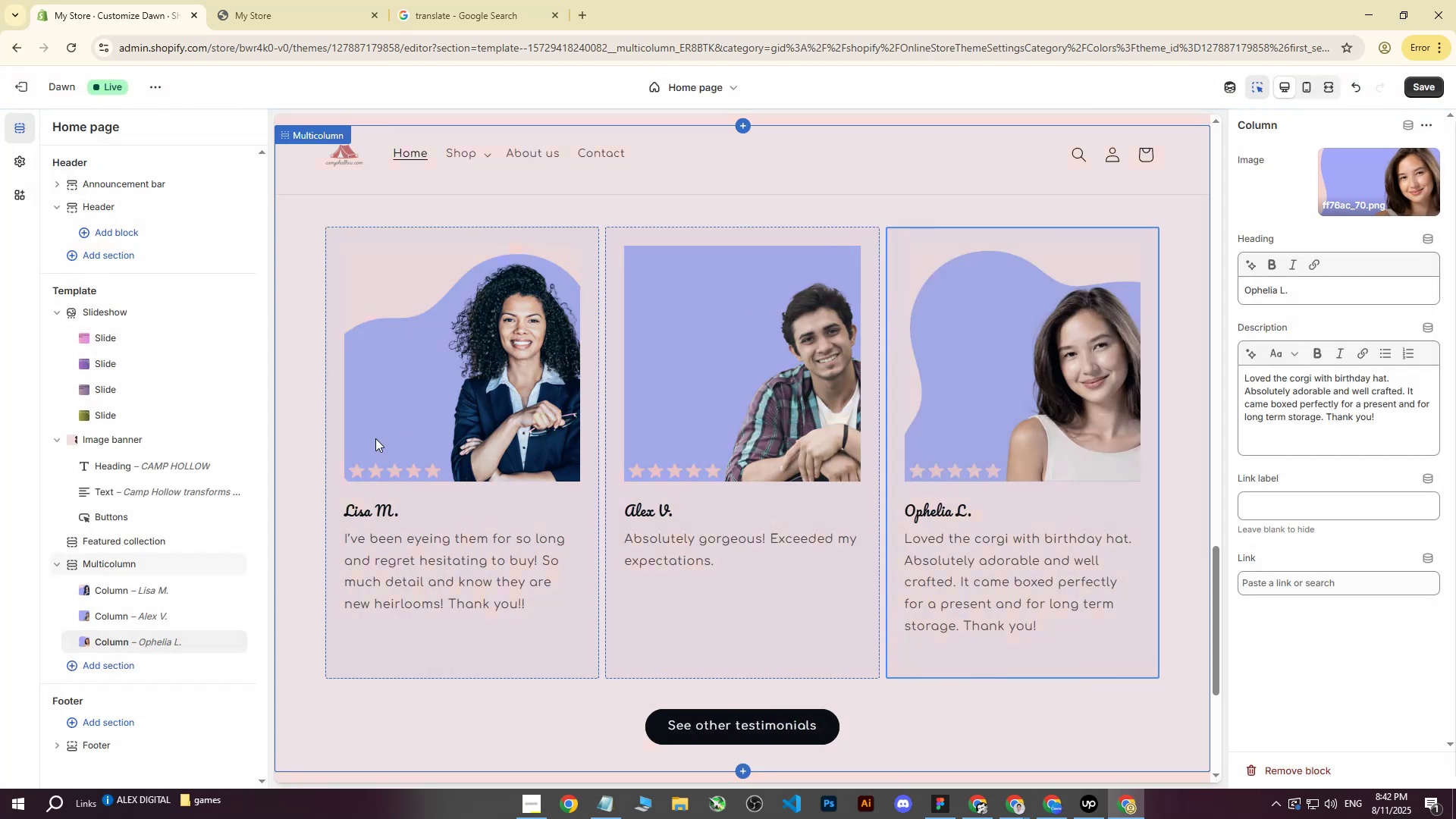 
left_click([763, 318])
 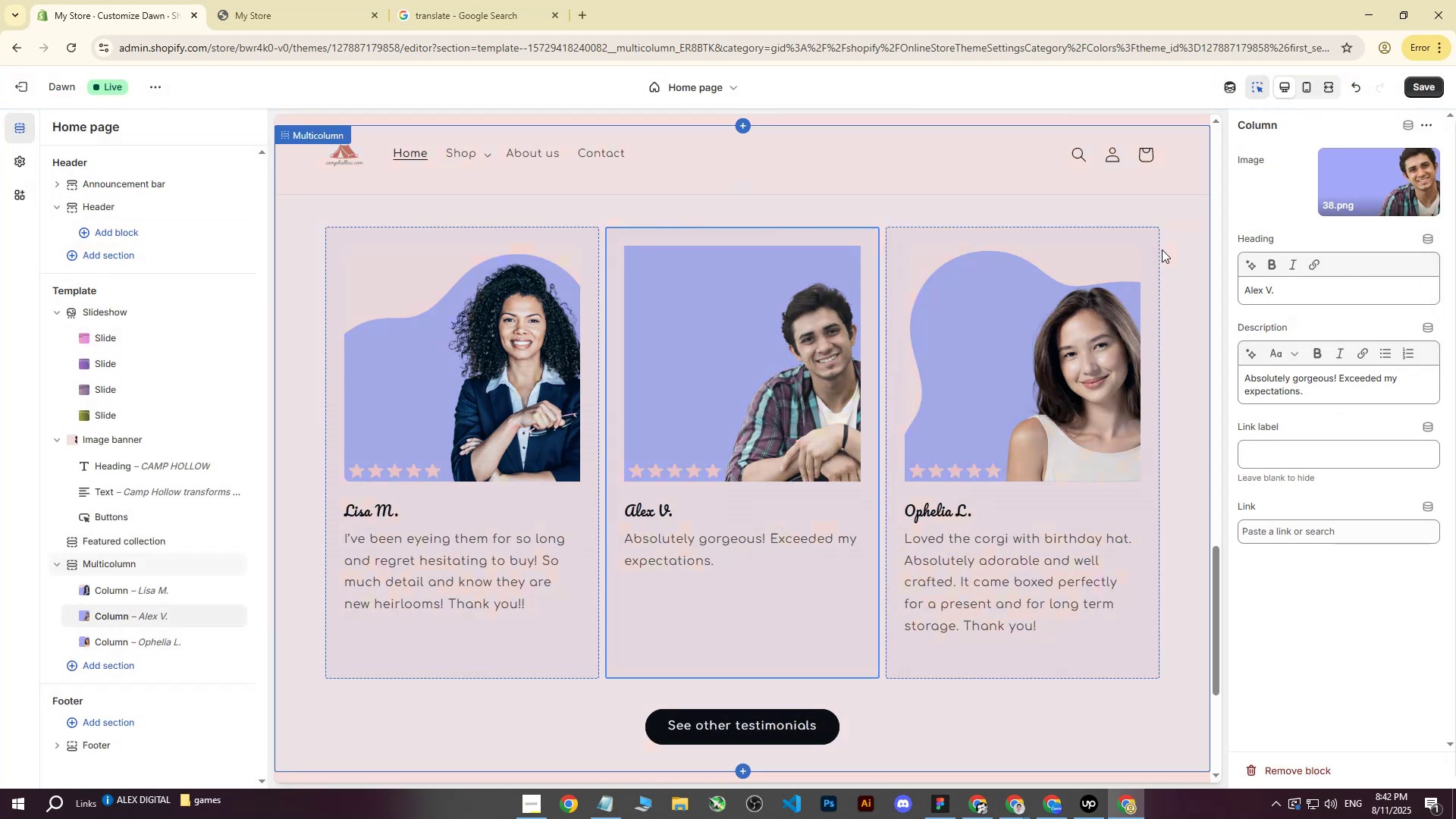 
left_click([1369, 180])
 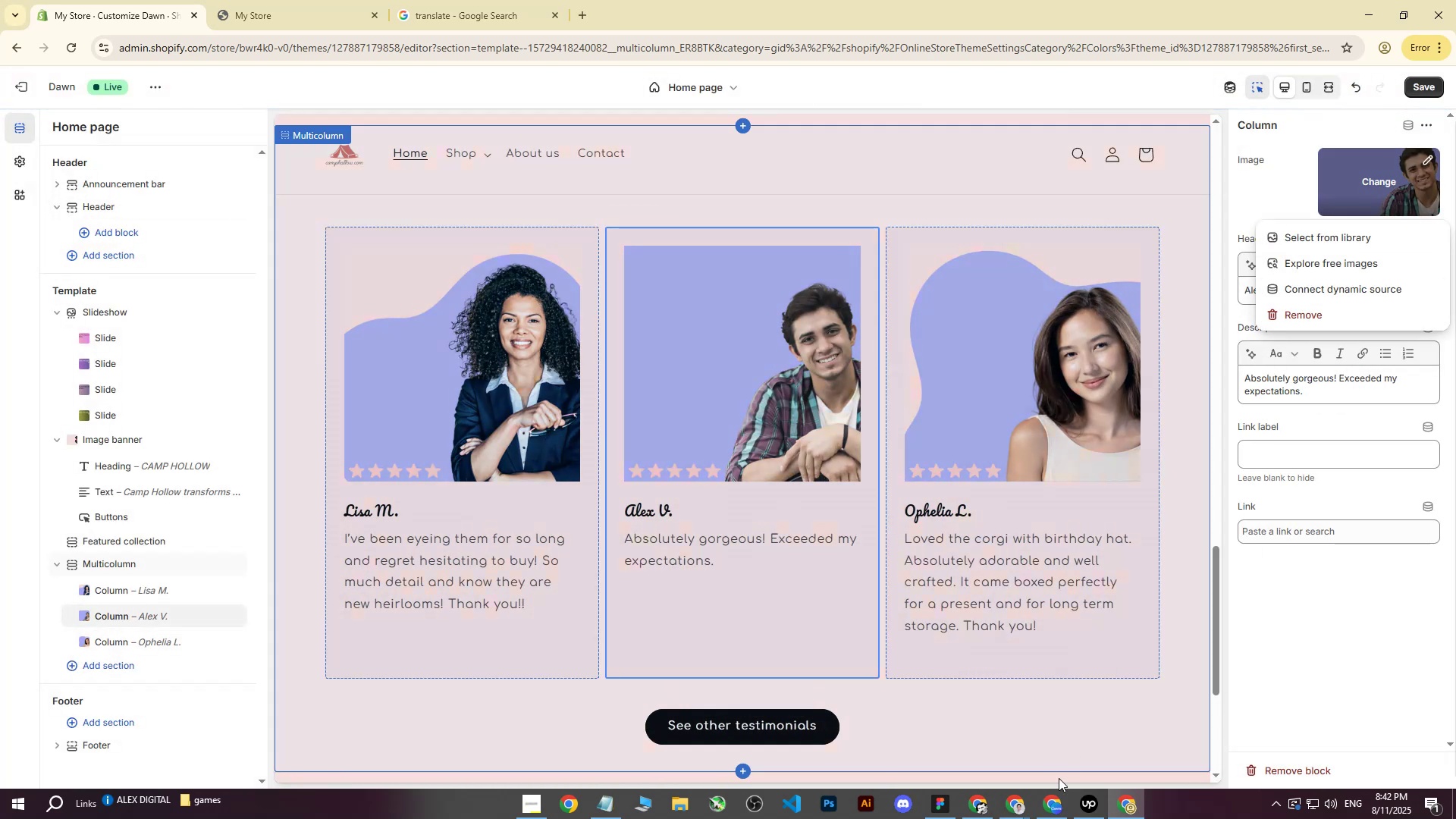 
left_click([1053, 797])
 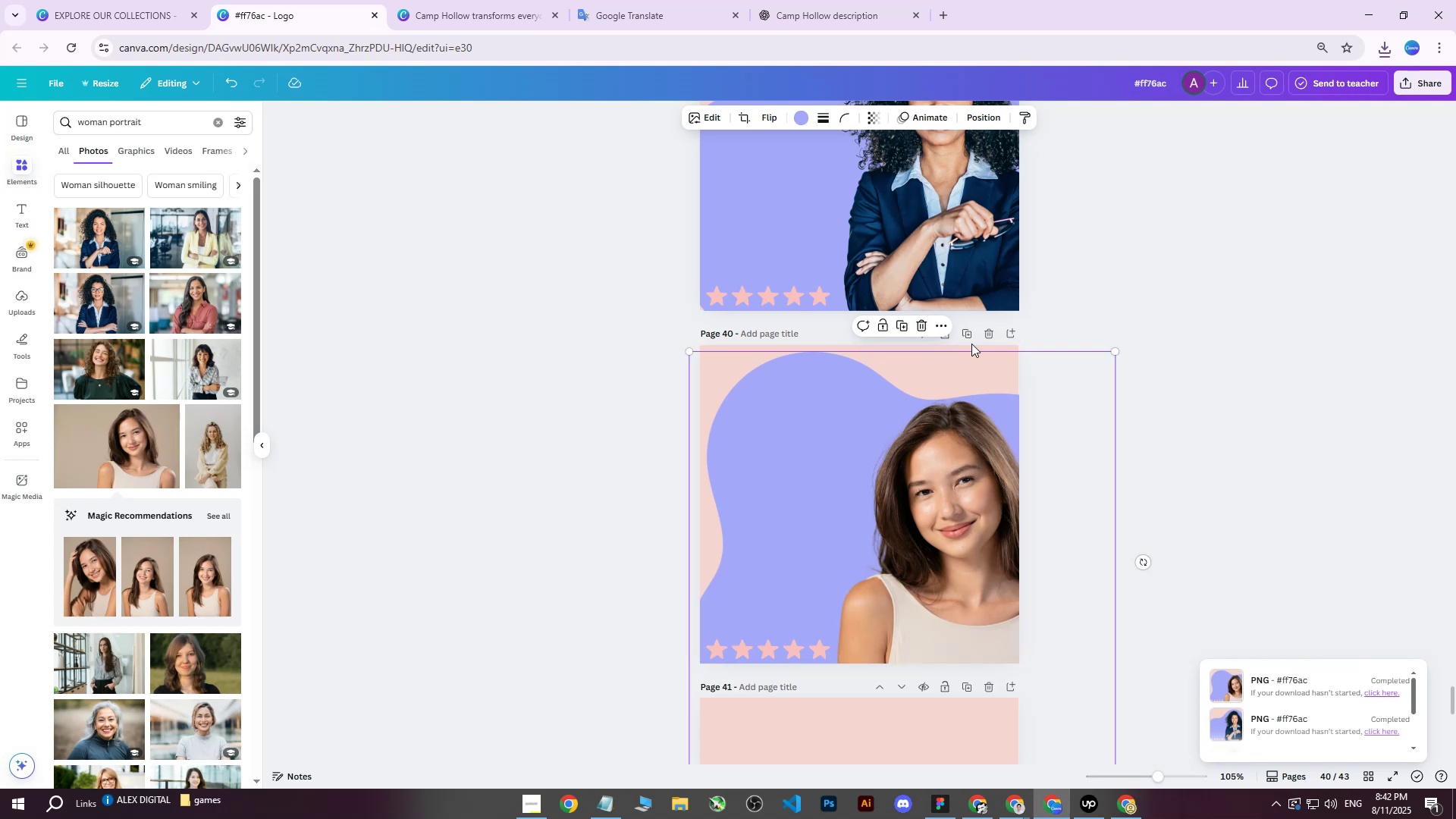 
left_click([972, 334])
 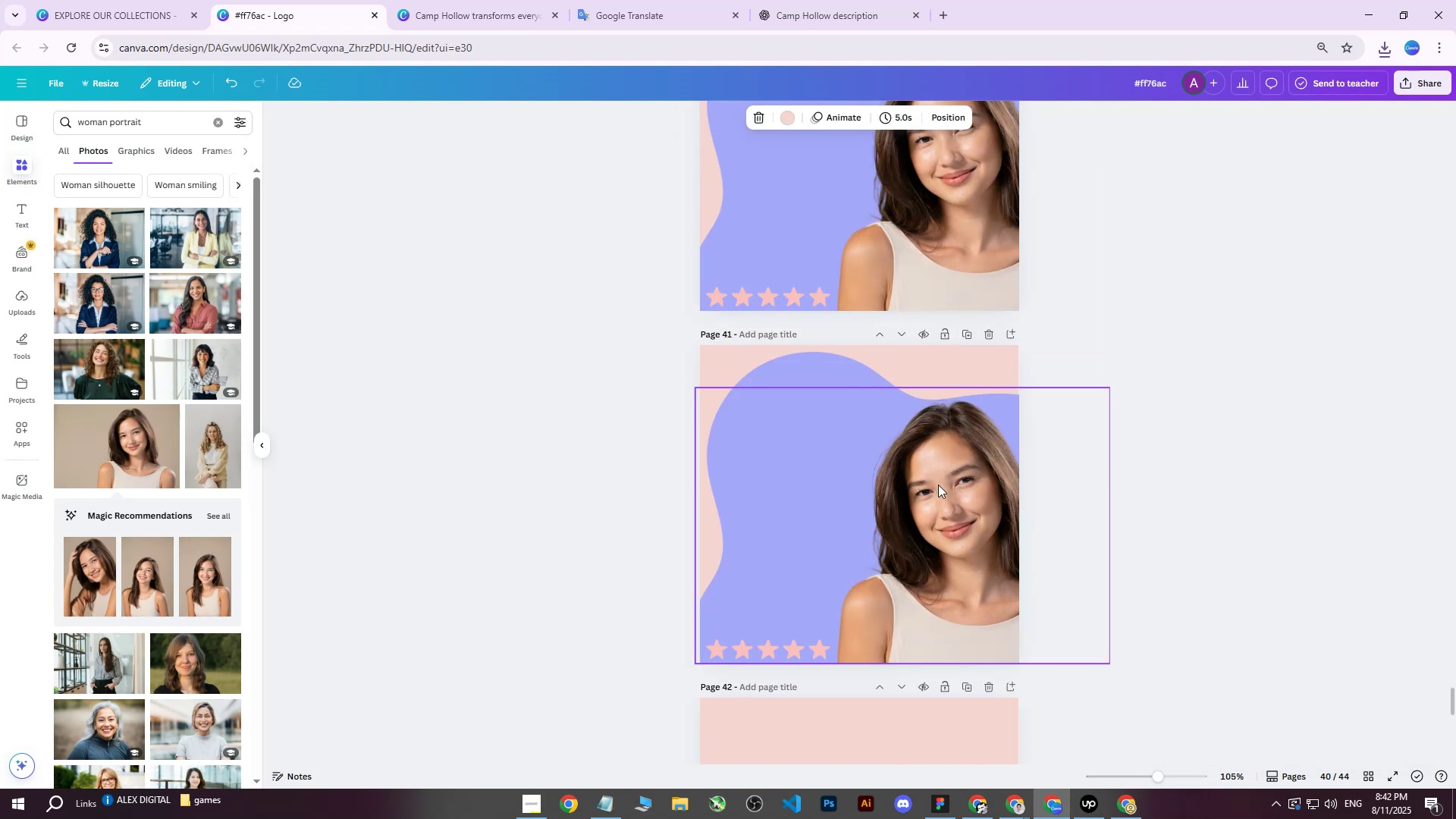 
left_click([936, 498])
 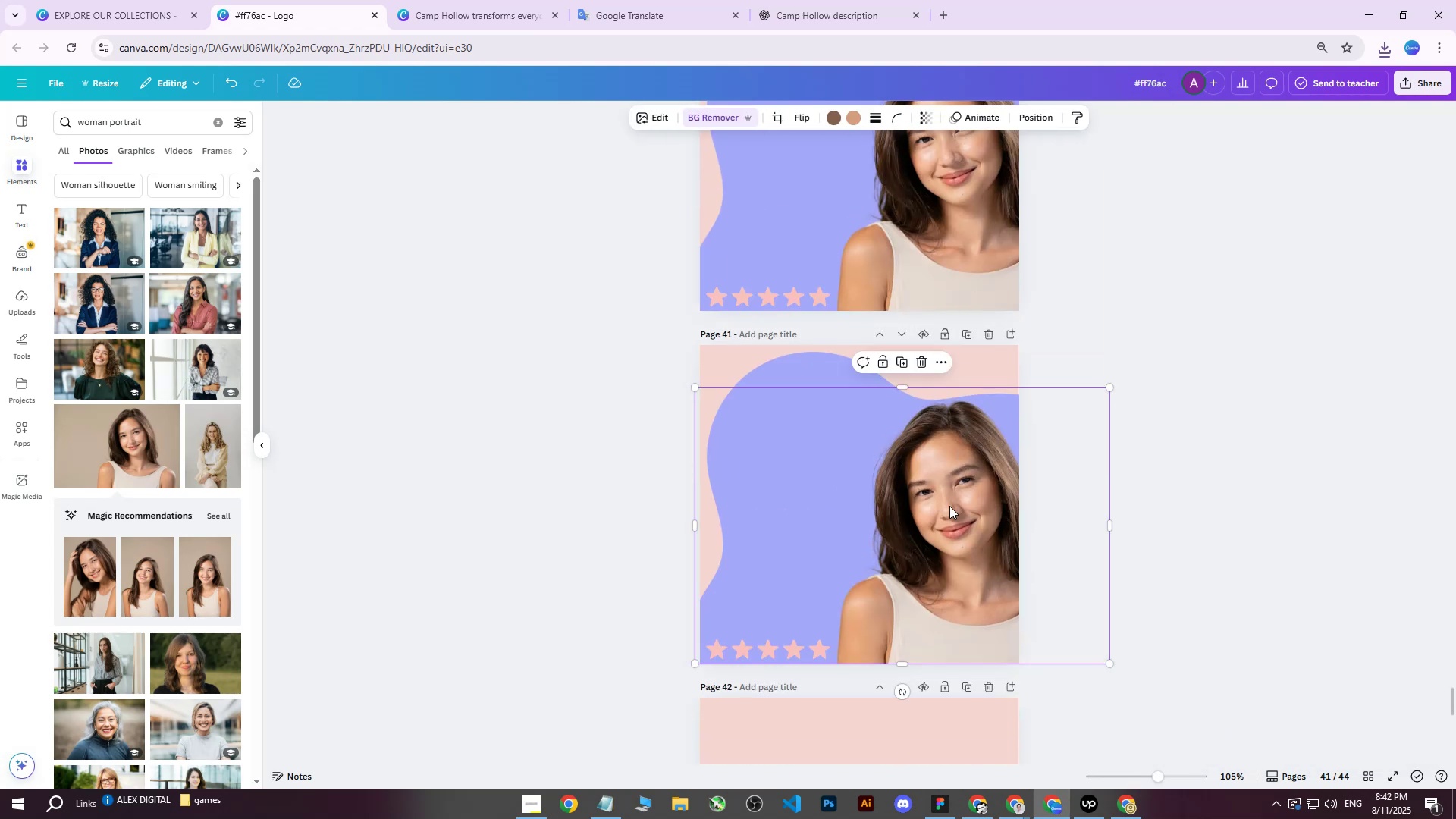 
key(Delete)
 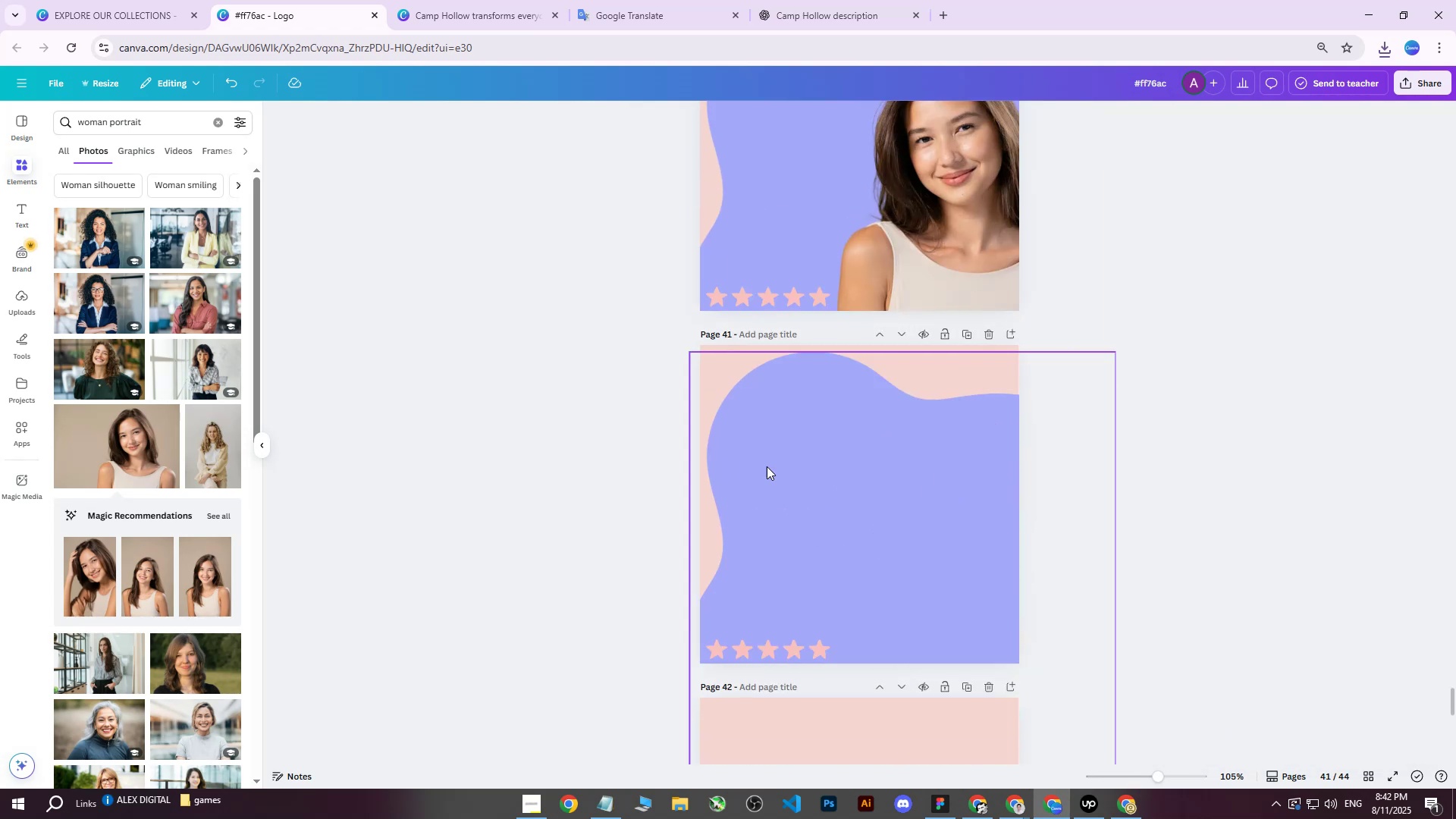 
scroll: coordinate [960, 406], scroll_direction: up, amount: 12.0
 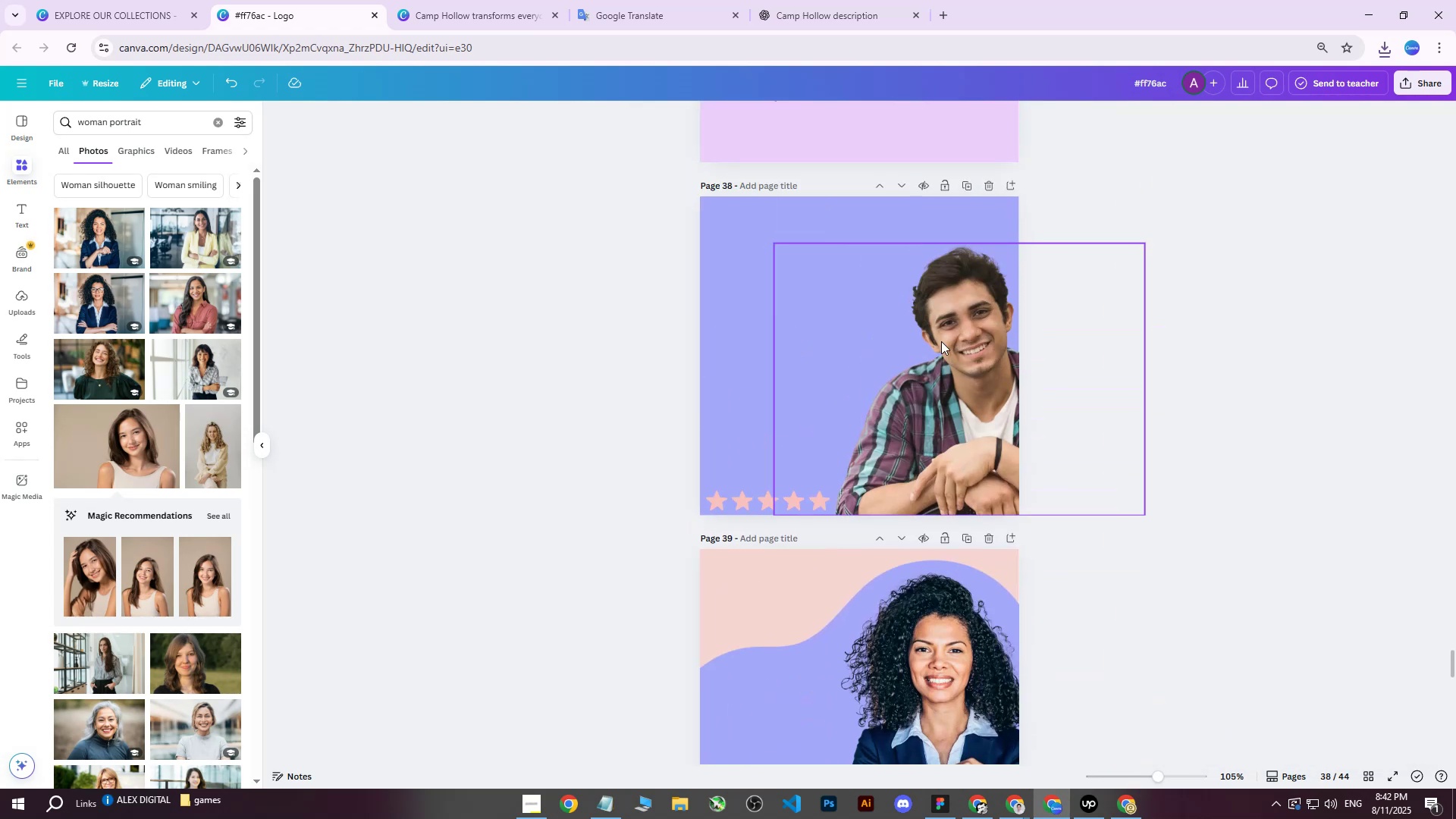 
left_click_drag(start_coordinate=[941, 340], to_coordinate=[940, 356])
 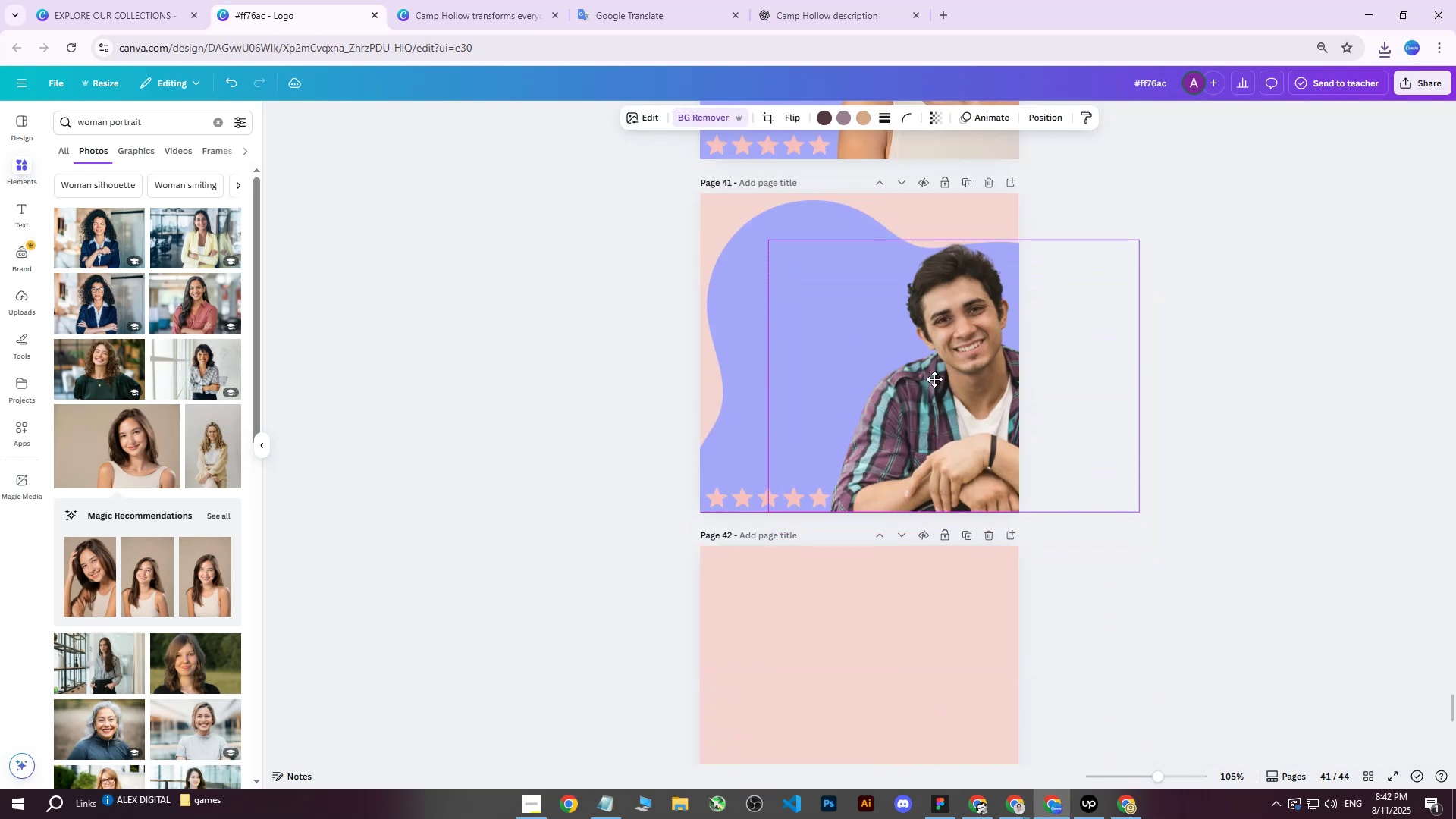 
scroll: coordinate [949, 394], scroll_direction: down, amount: 14.0
 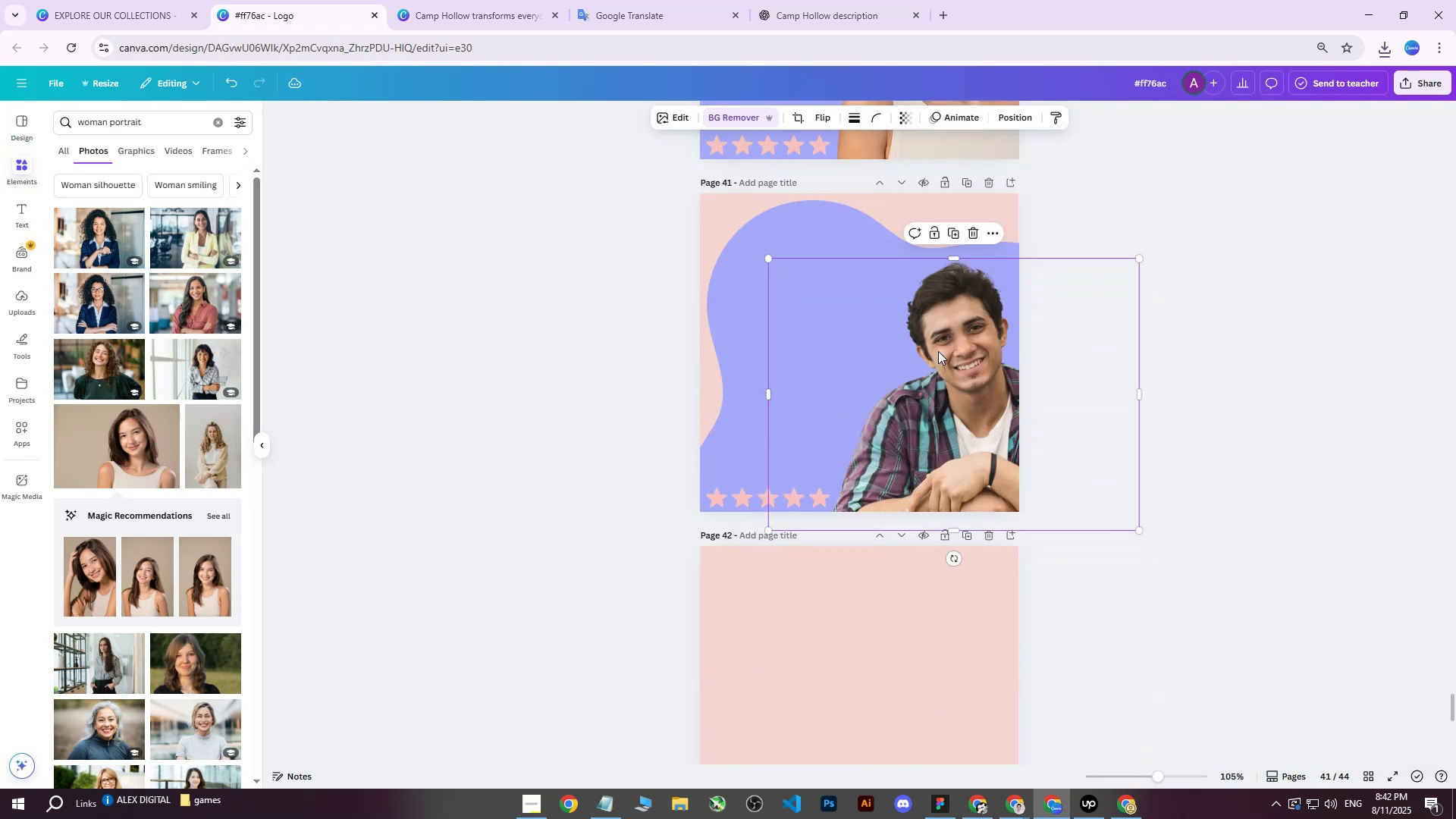 
left_click_drag(start_coordinate=[932, 399], to_coordinate=[936, 380])
 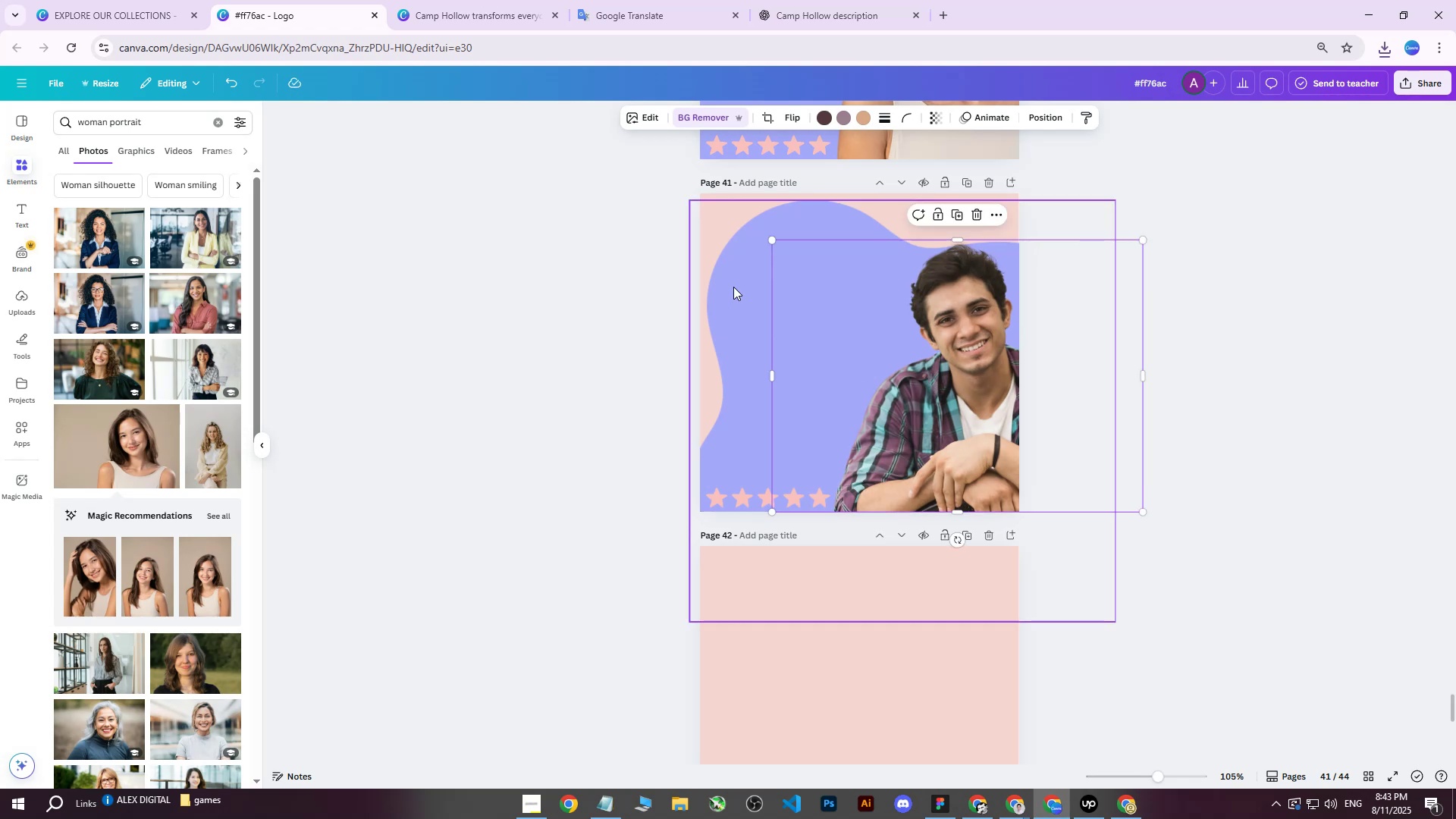 
left_click([733, 286])
 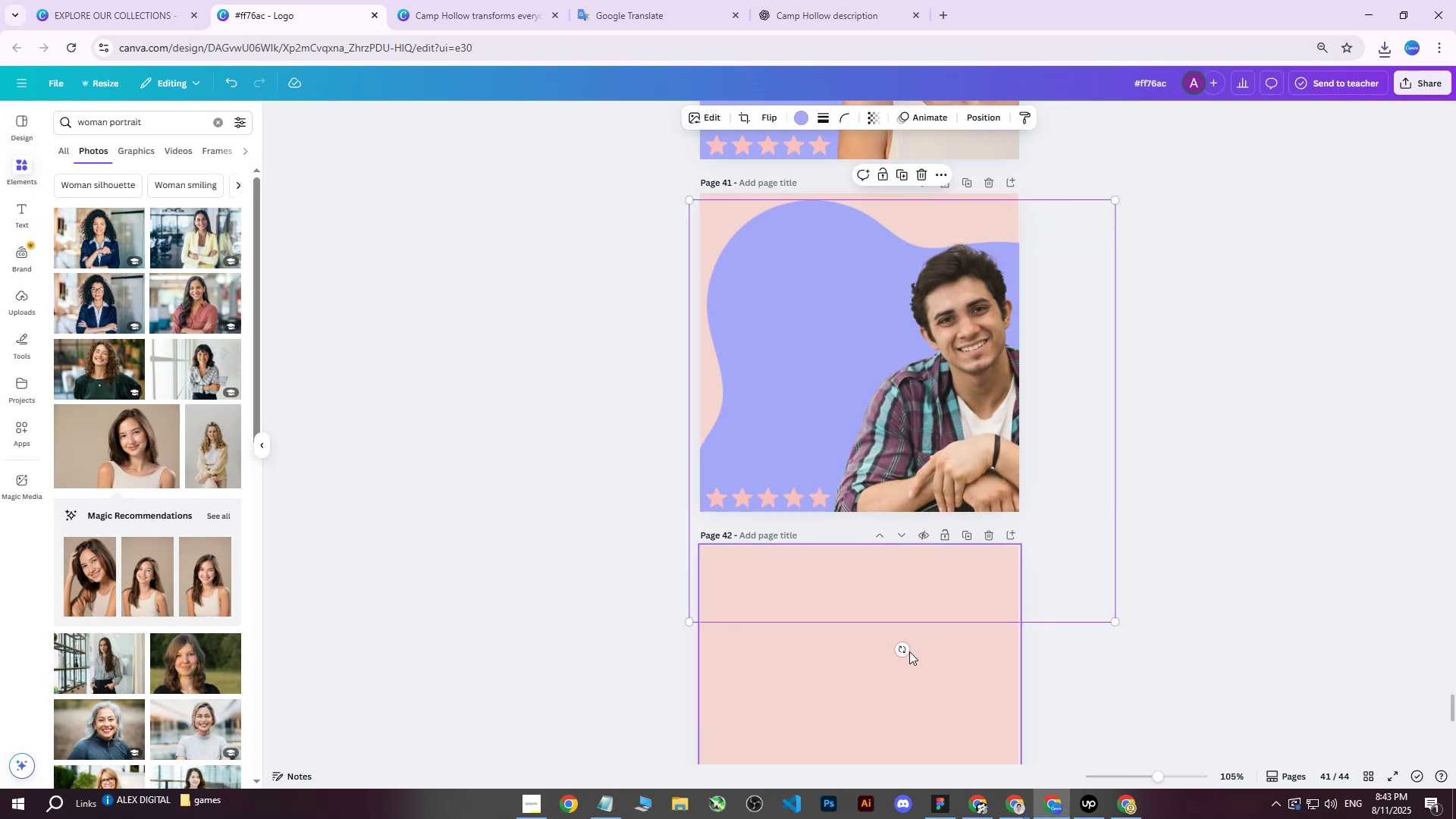 
left_click_drag(start_coordinate=[906, 649], to_coordinate=[1100, 421])
 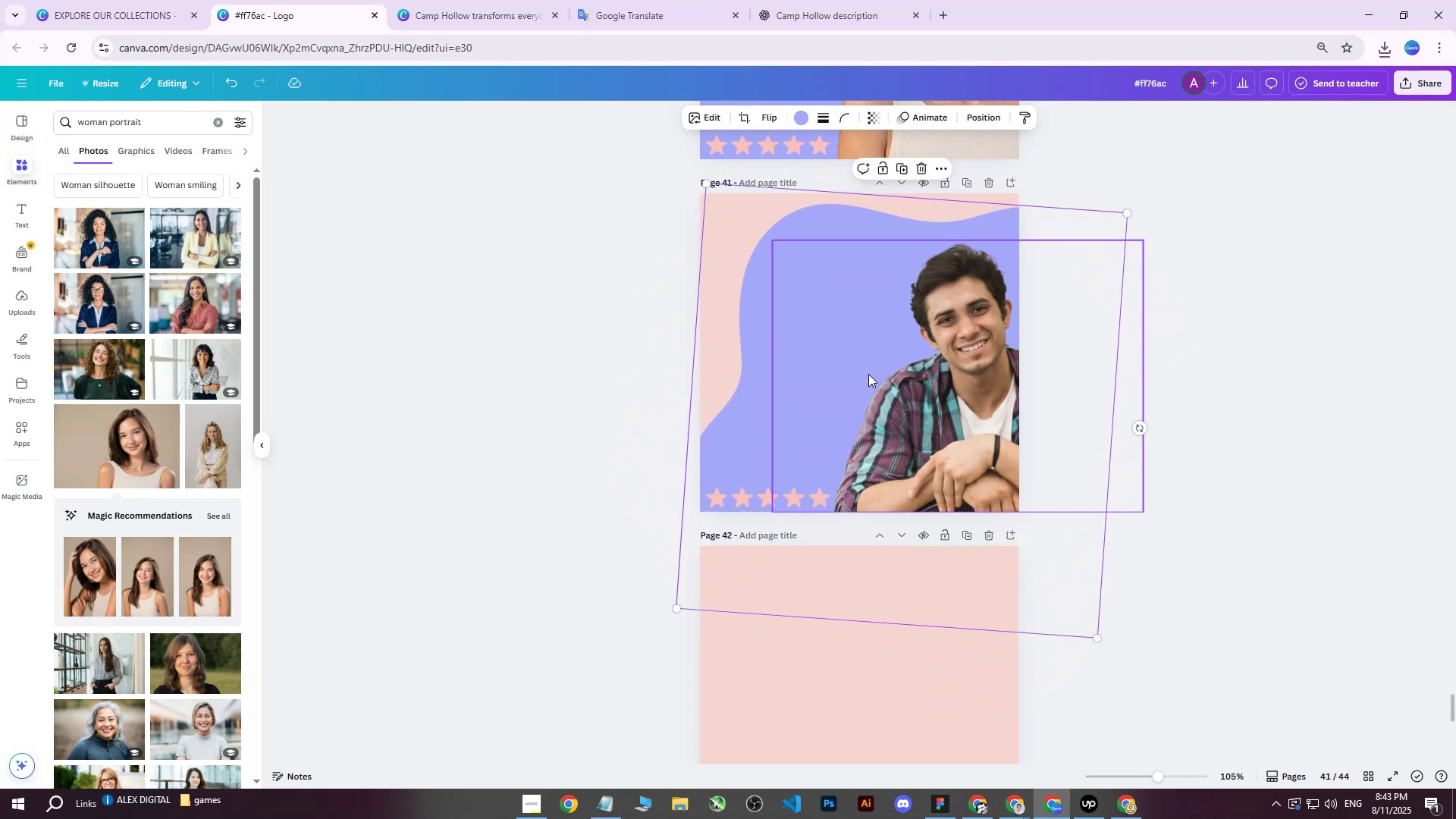 
left_click_drag(start_coordinate=[853, 371], to_coordinate=[864, 374])
 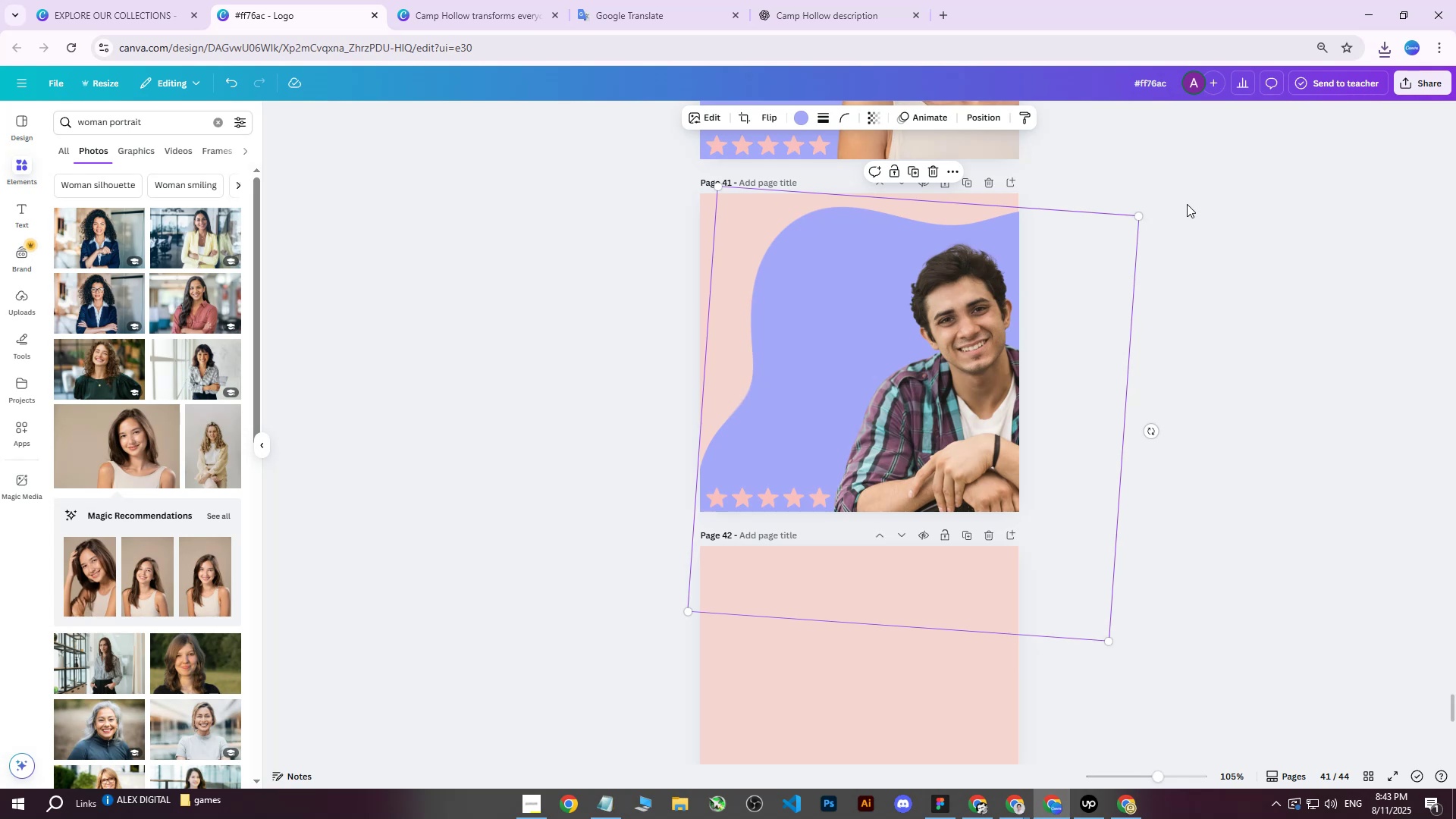 
scroll: coordinate [1134, 284], scroll_direction: up, amount: 2.0
 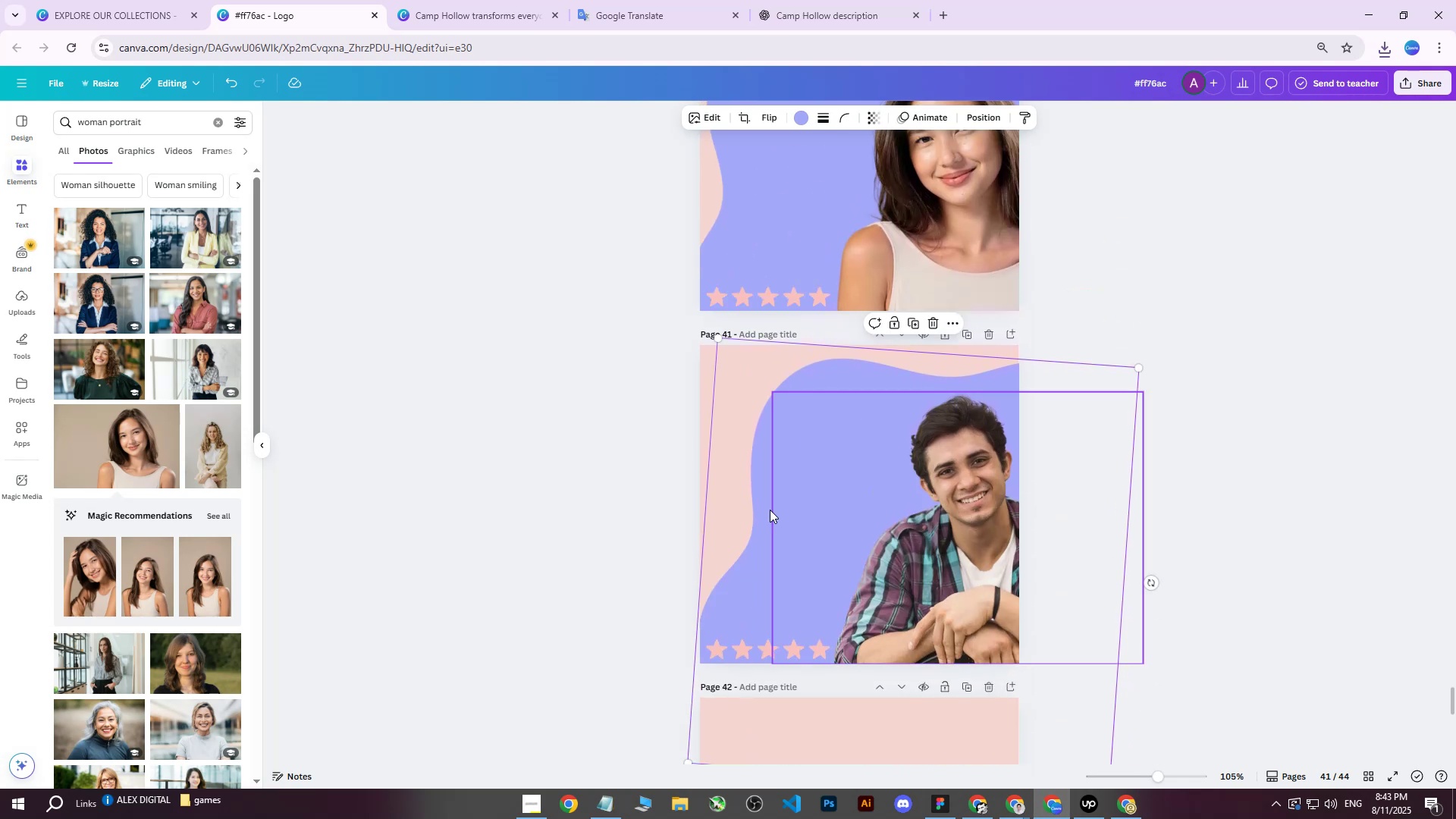 
scroll: coordinate [965, 580], scroll_direction: down, amount: 3.0
 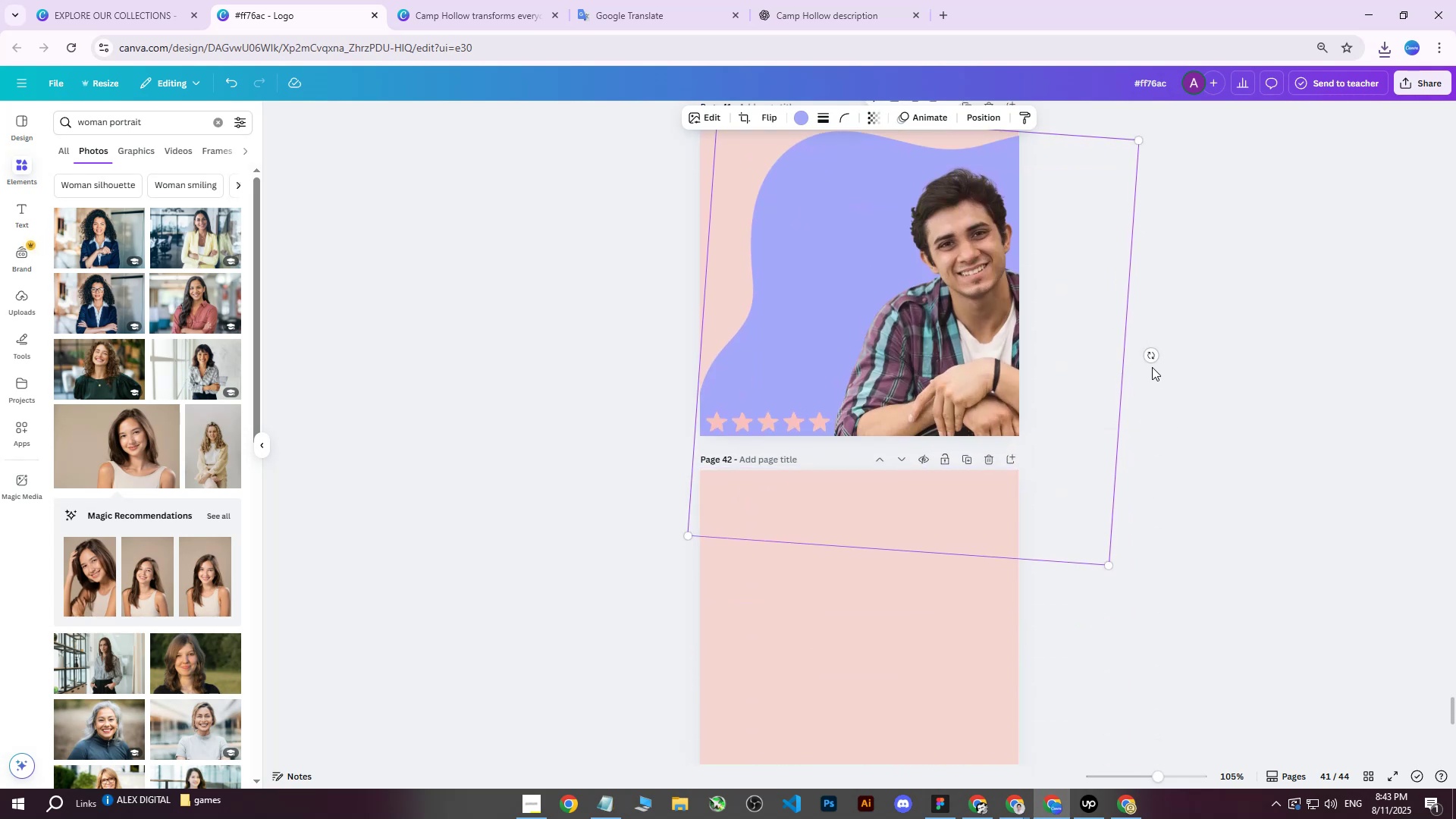 
left_click_drag(start_coordinate=[1152, 358], to_coordinate=[777, 511])
 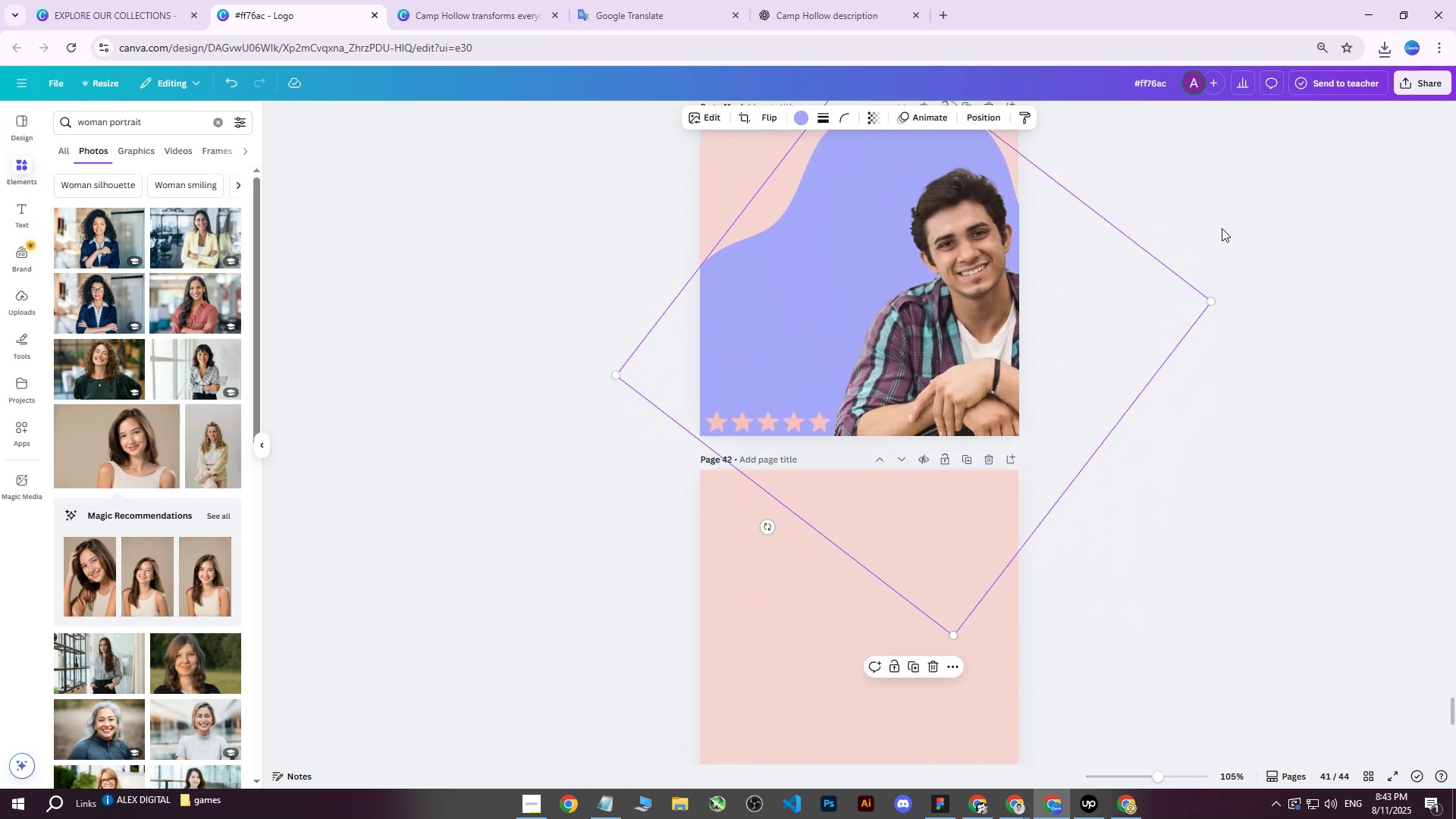 
left_click([1222, 228])
 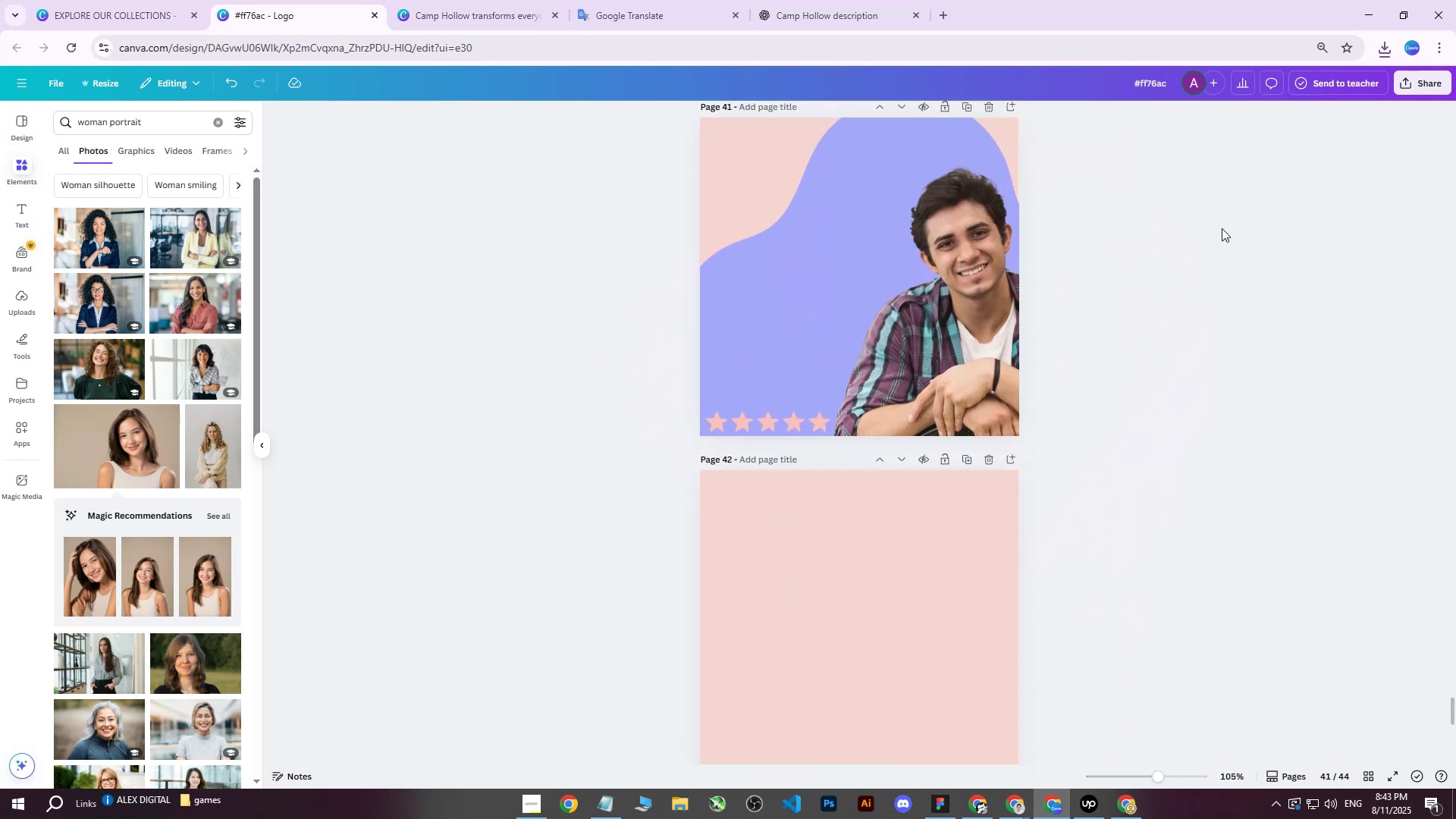 
scroll: coordinate [1215, 251], scroll_direction: up, amount: 6.0
 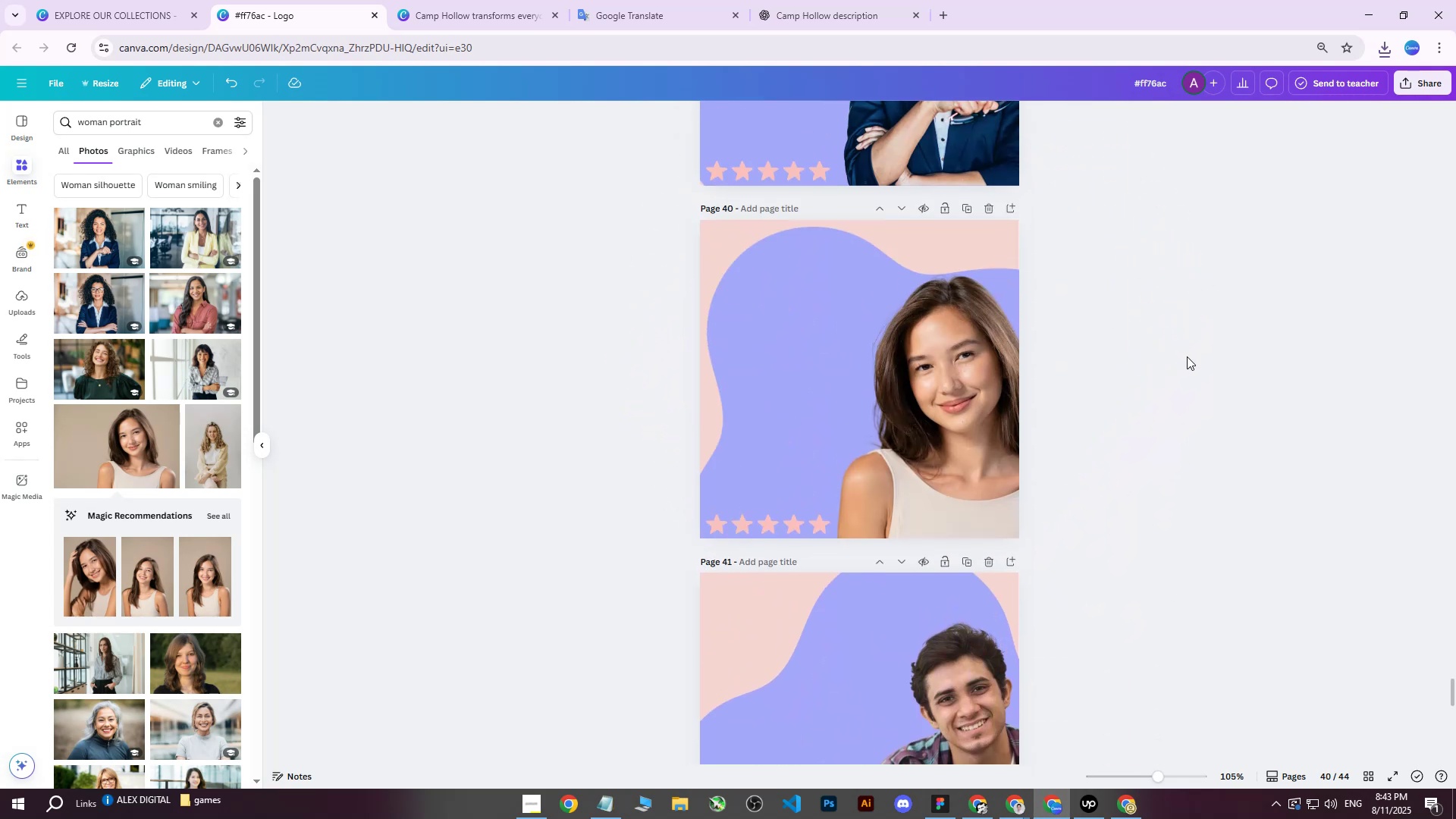 
scroll: coordinate [1184, 362], scroll_direction: down, amount: 1.0
 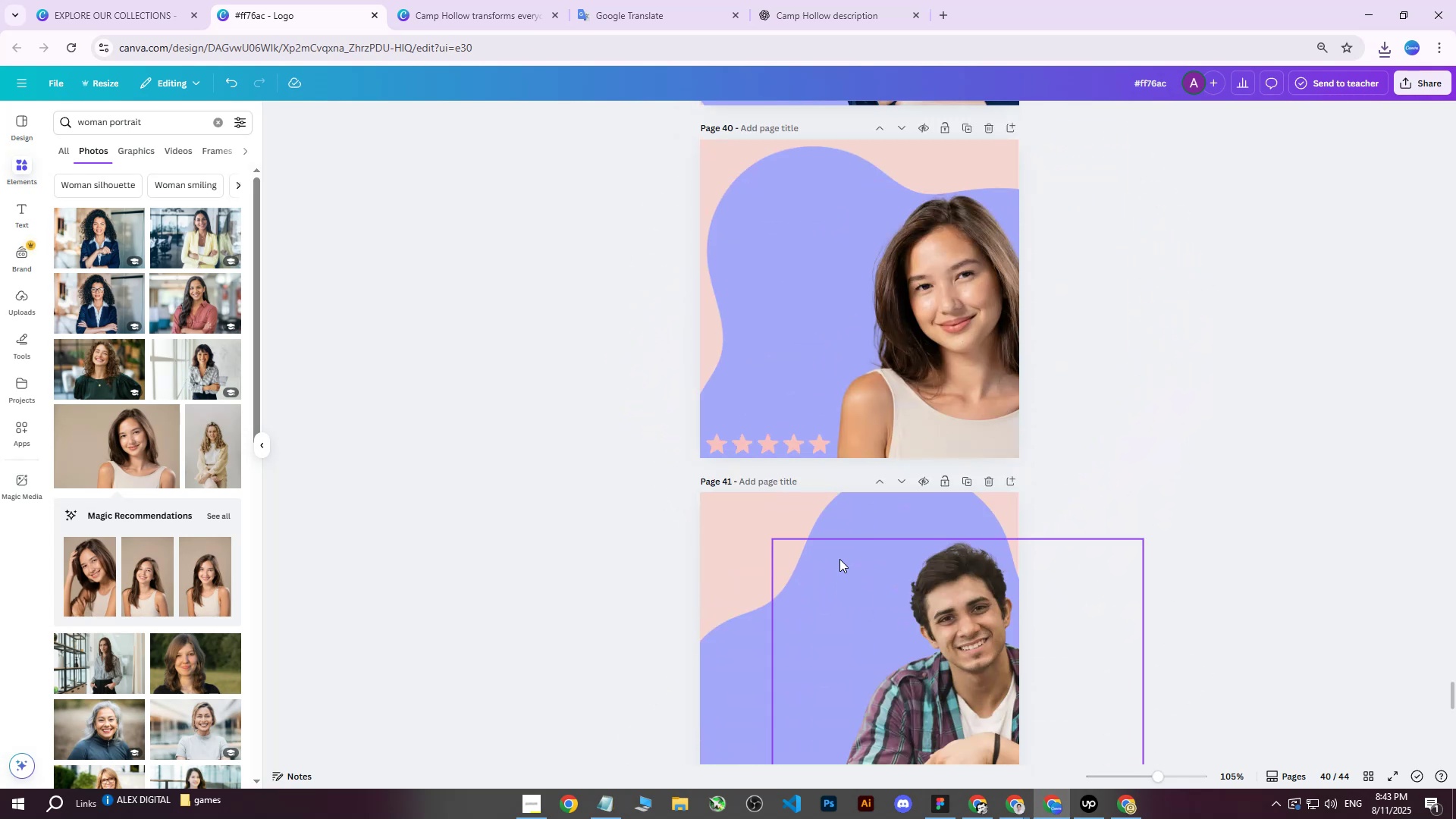 
left_click([839, 559])
 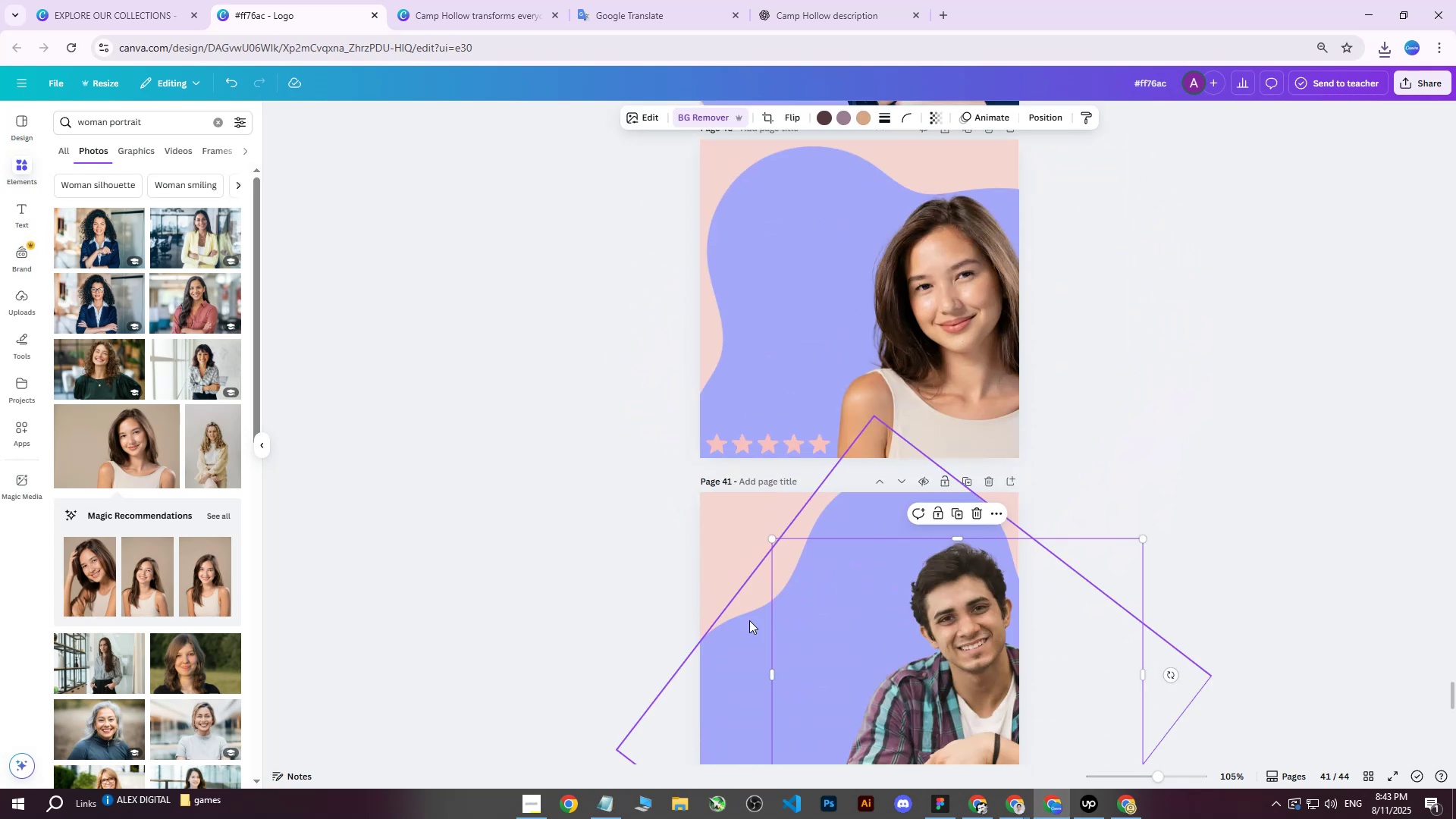 
left_click([746, 626])
 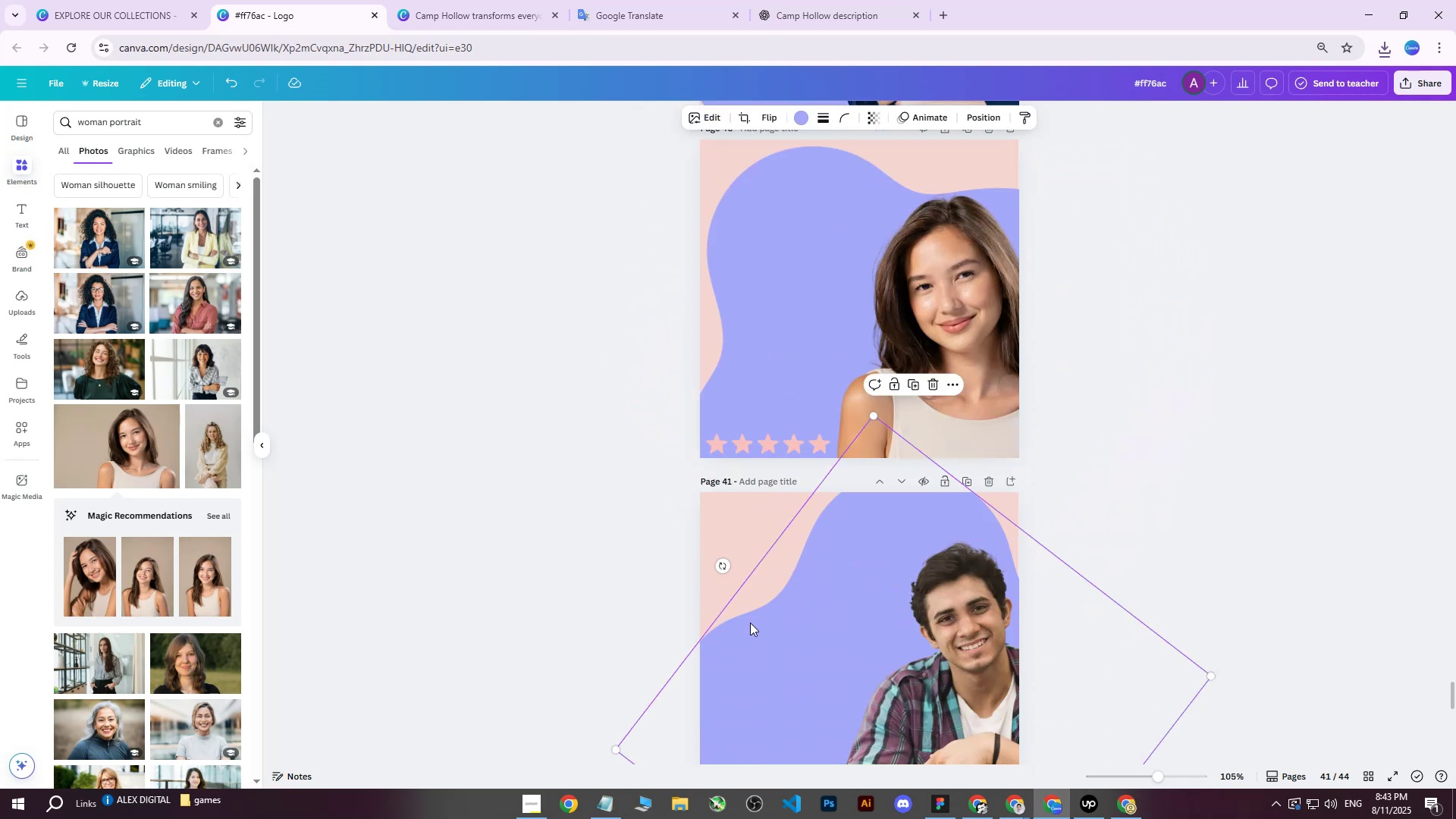 
hold_key(key=ArrowDown, duration=1.5)
 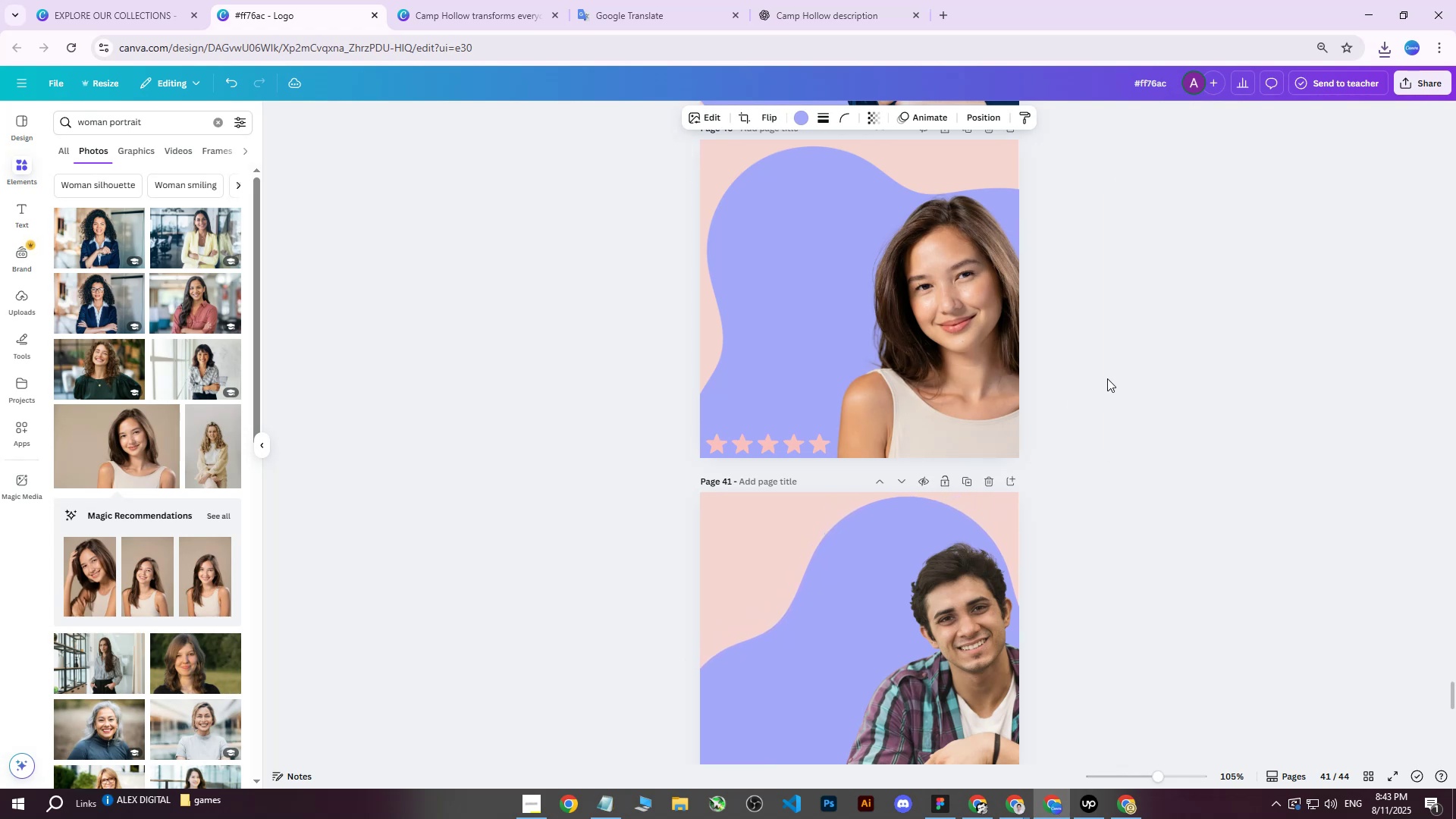 
hold_key(key=ArrowDown, duration=0.38)
 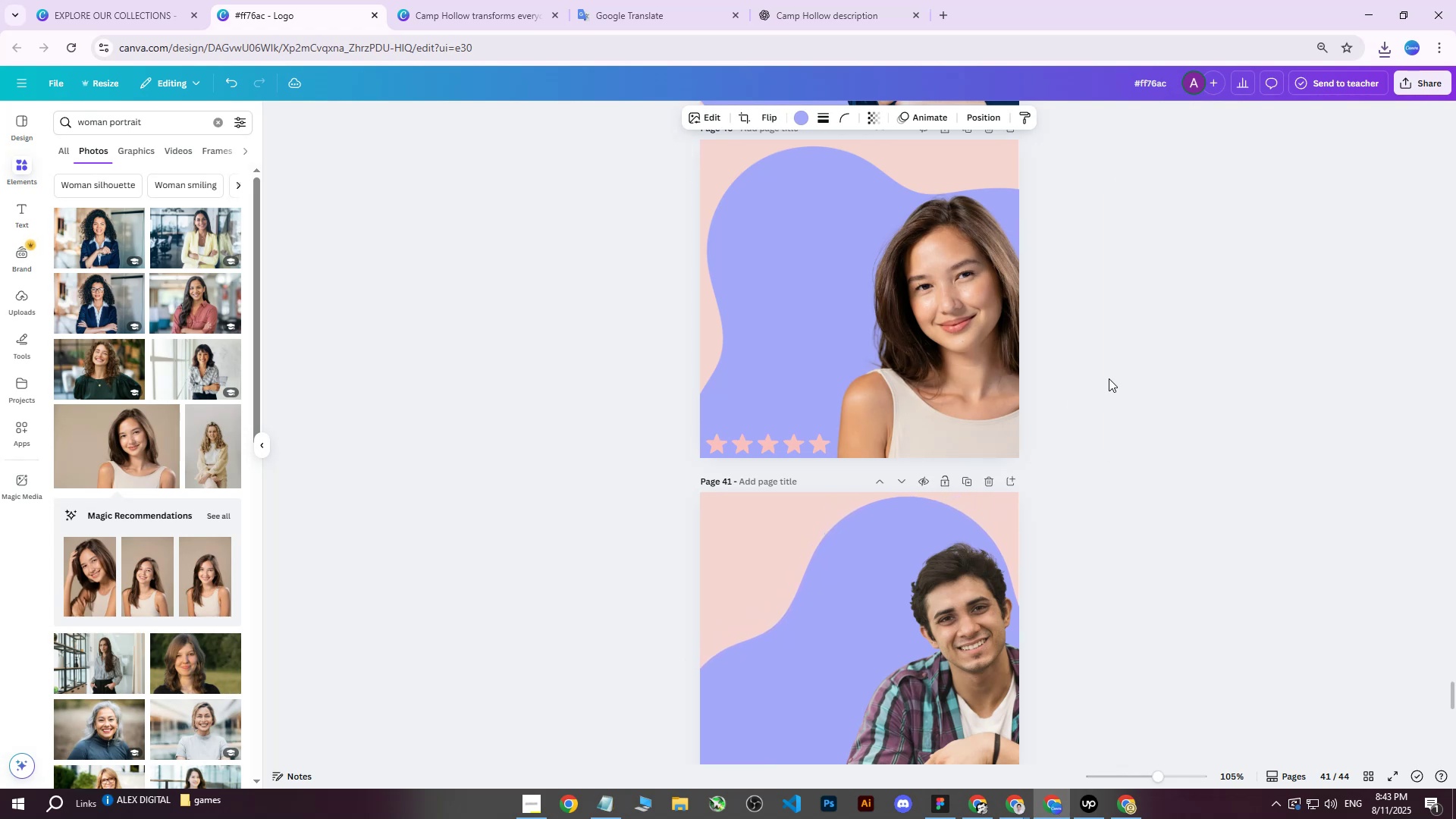 
scroll: coordinate [1109, 378], scroll_direction: down, amount: 4.0
 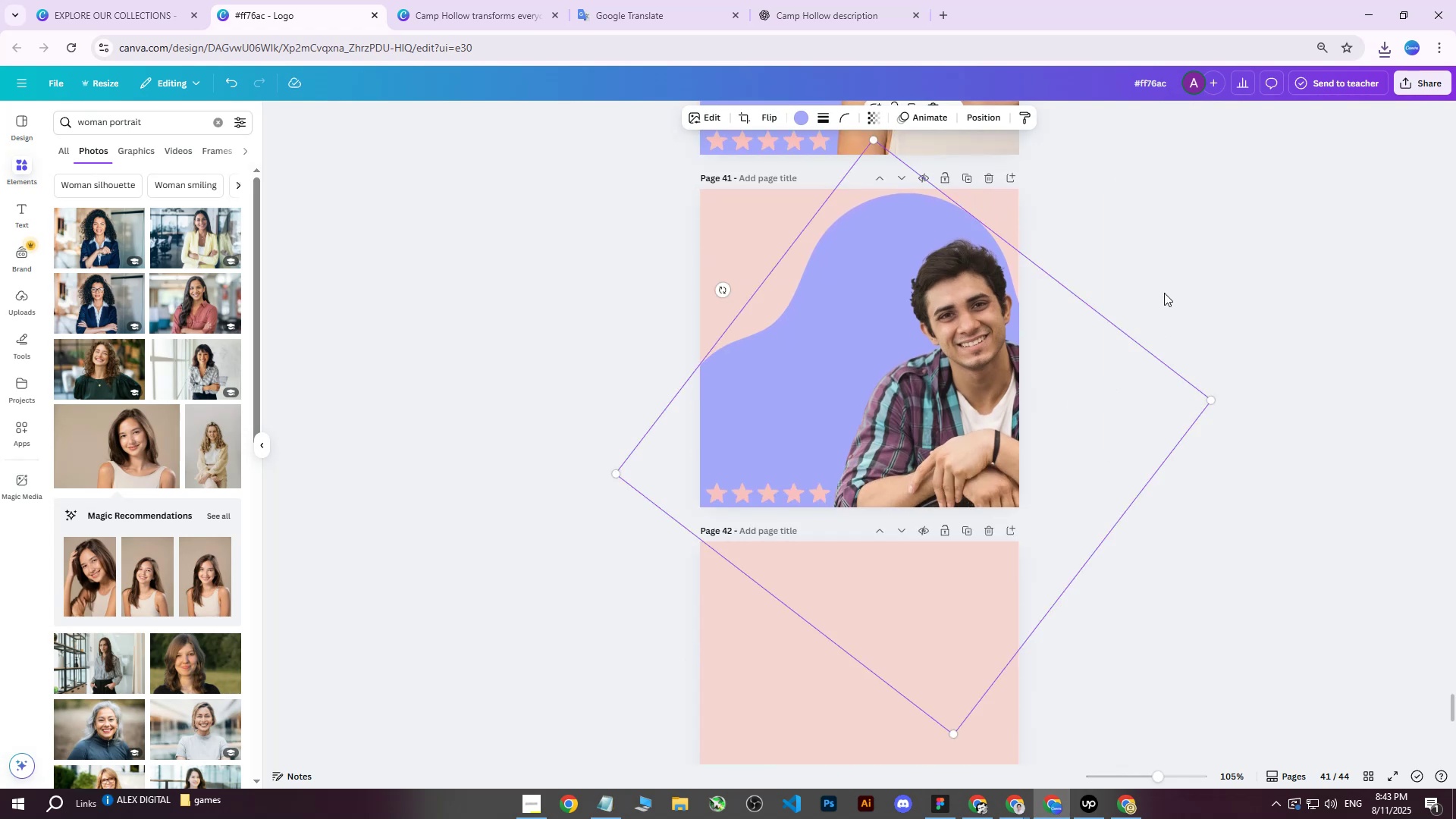 
scroll: coordinate [1158, 293], scroll_direction: up, amount: 2.0
 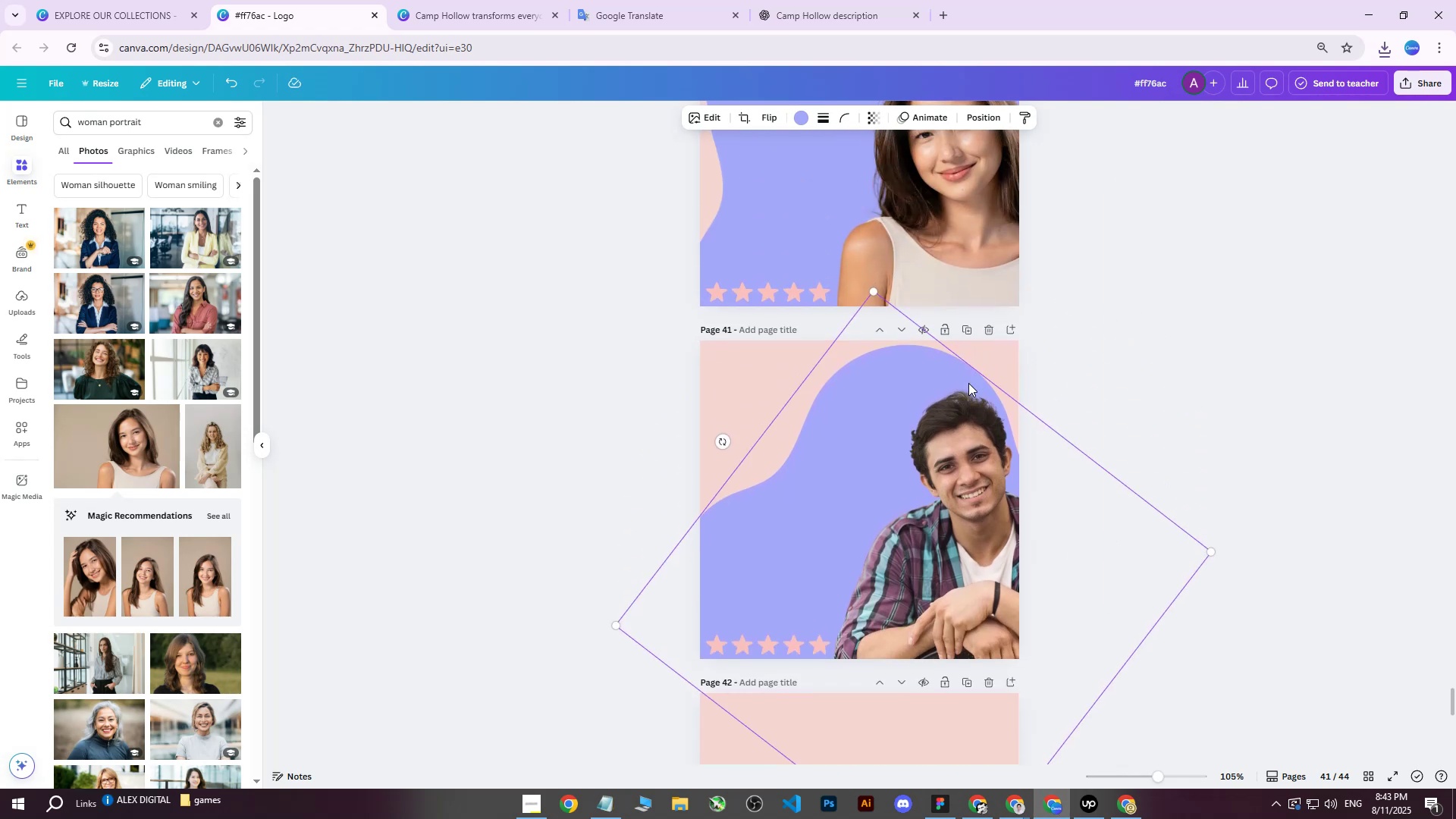 
hold_key(key=ArrowUp, duration=0.54)
 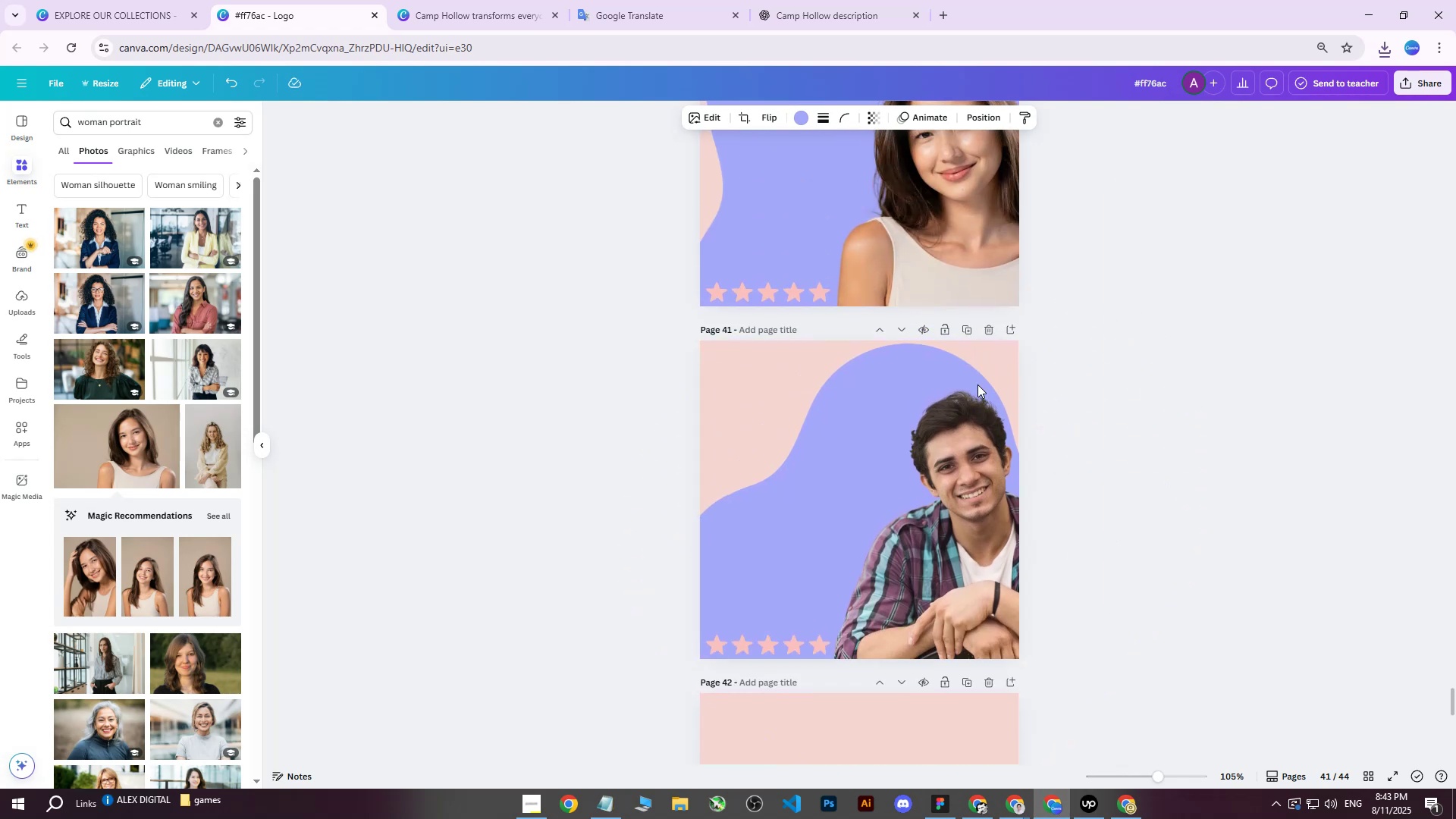 
left_click([964, 380])
 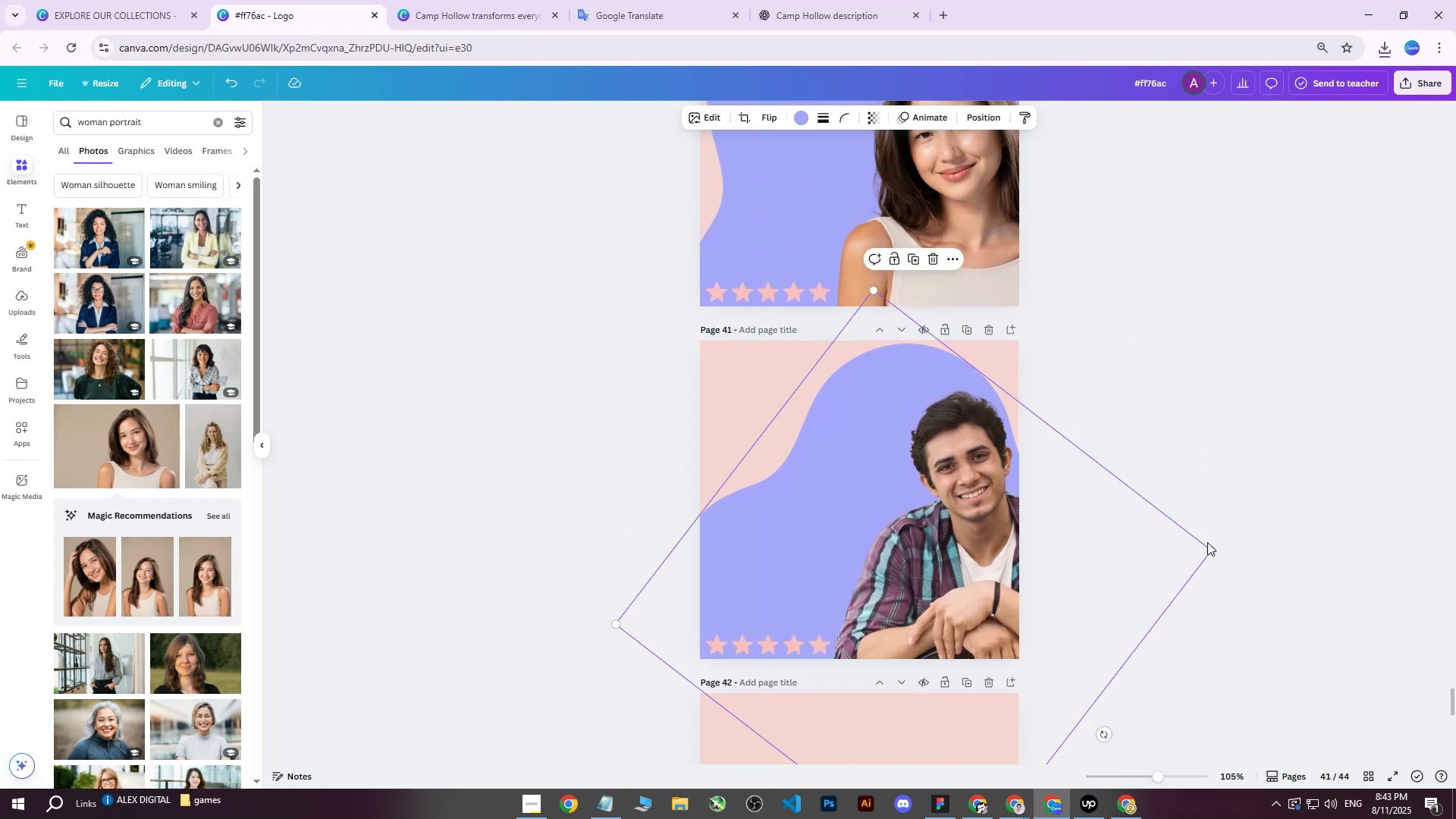 
left_click_drag(start_coordinate=[1213, 548], to_coordinate=[1219, 544])
 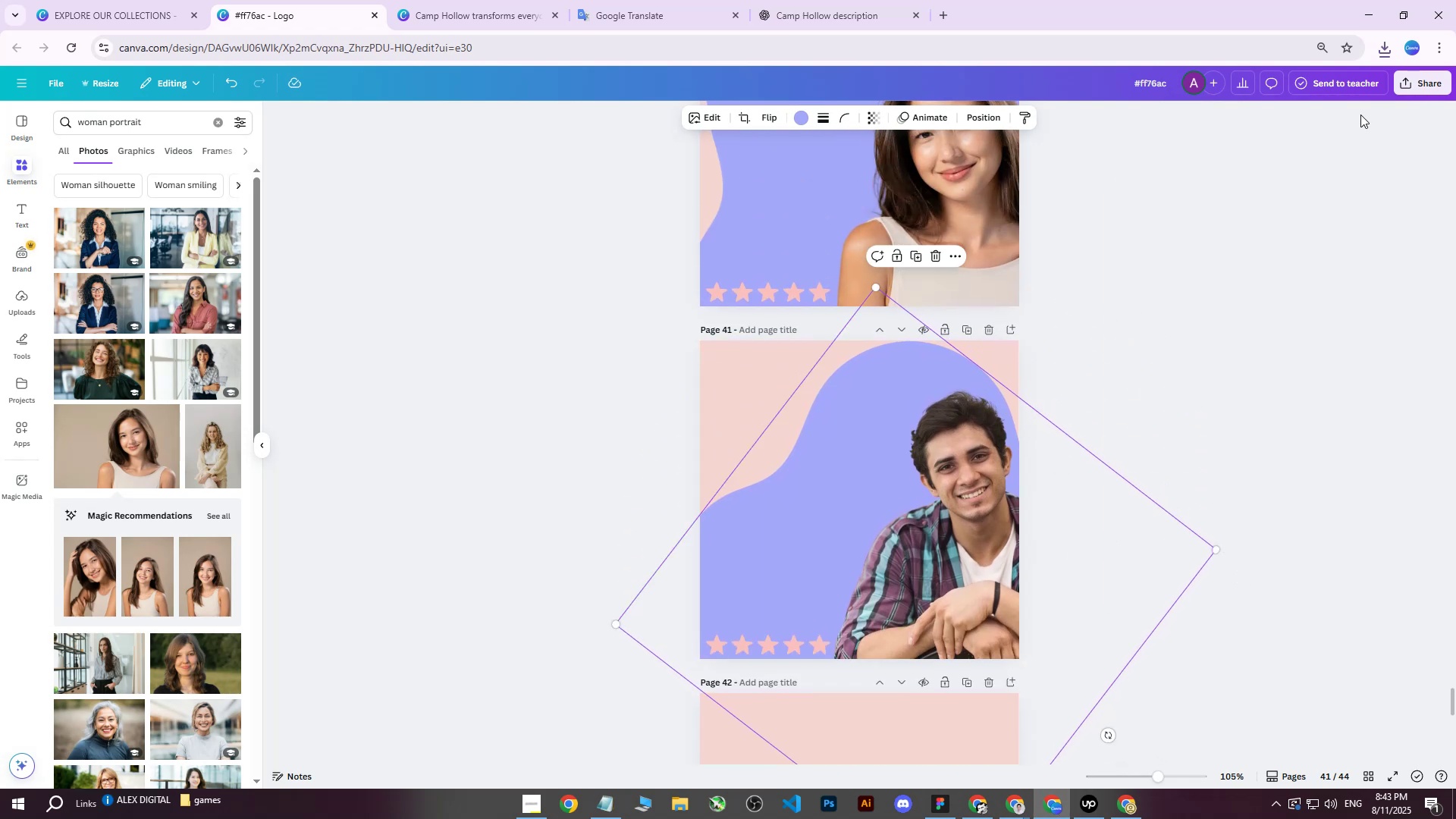 
left_click([1411, 83])
 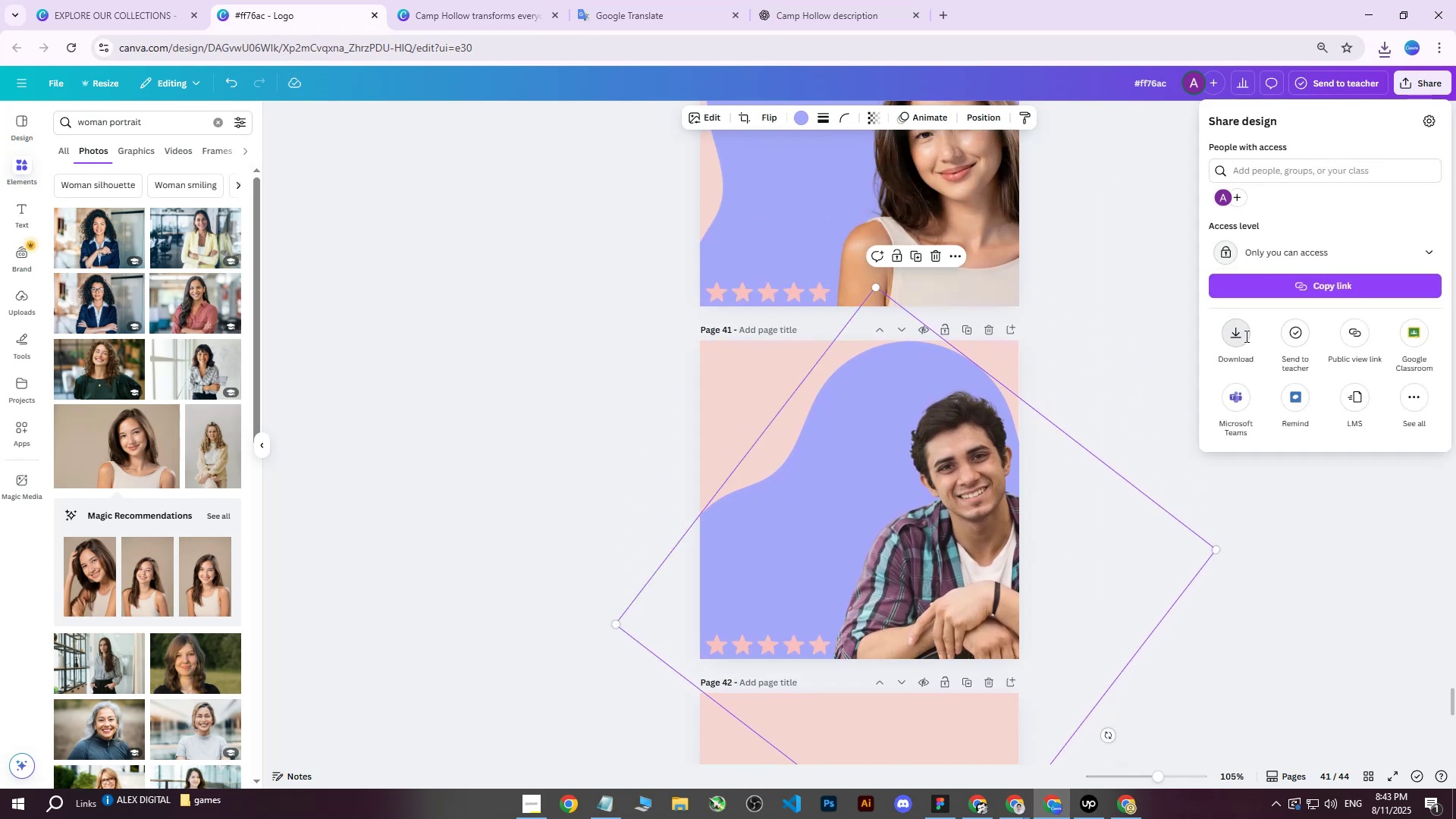 
double_click([1244, 338])
 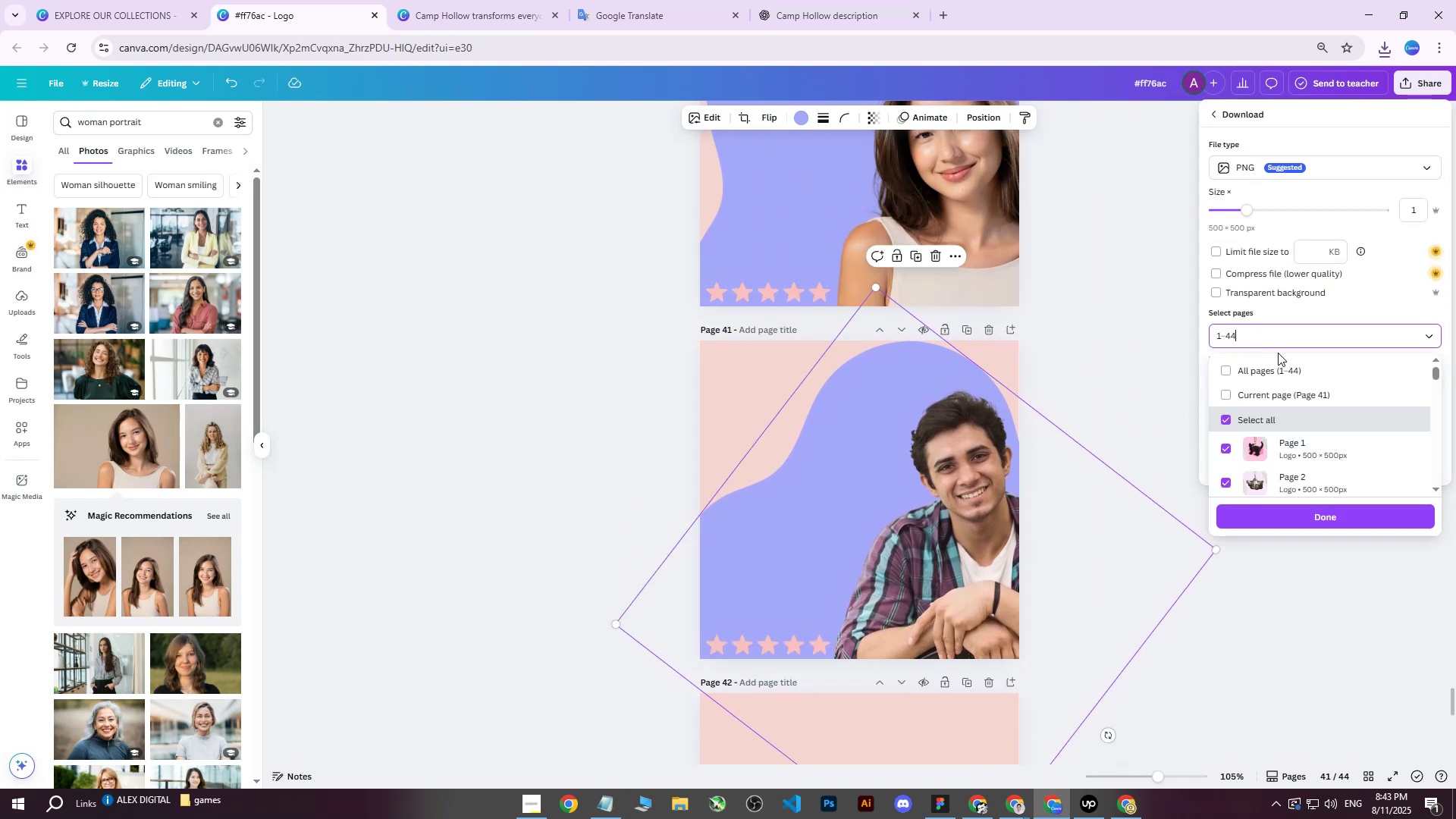 
triple_click([1278, 353])
 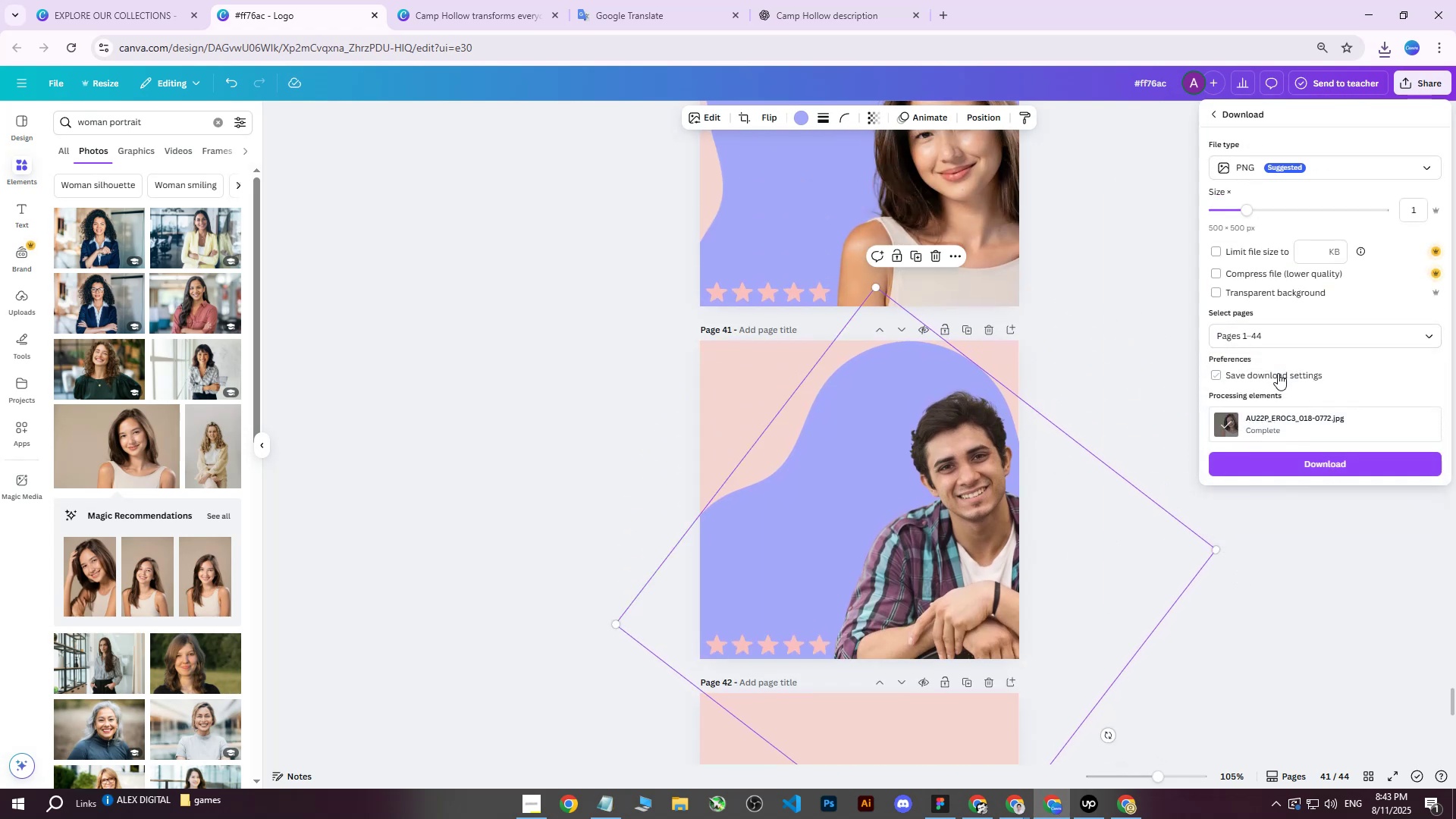 
triple_click([1278, 373])
 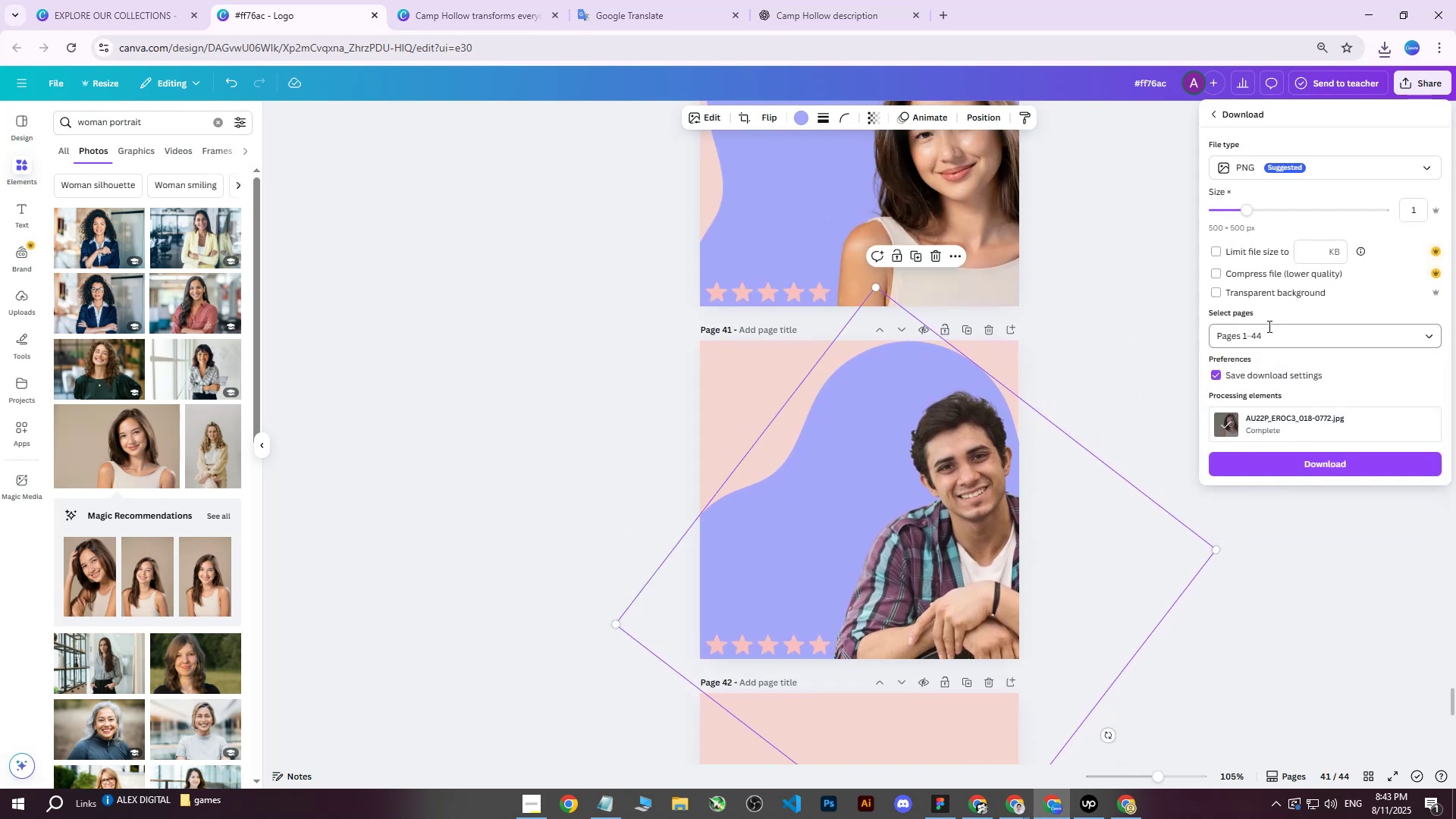 
triple_click([1268, 326])
 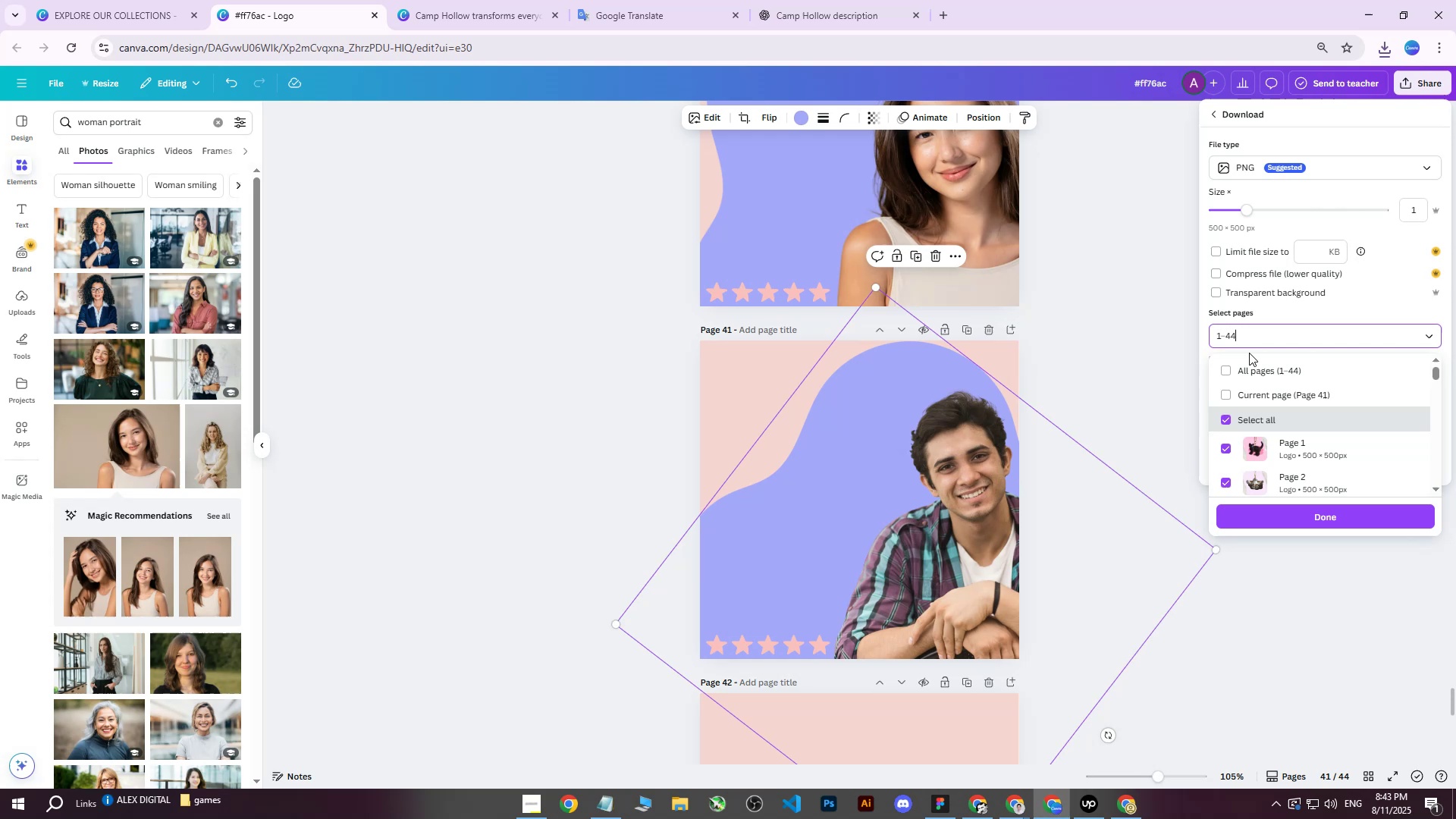 
left_click([1250, 340])
 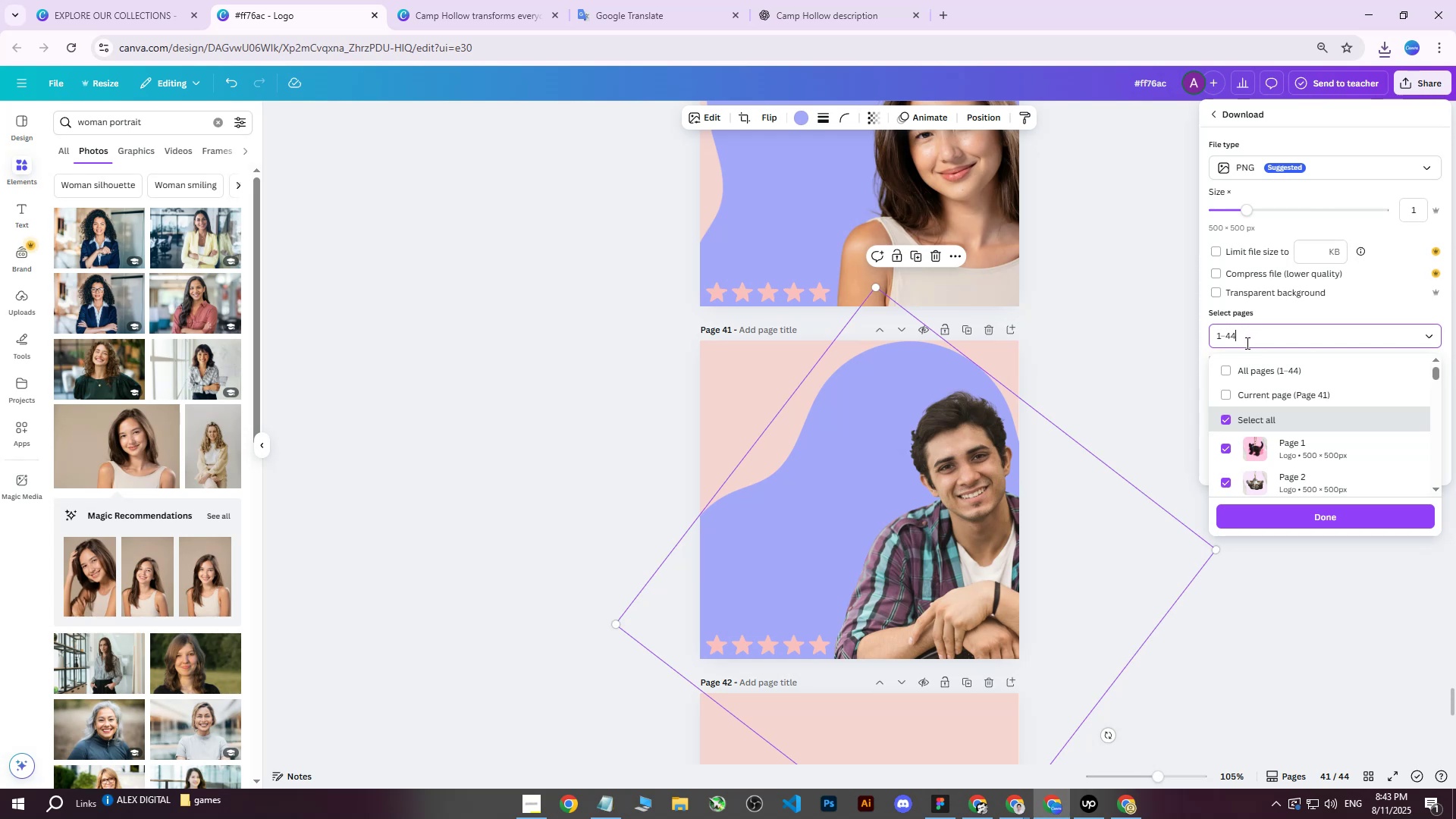 
left_click_drag(start_coordinate=[1242, 340], to_coordinate=[1190, 339])
 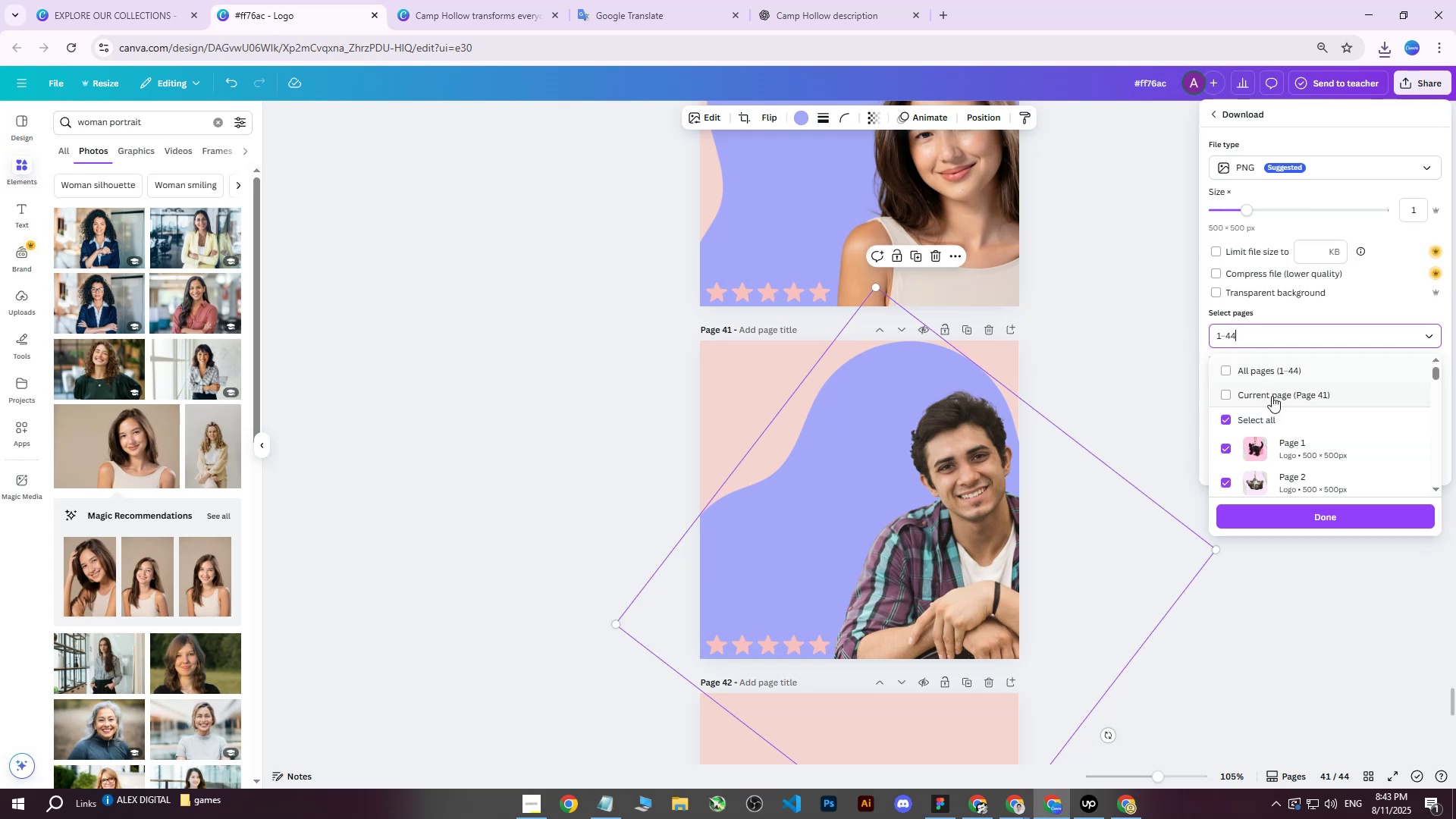 
triple_click([1271, 397])
 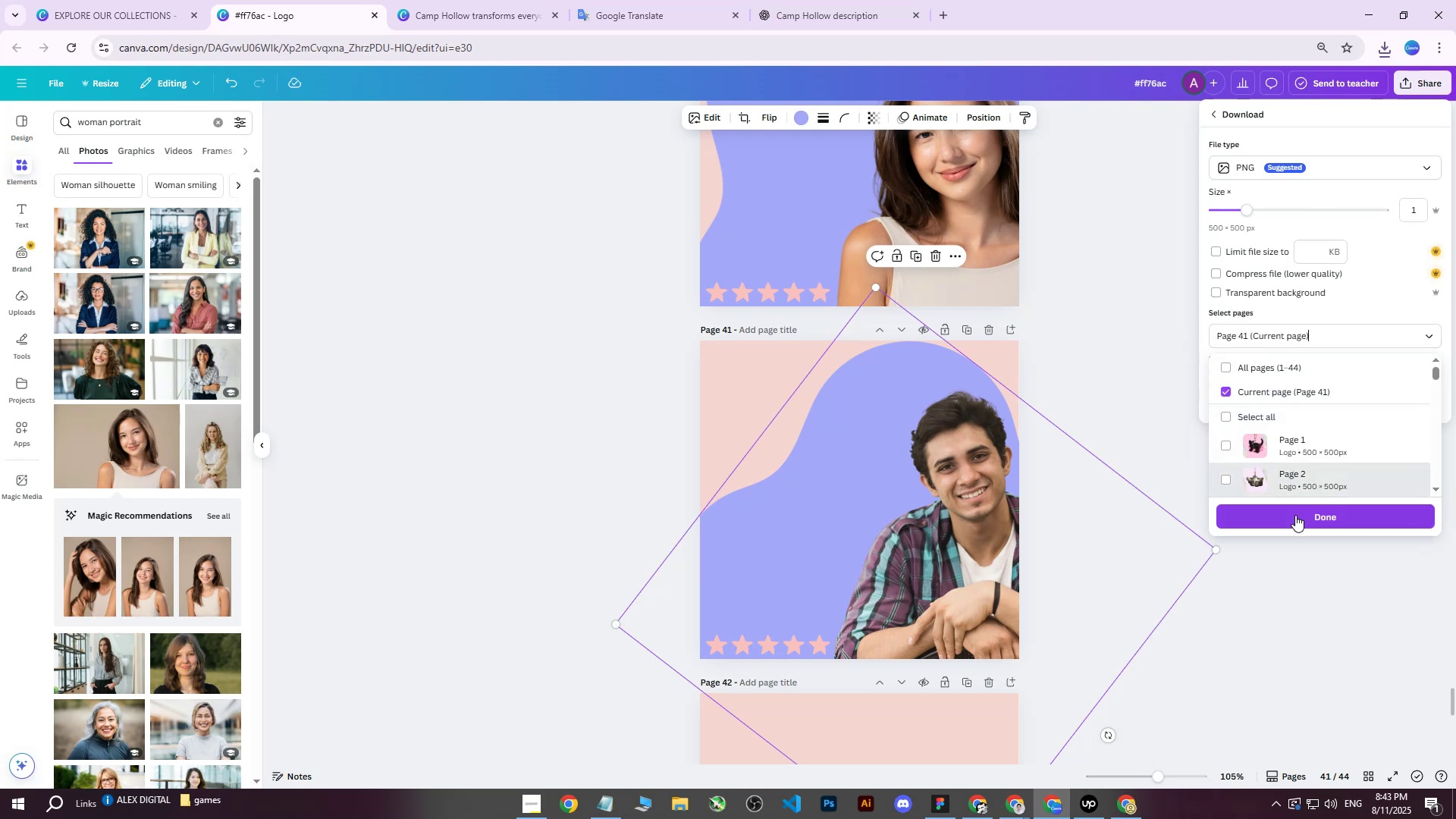 
left_click([1293, 519])
 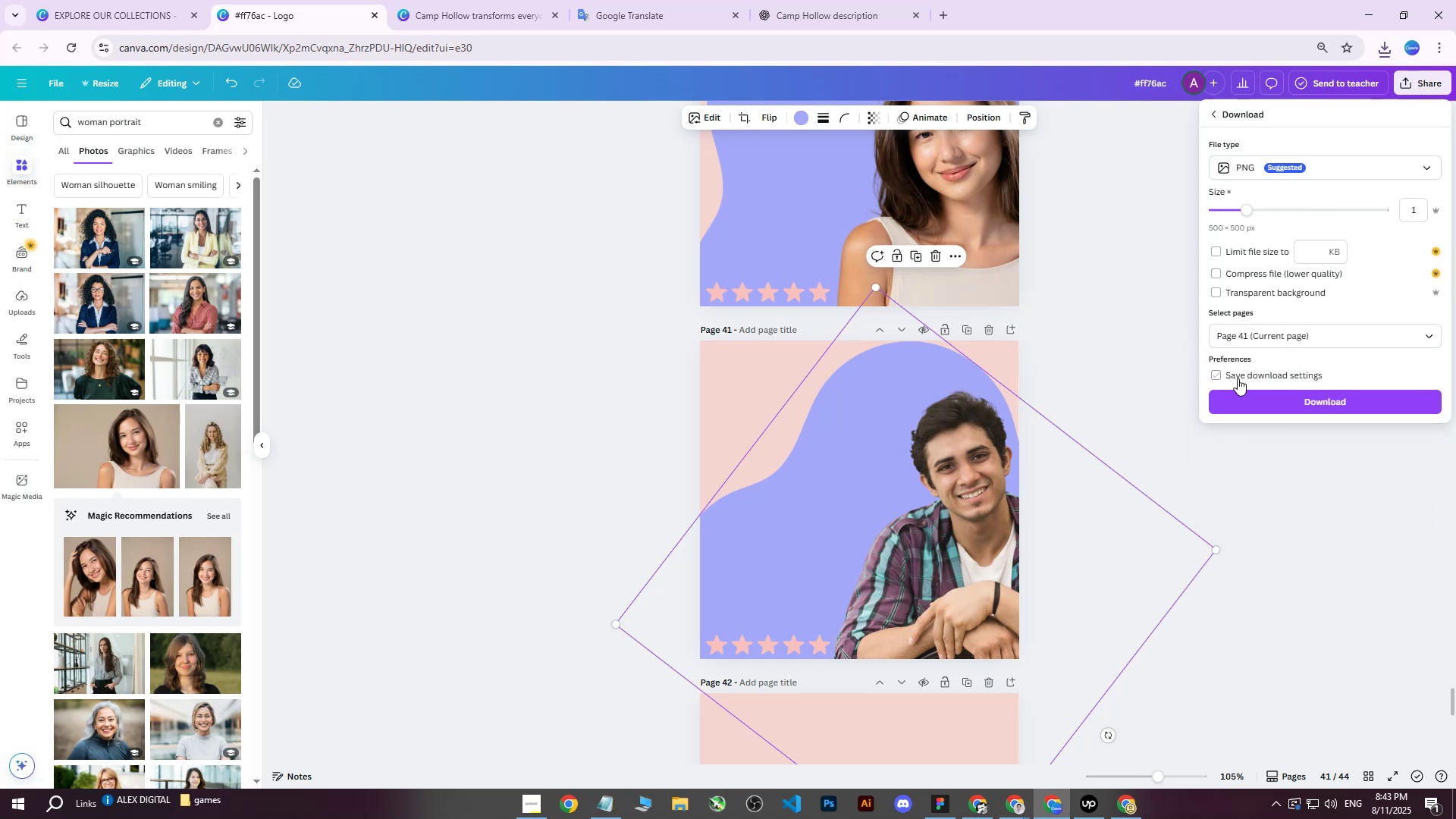 
double_click([1292, 414])
 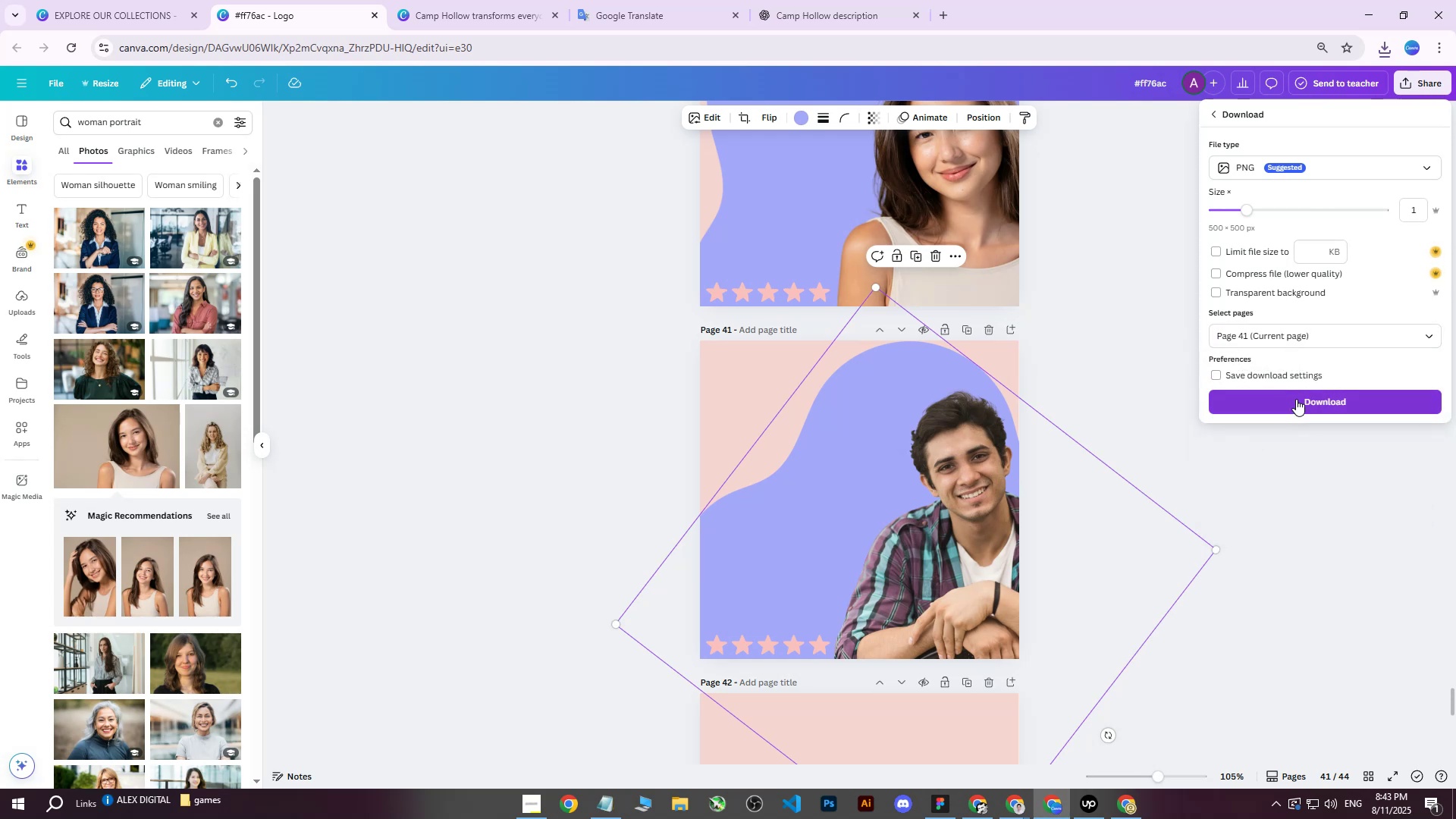 
triple_click([1296, 399])
 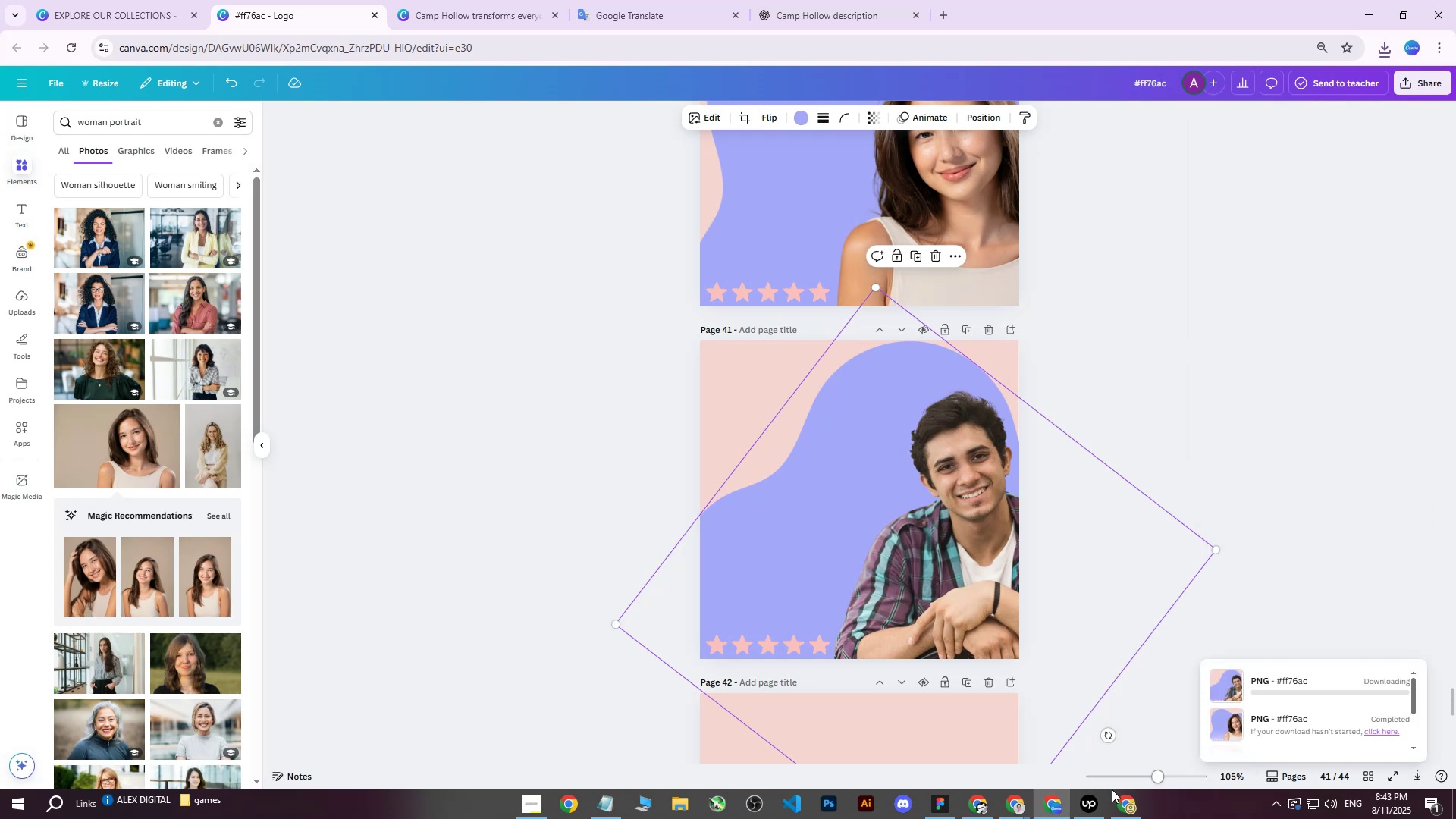 
left_click([1124, 799])
 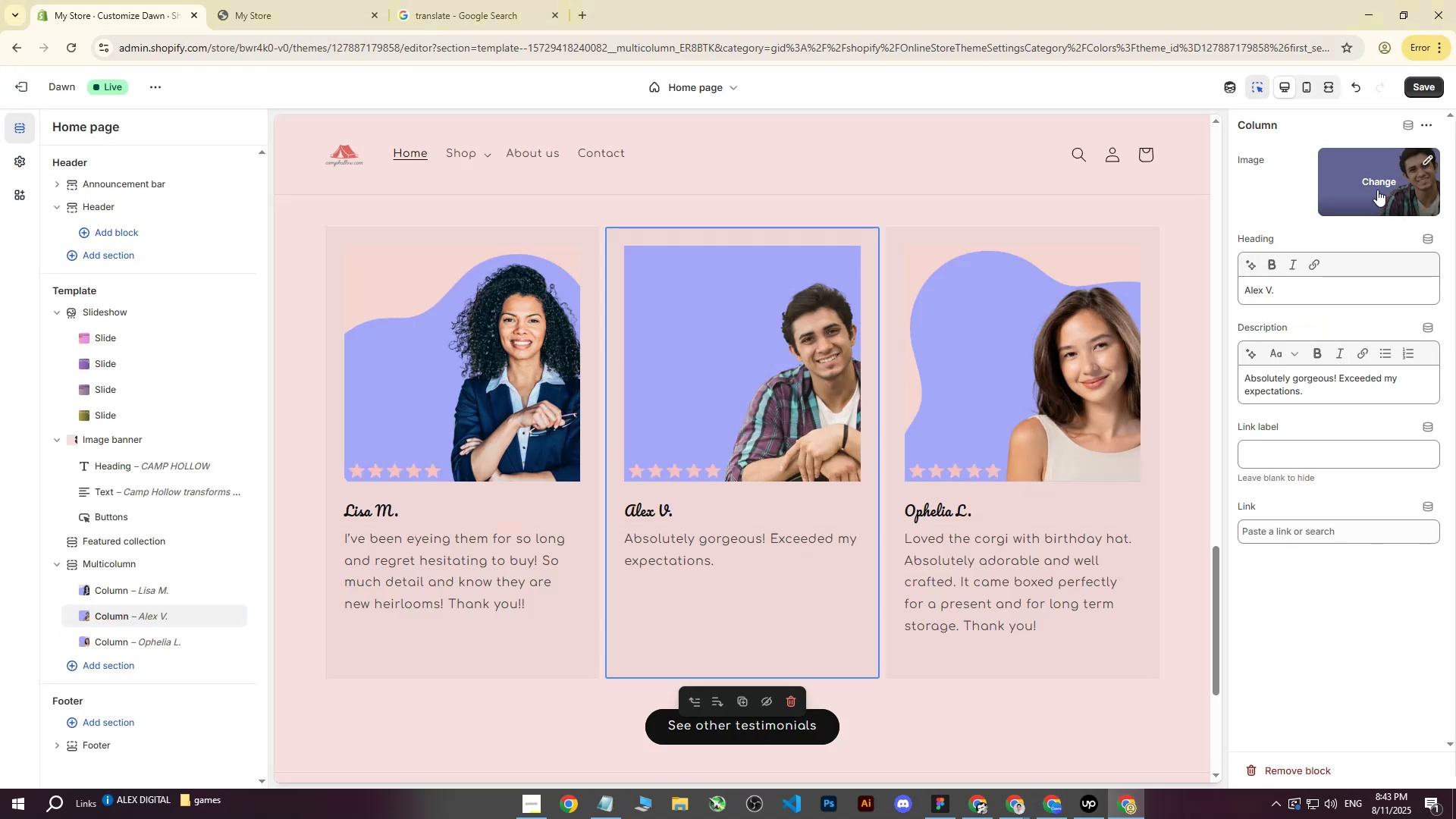 
double_click([1381, 184])
 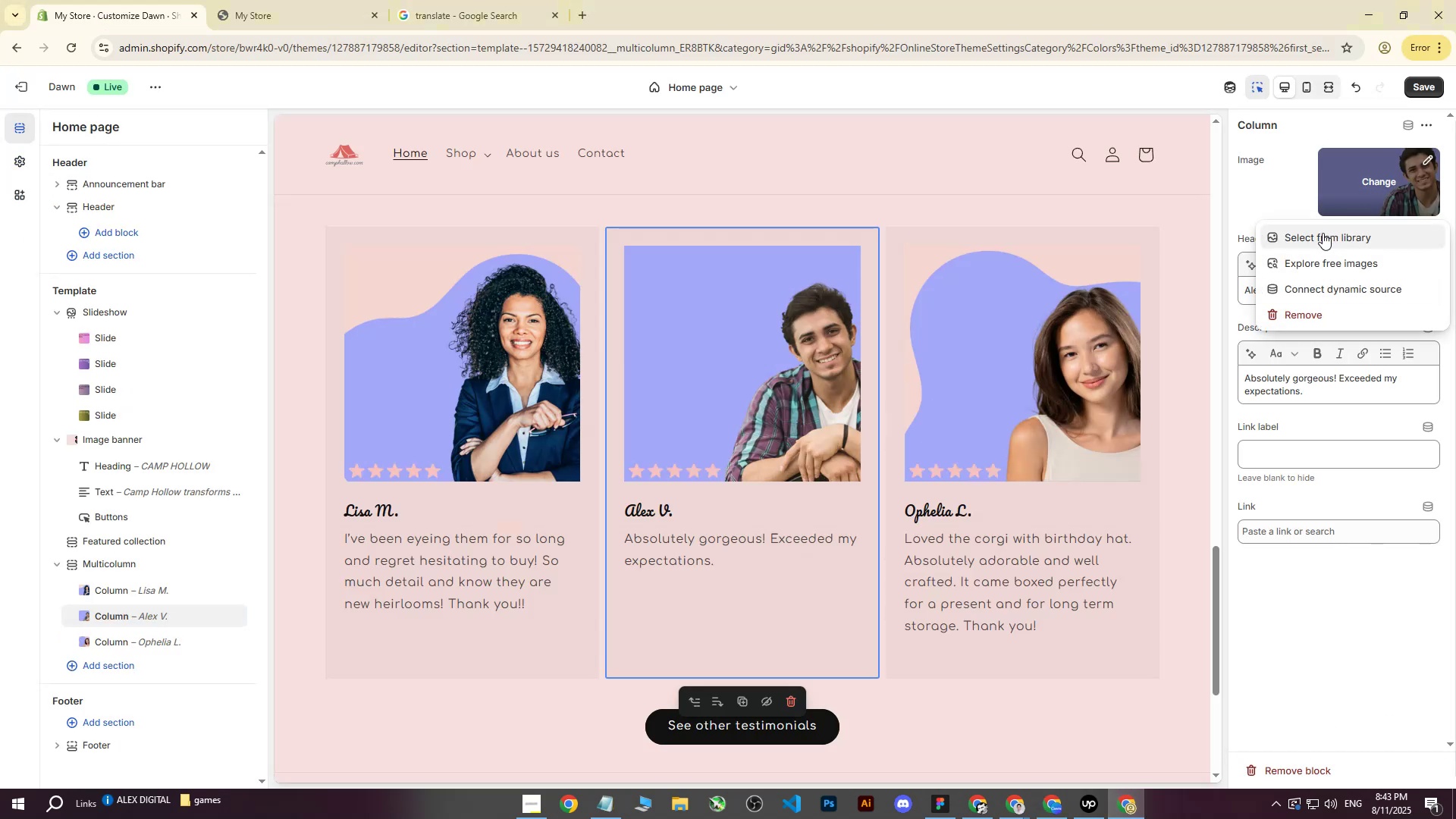 
left_click([1321, 233])
 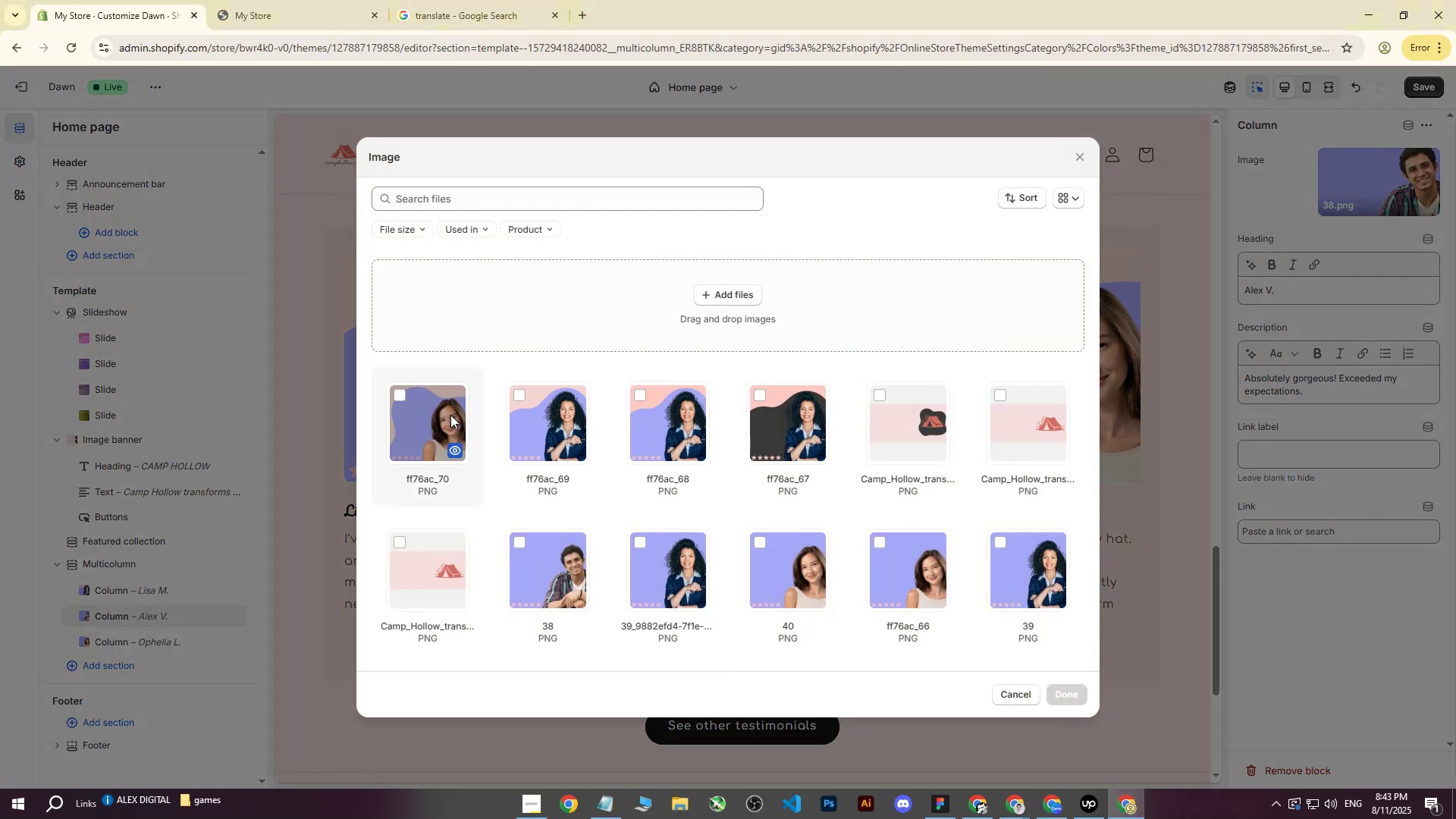 
left_click([720, 300])
 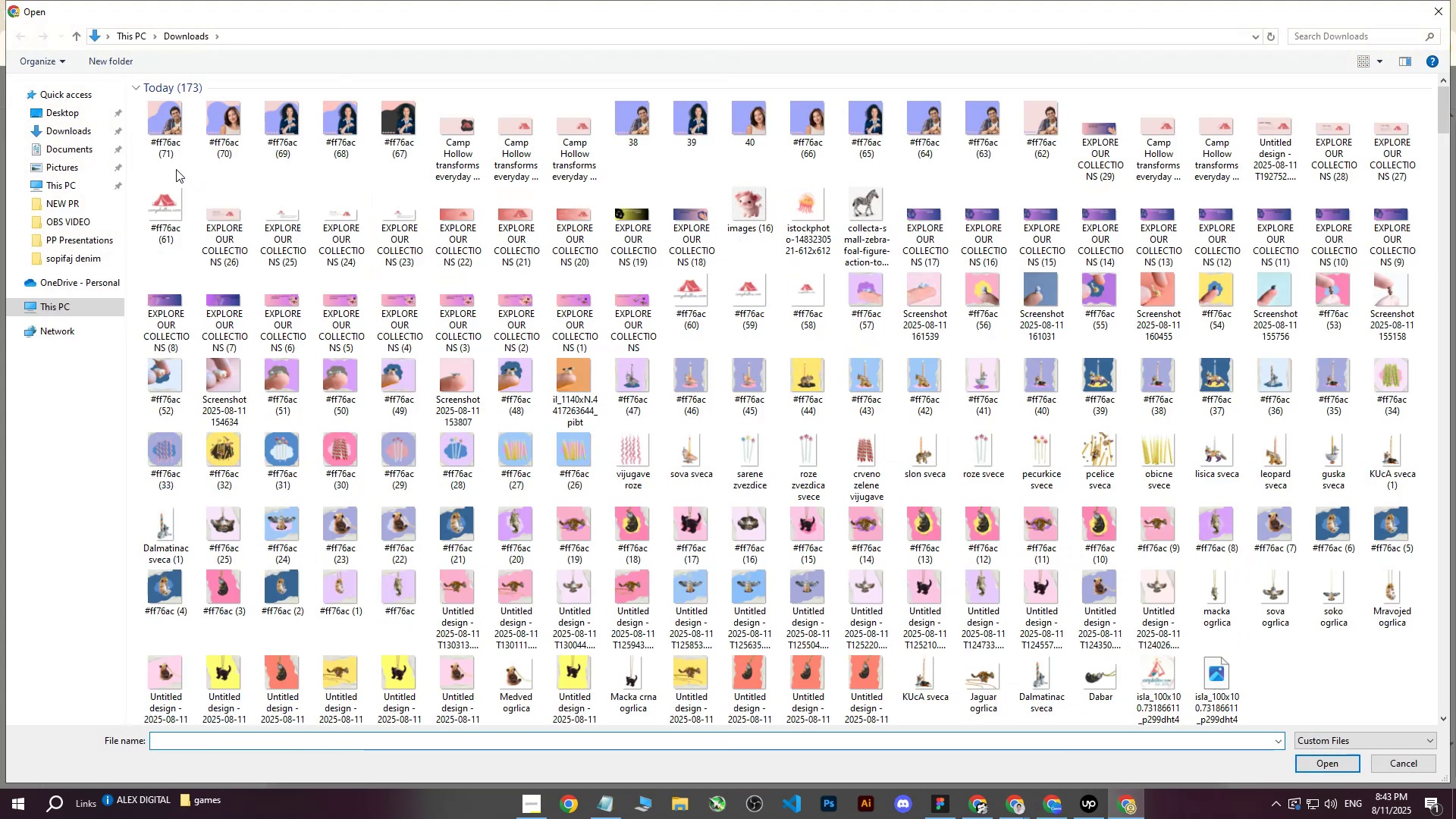 
left_click([162, 115])
 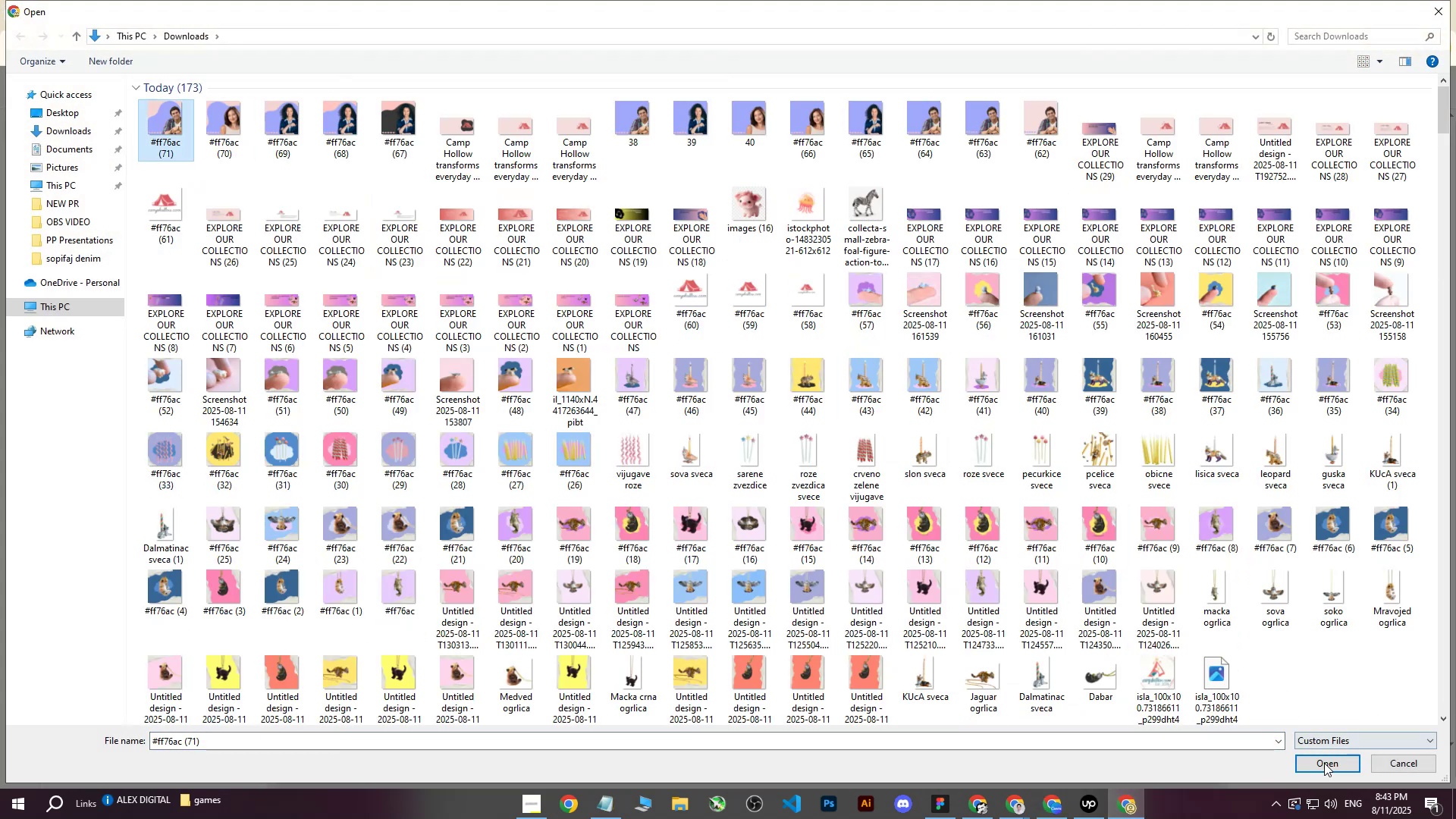 
left_click([1321, 765])
 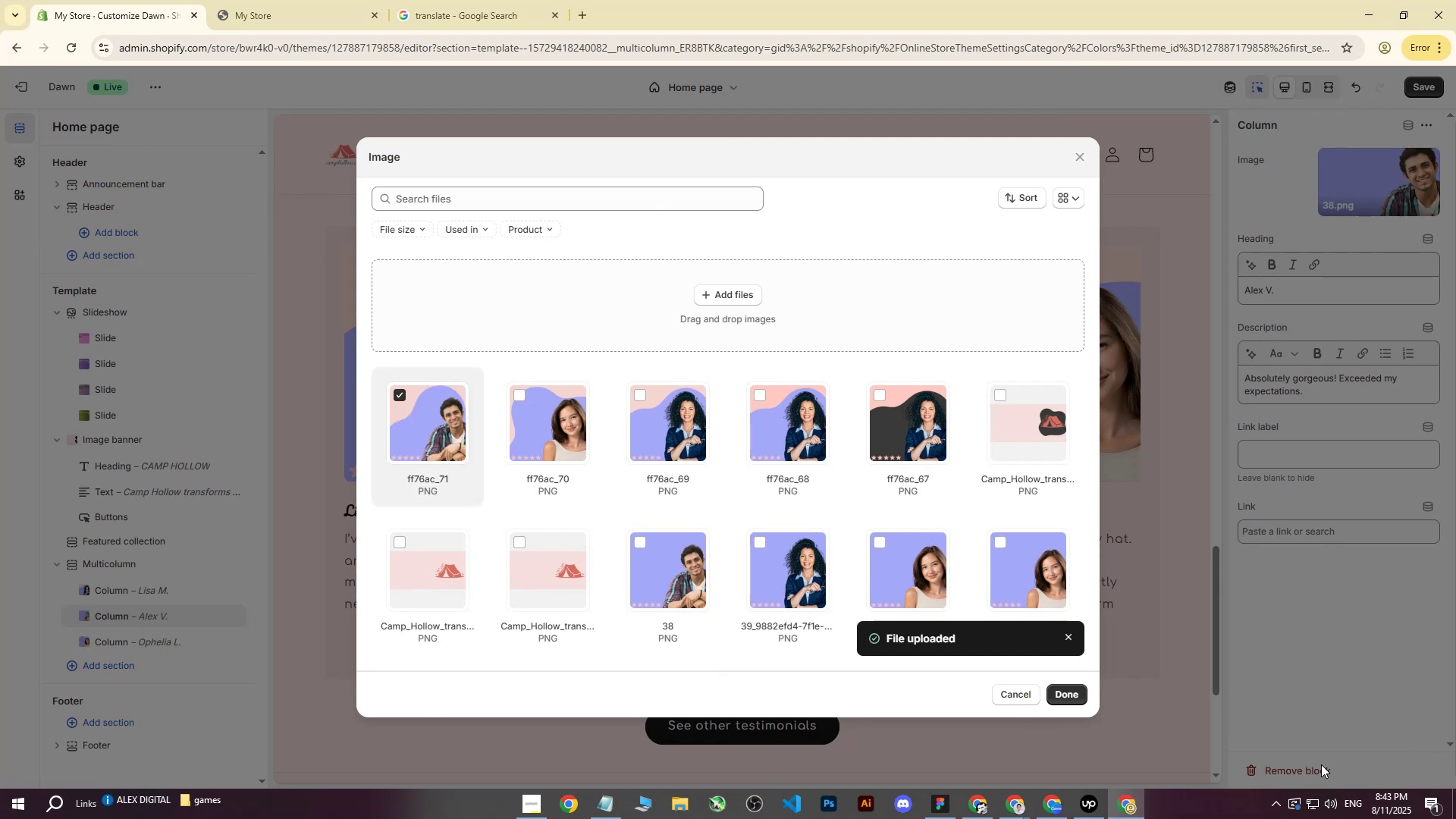 
wait(12.36)
 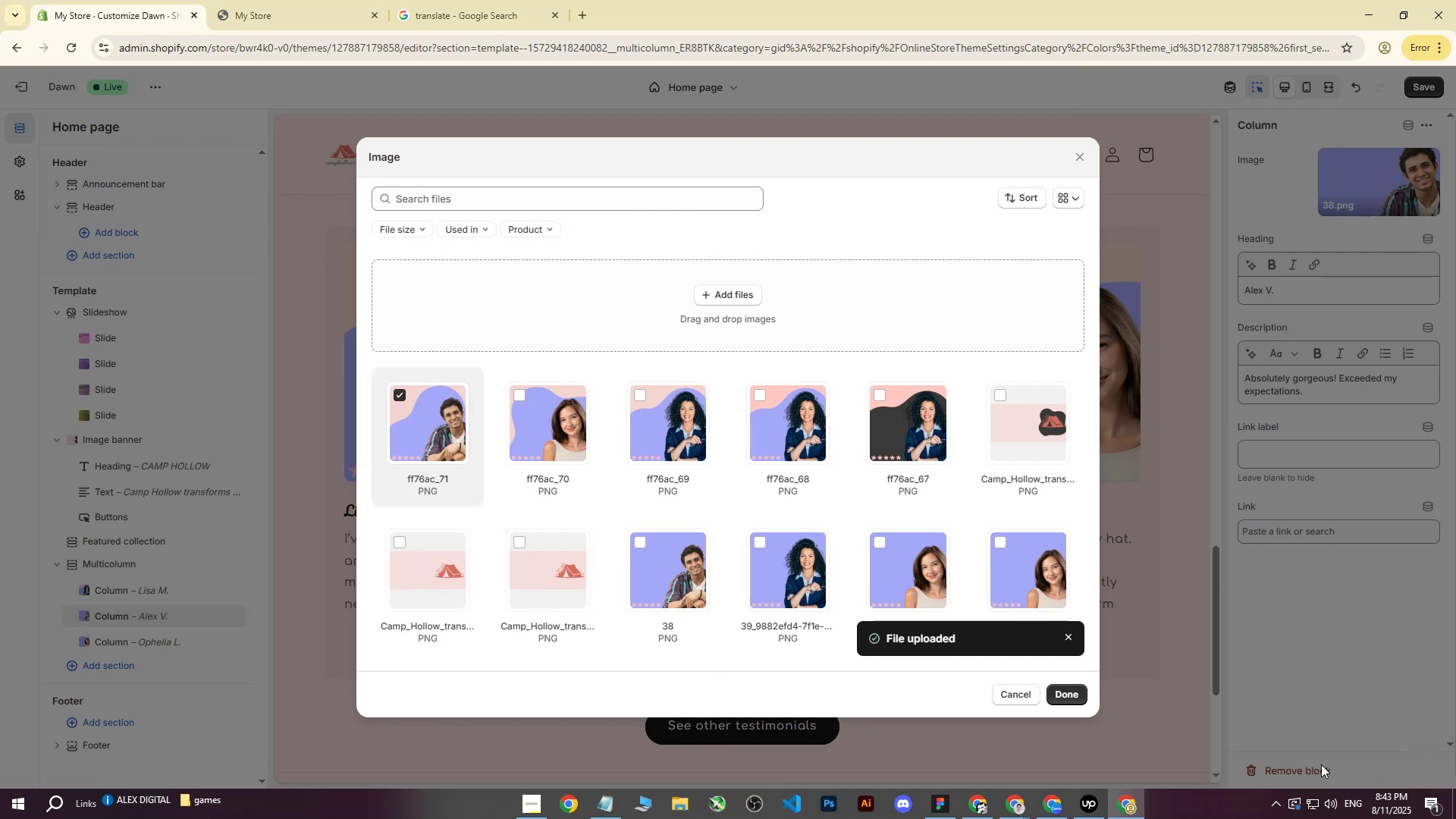 
left_click([1063, 697])
 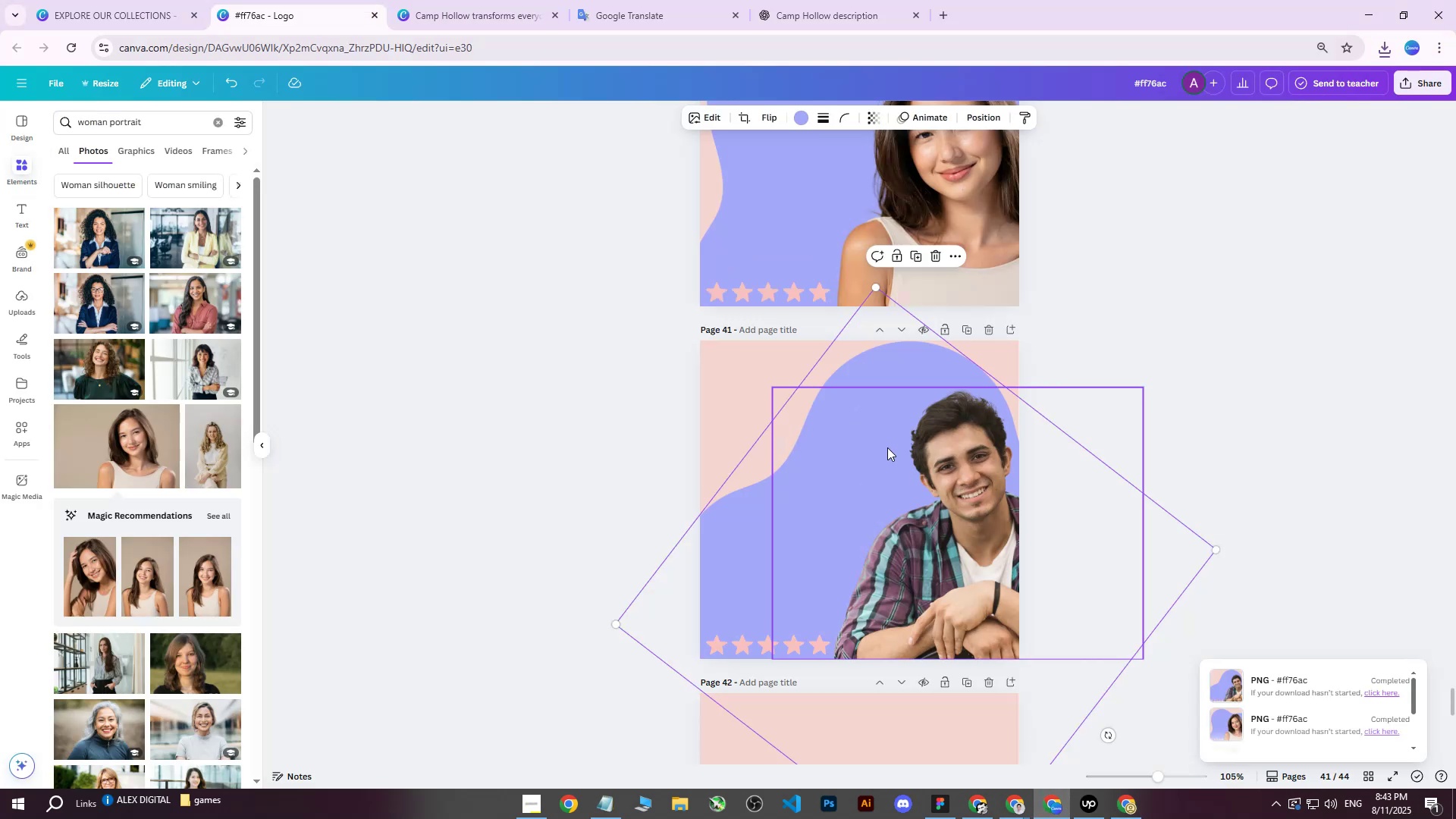 
wait(9.72)
 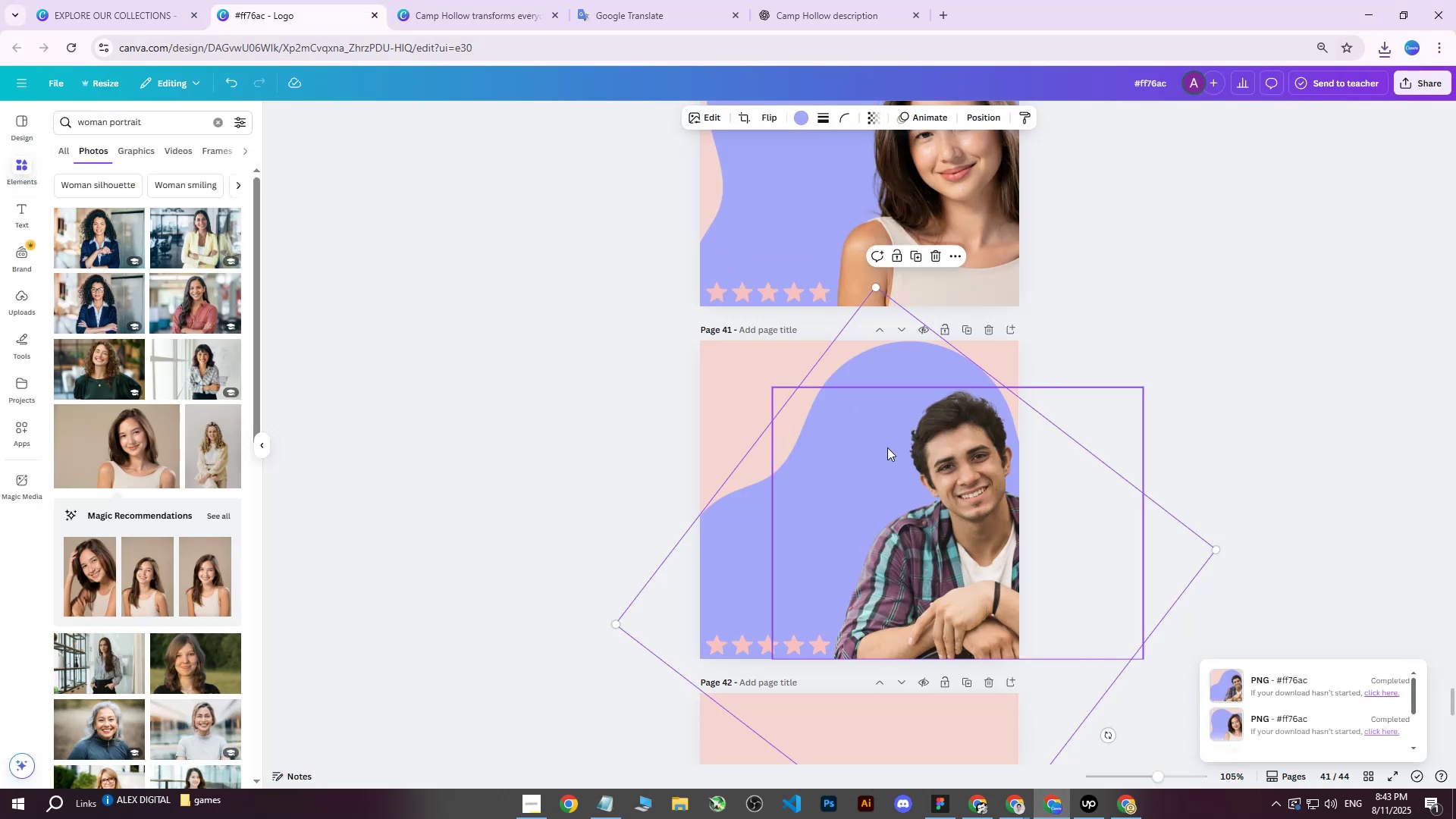 
left_click_drag(start_coordinate=[954, 516], to_coordinate=[853, 520])
 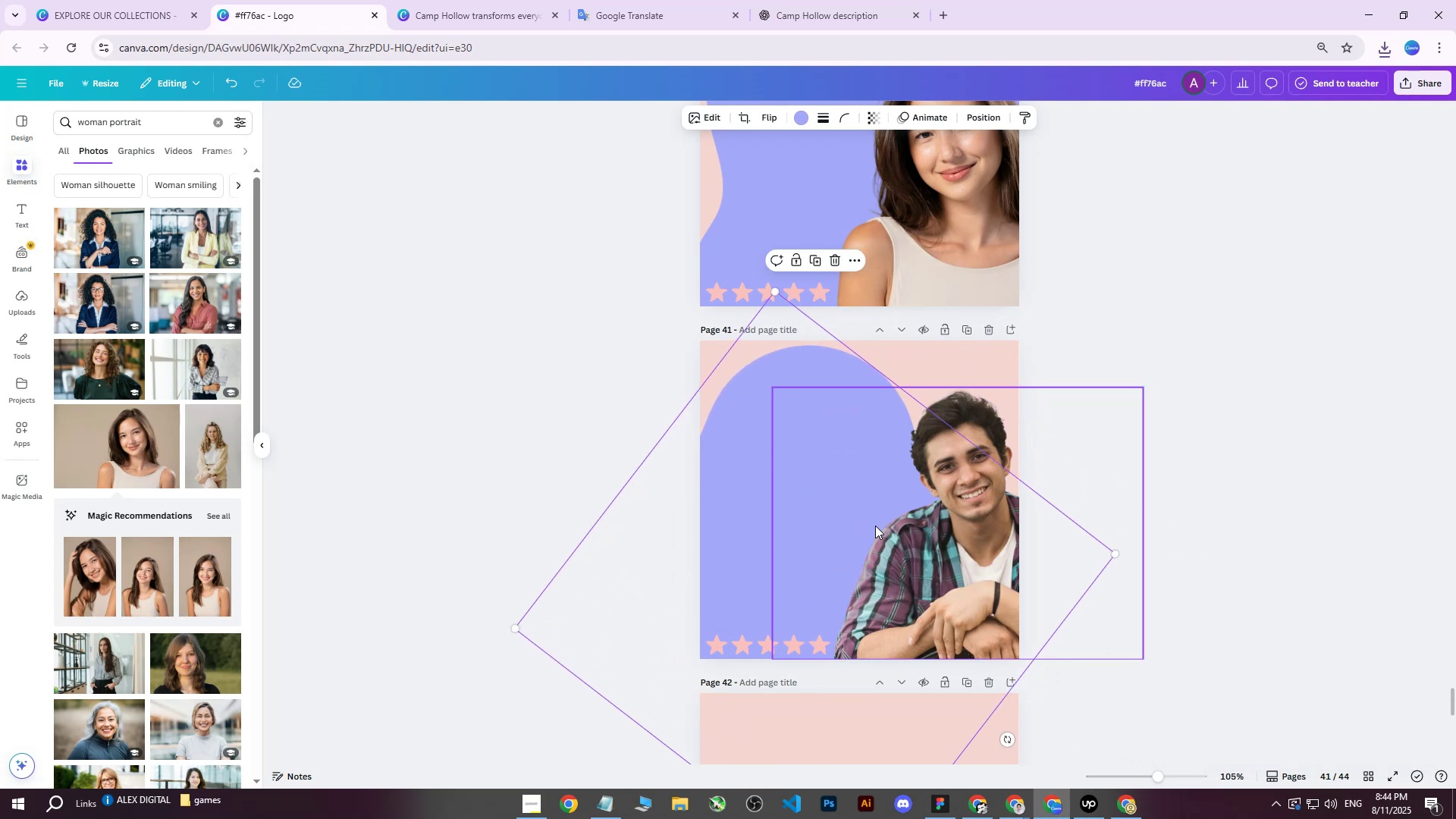 
key(Control+Z)
 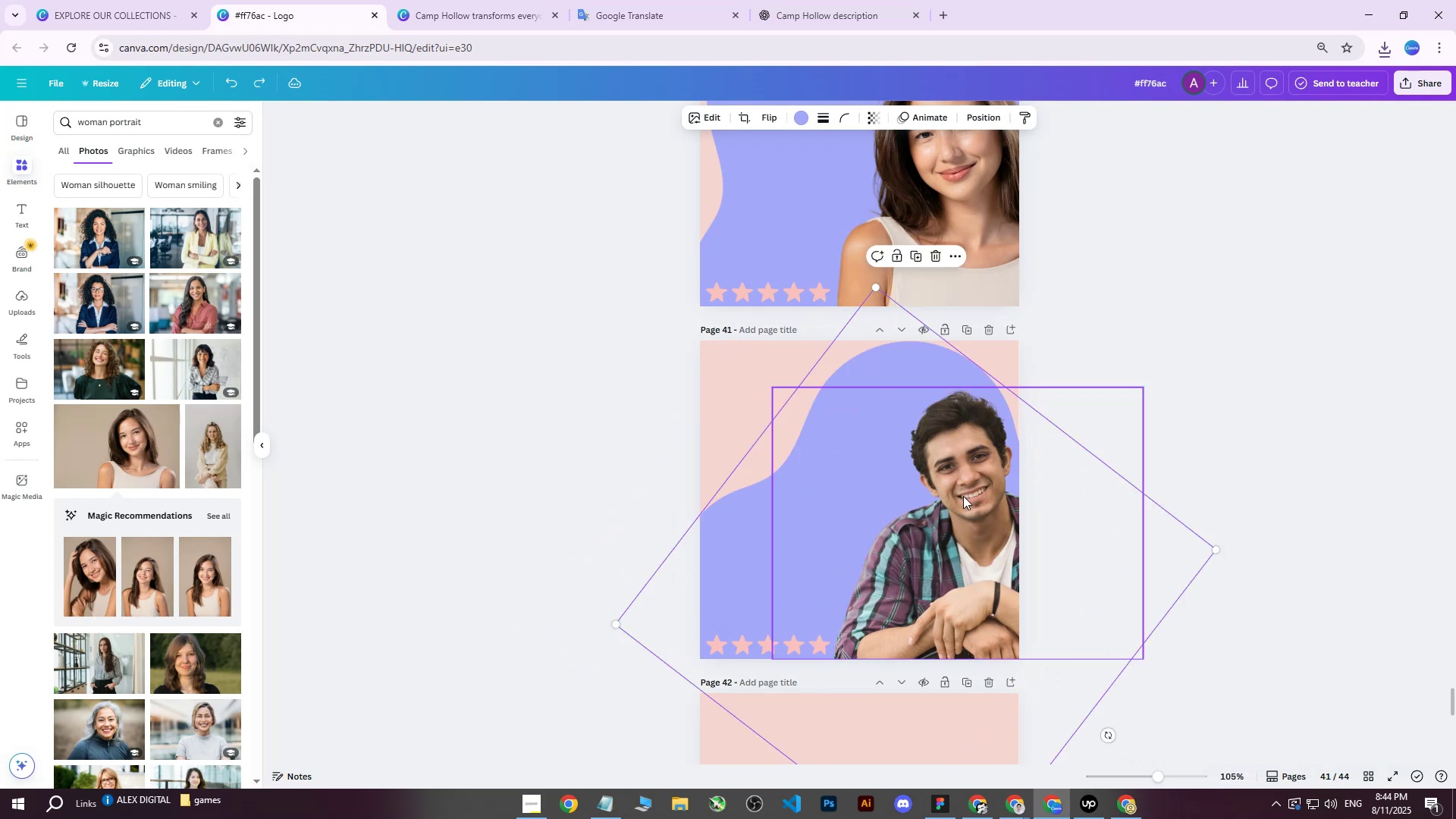 
left_click([963, 496])
 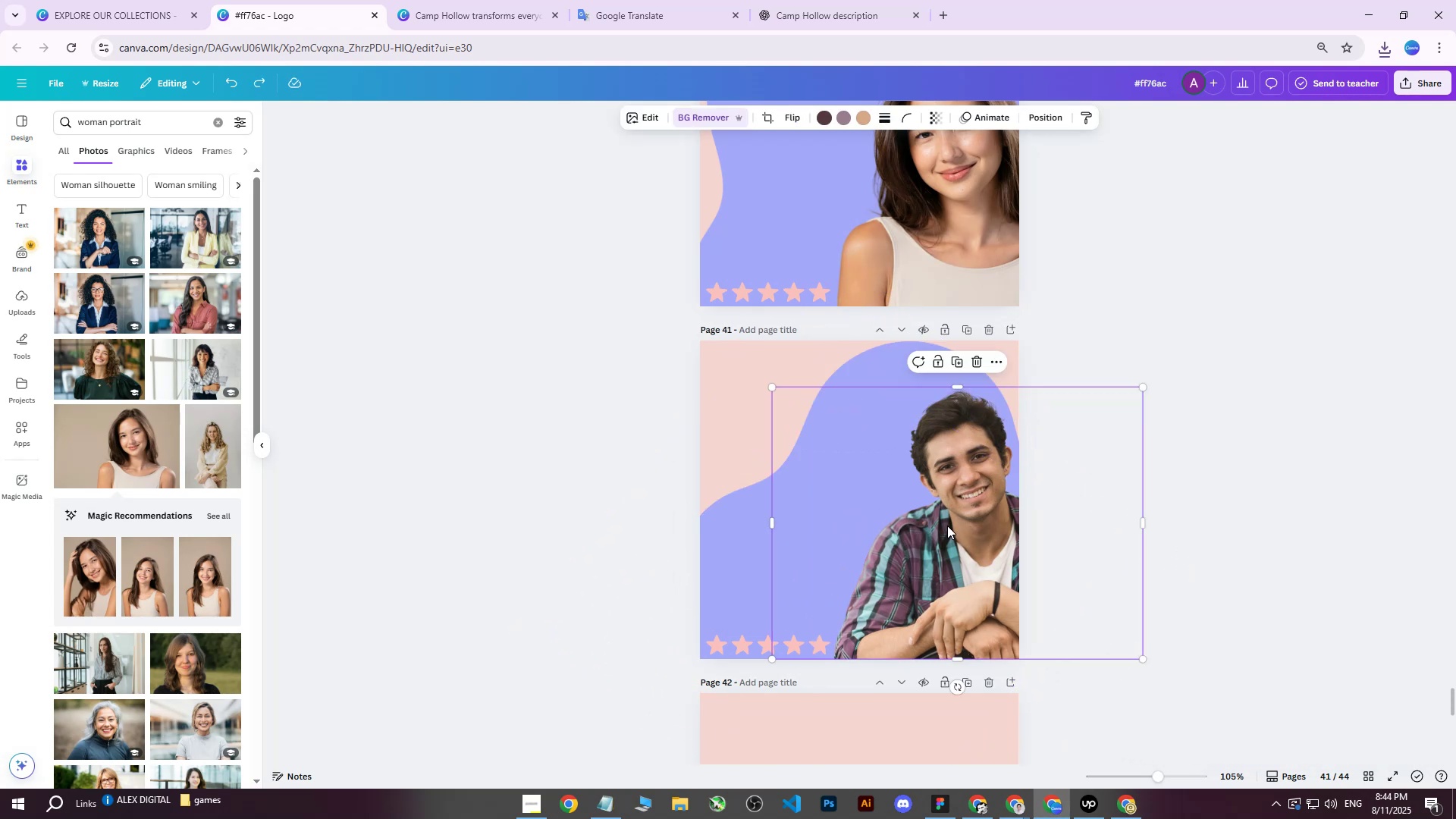 
left_click_drag(start_coordinate=[942, 527], to_coordinate=[736, 529])
 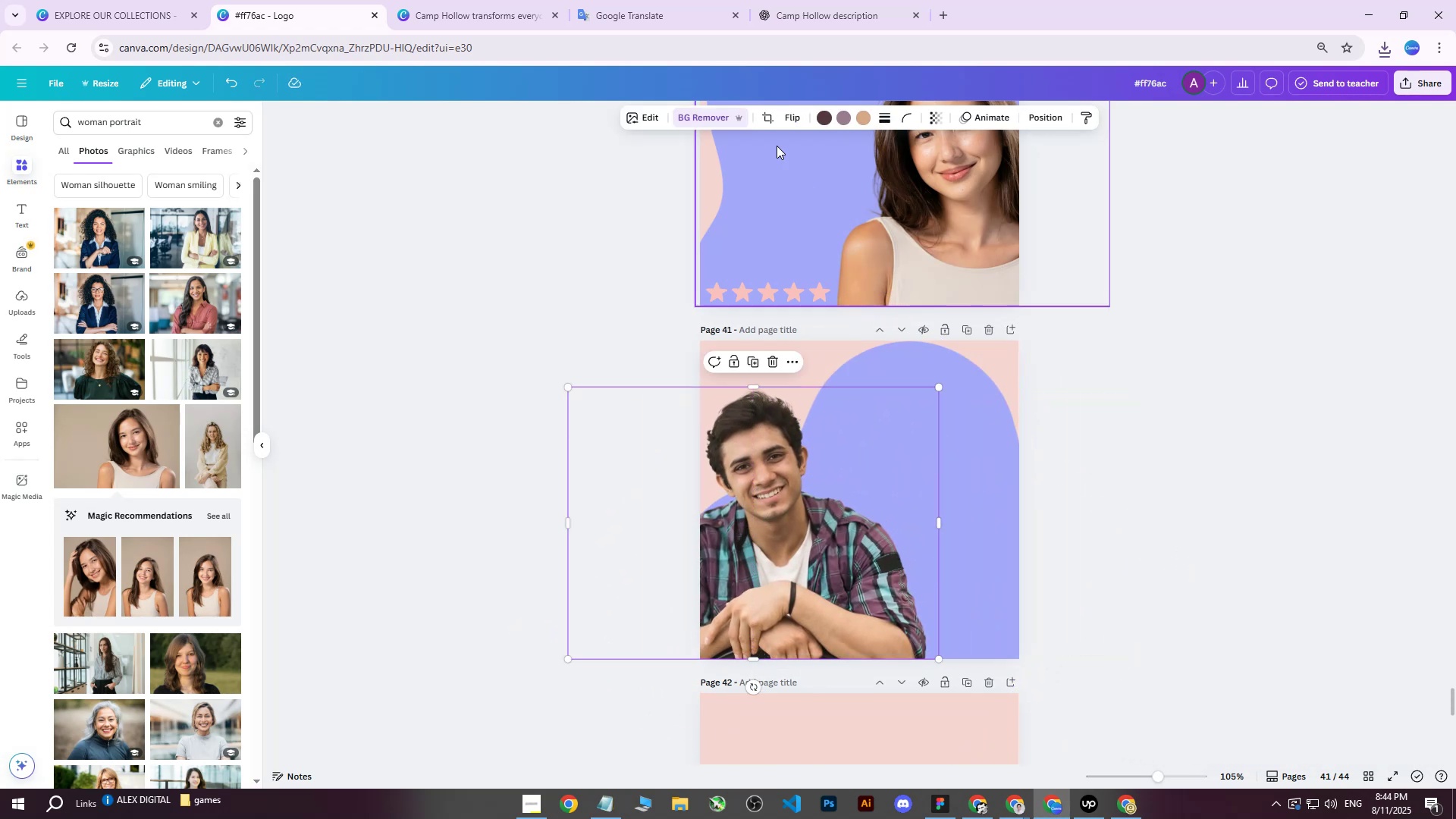 
left_click([776, 111])
 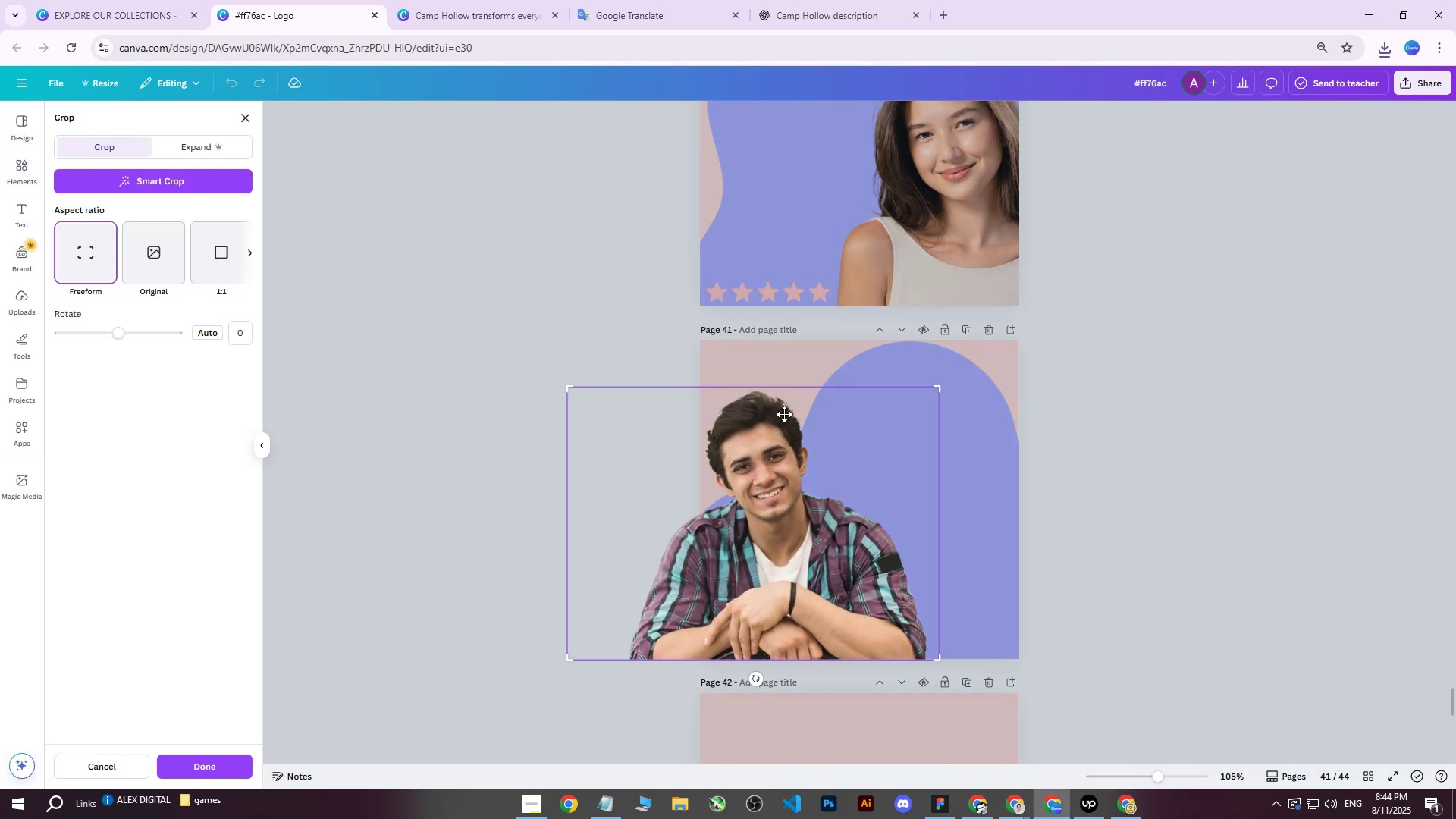 
left_click([785, 457])
 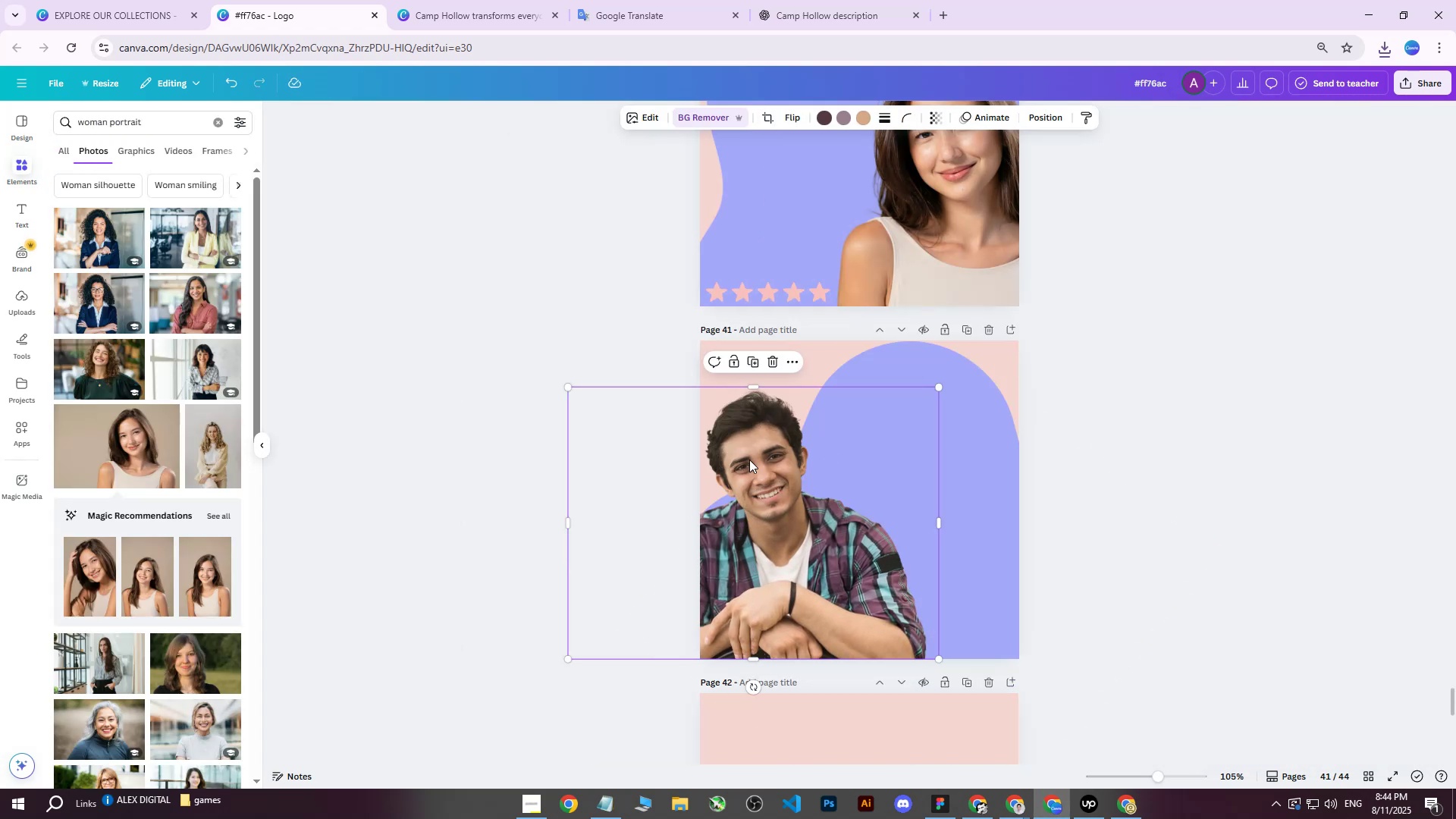 
triple_click([749, 460])
 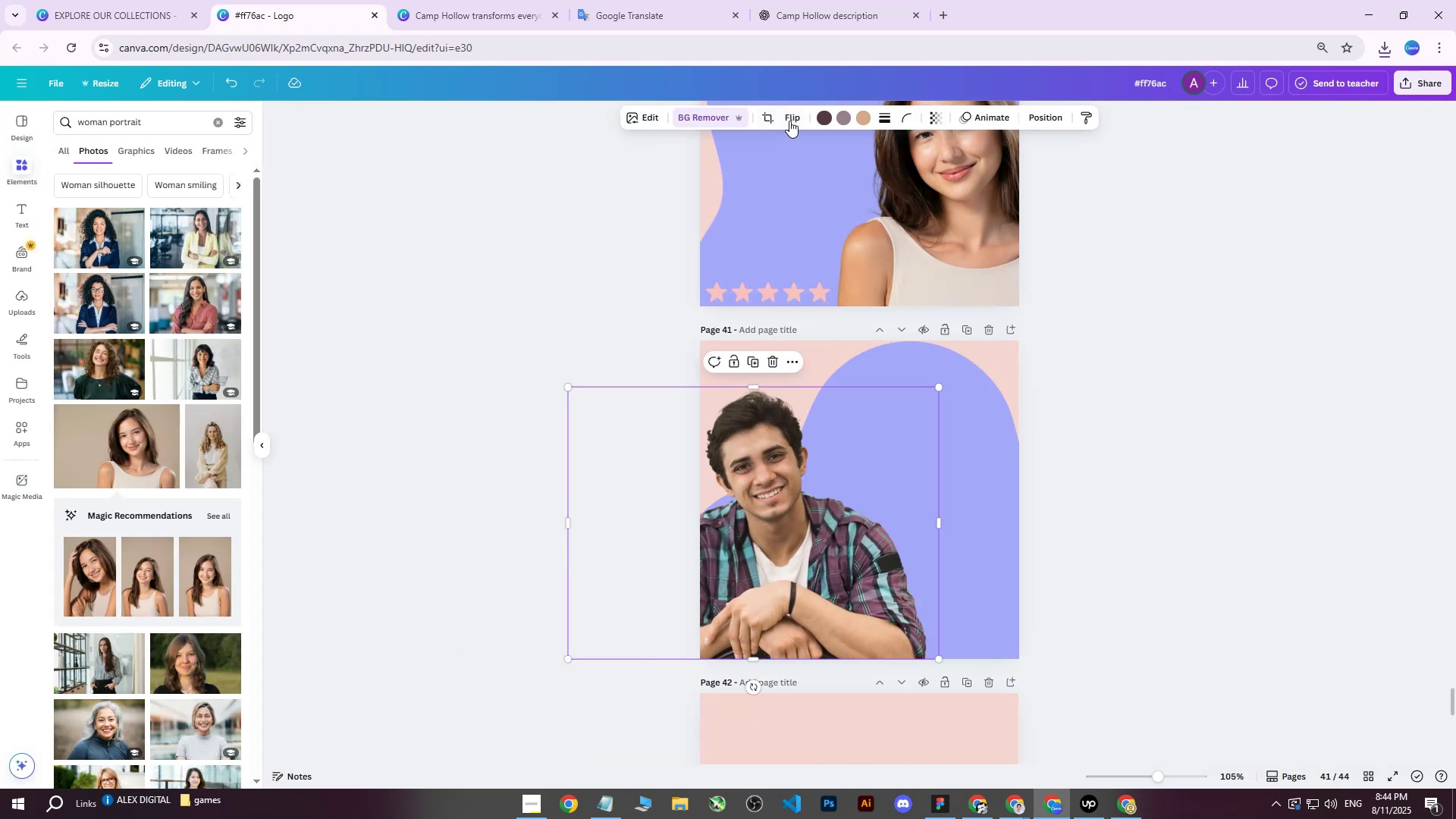 
left_click([794, 120])
 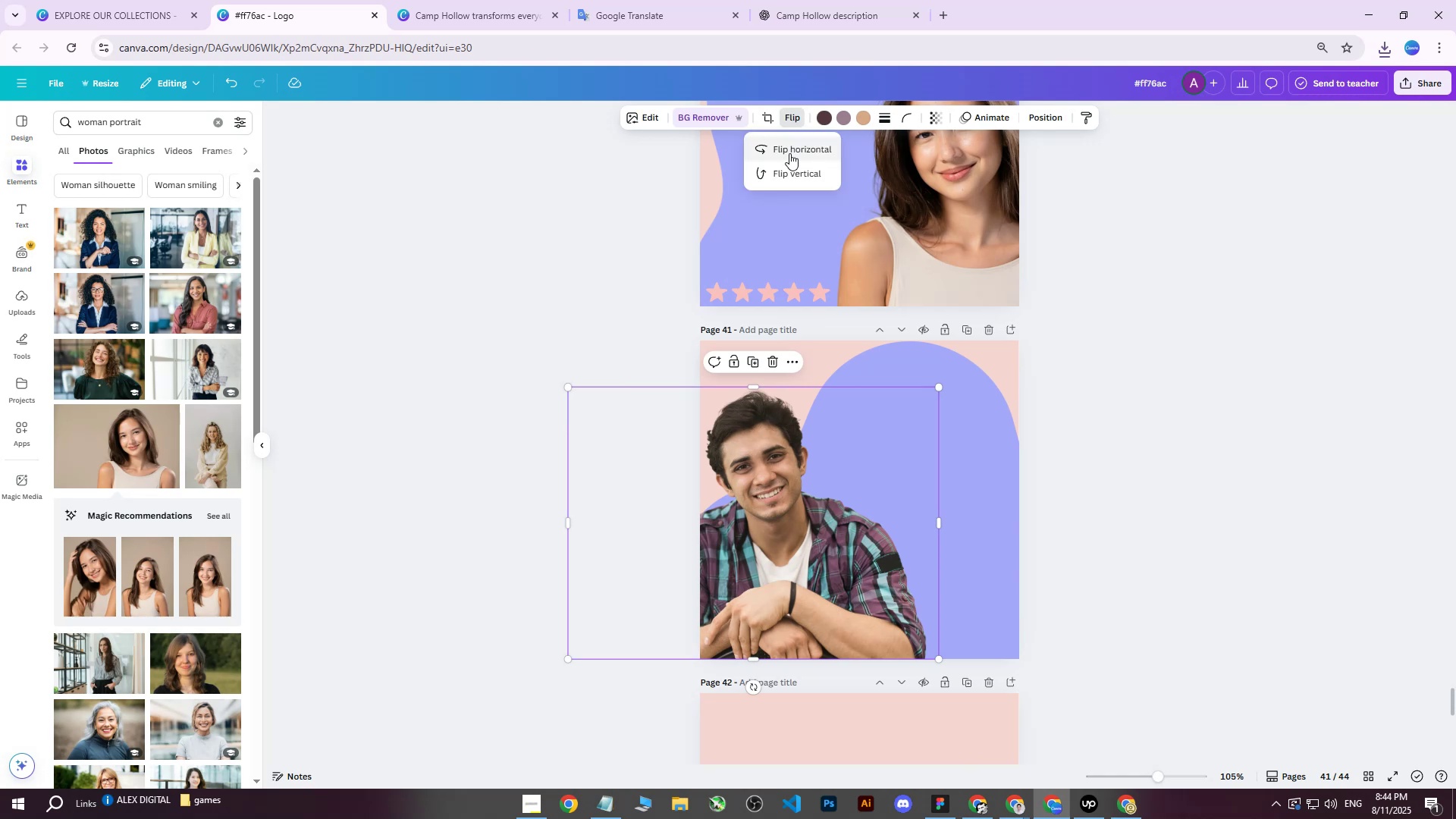 
double_click([789, 153])
 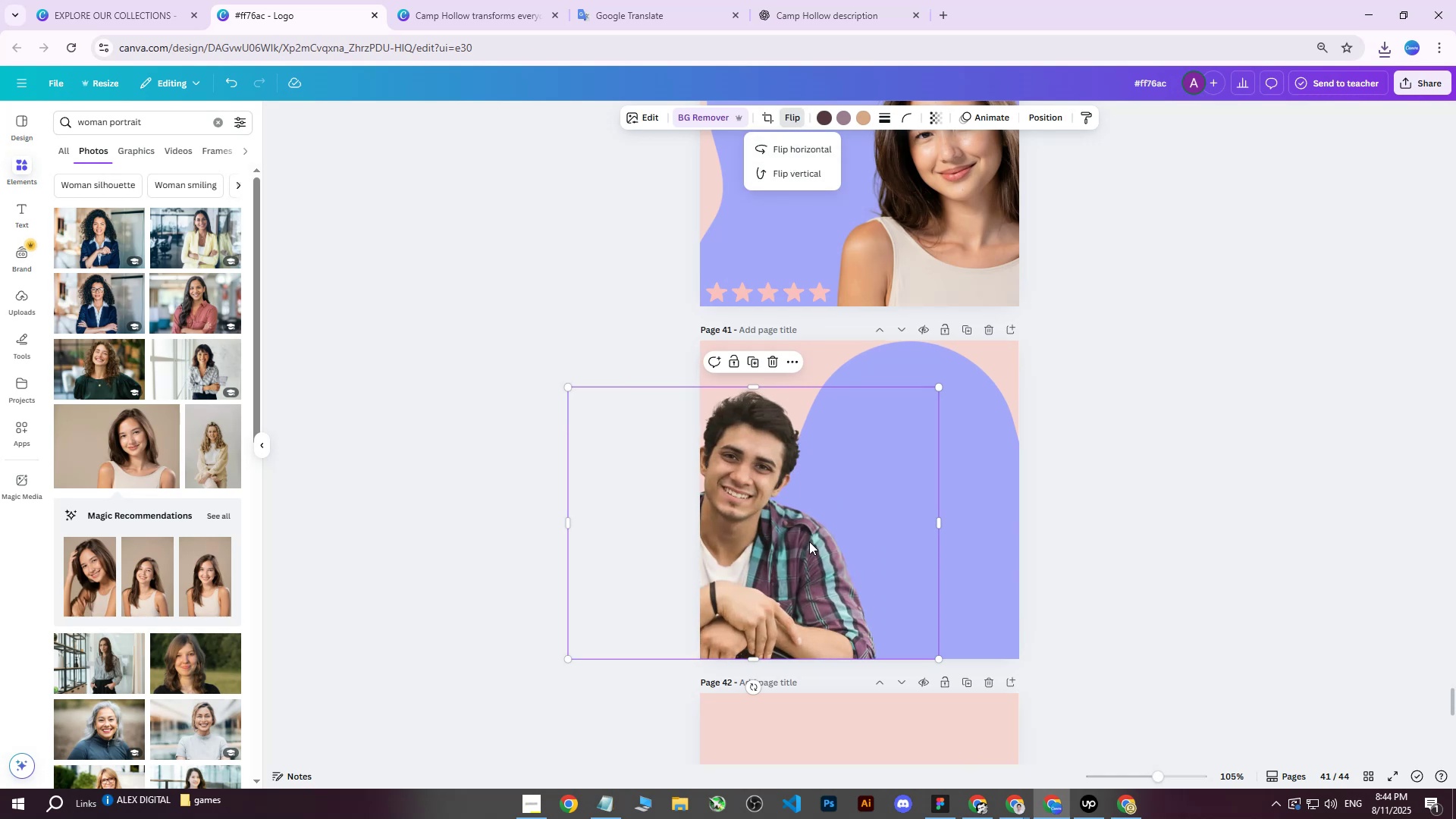 
left_click_drag(start_coordinate=[763, 533], to_coordinate=[851, 441])
 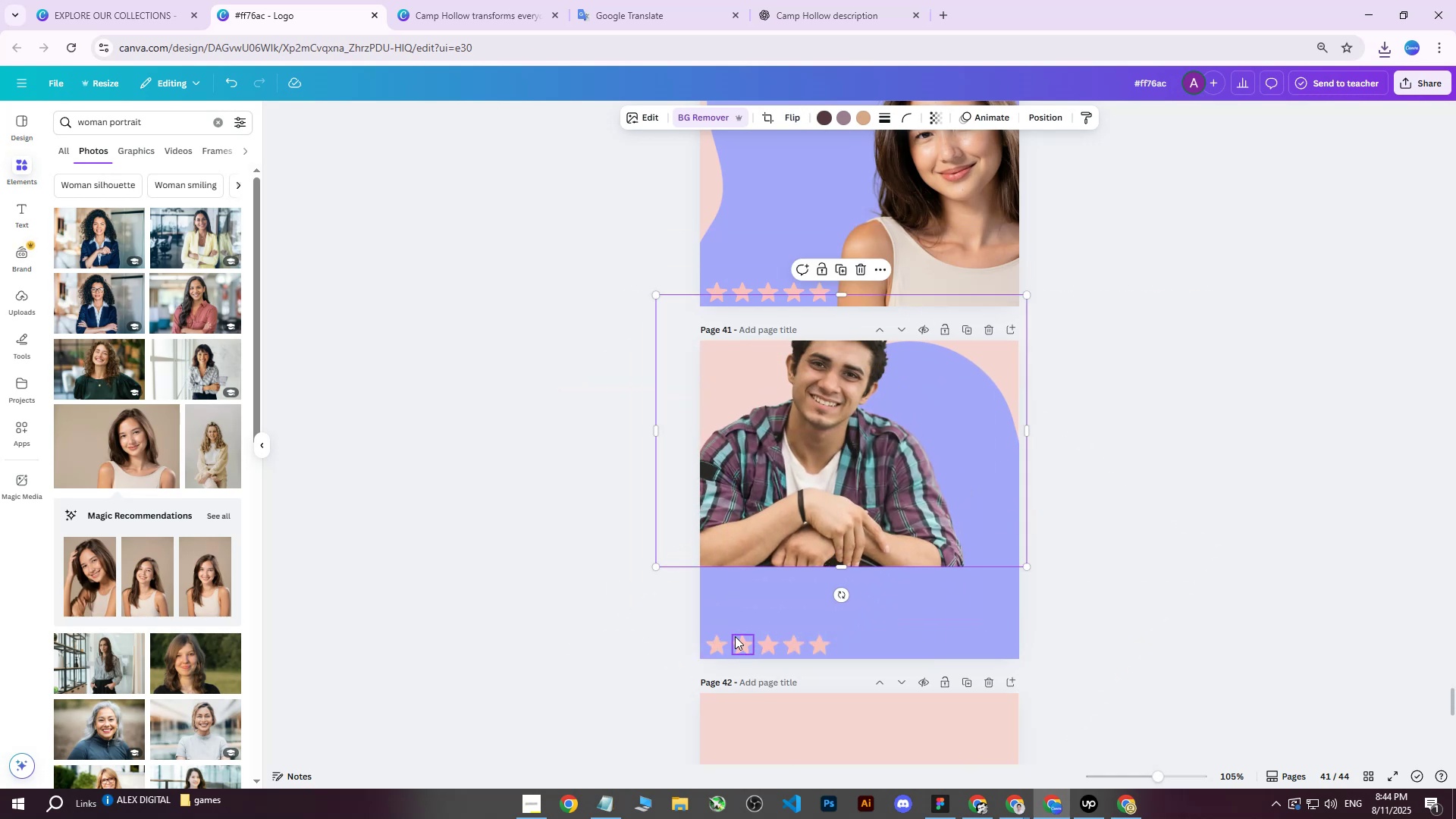 
left_click([718, 642])
 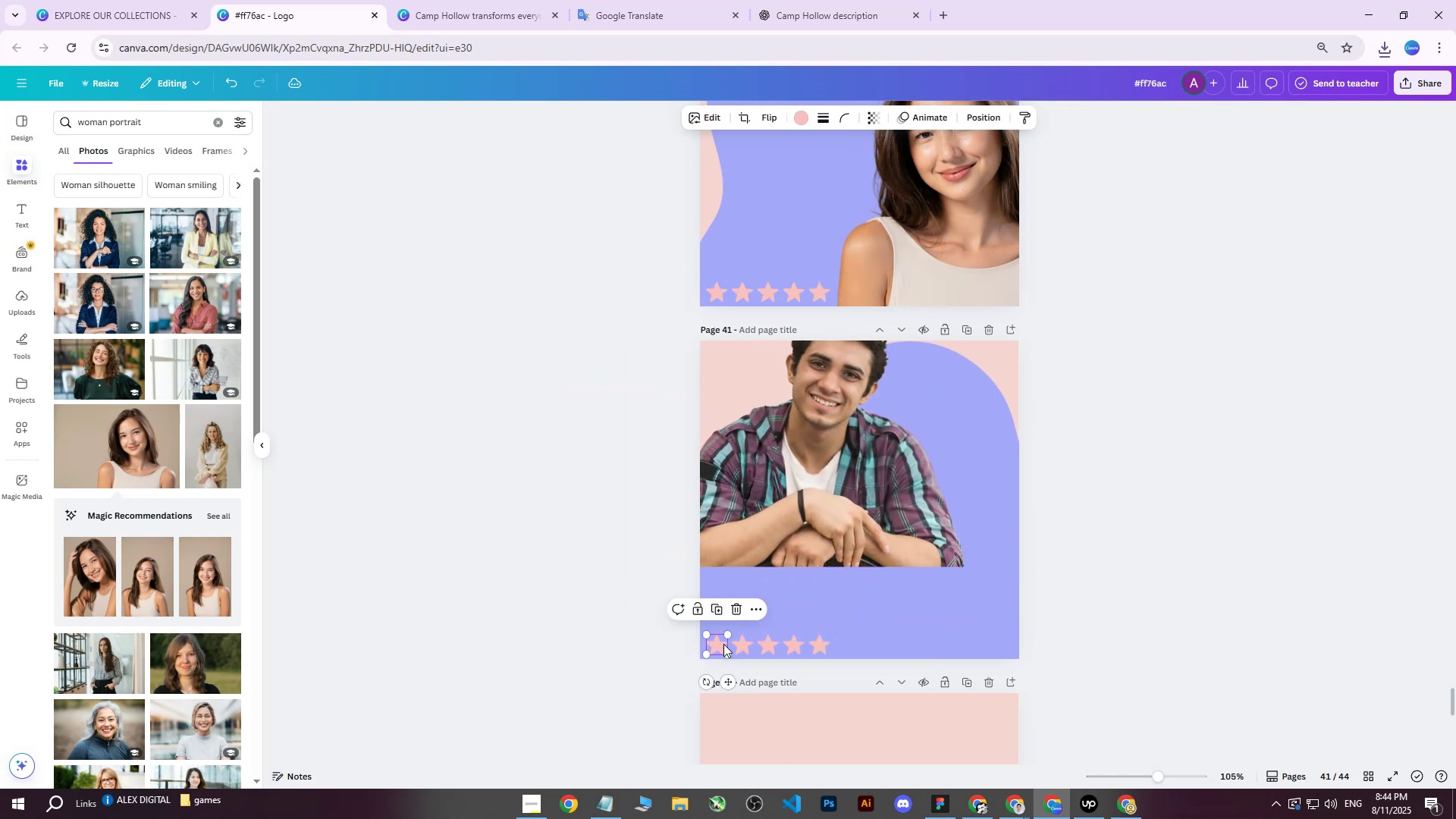 
hold_key(key=ShiftLeft, duration=1.41)
double_click([747, 649])
 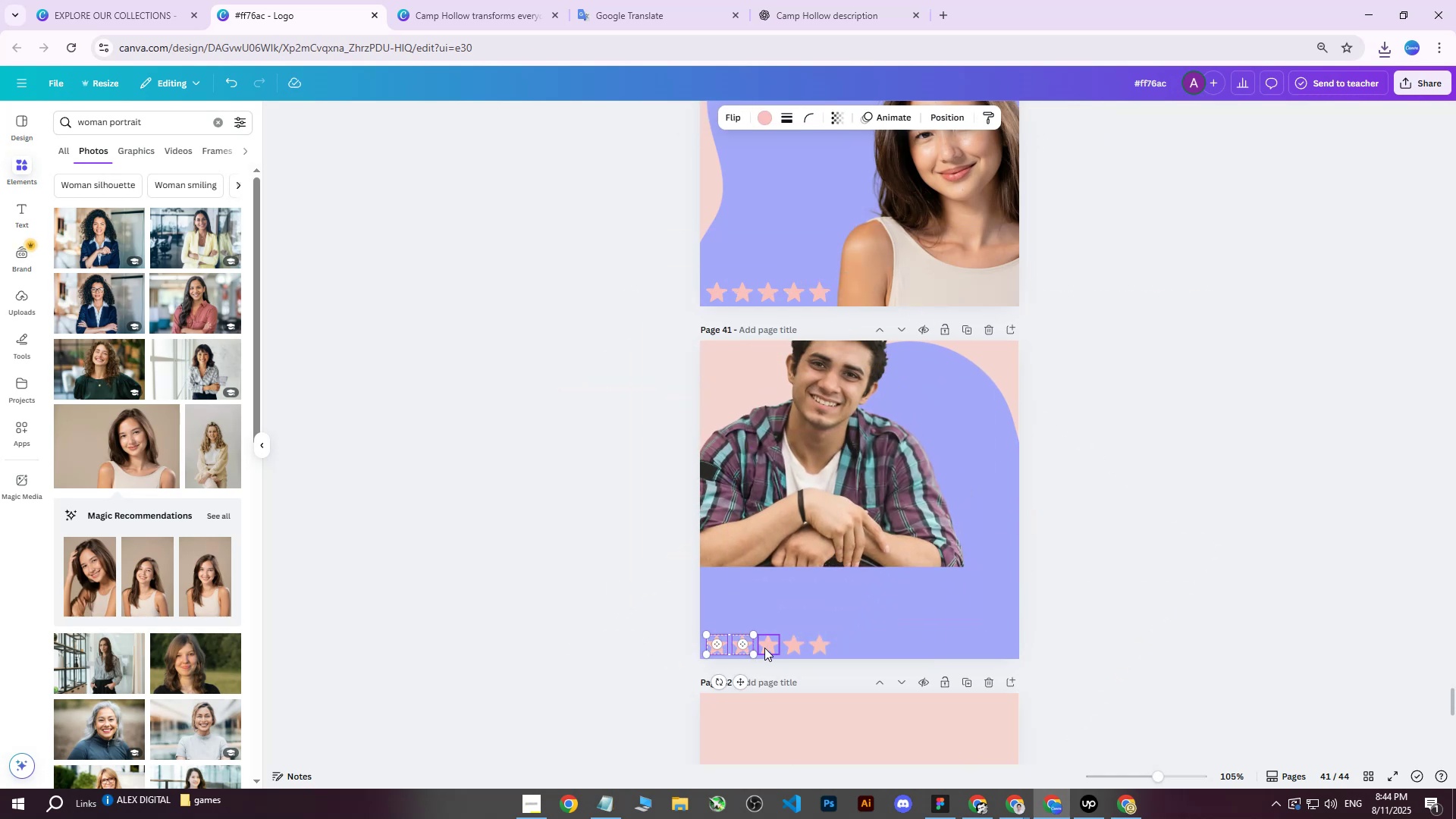 
triple_click([764, 648])
 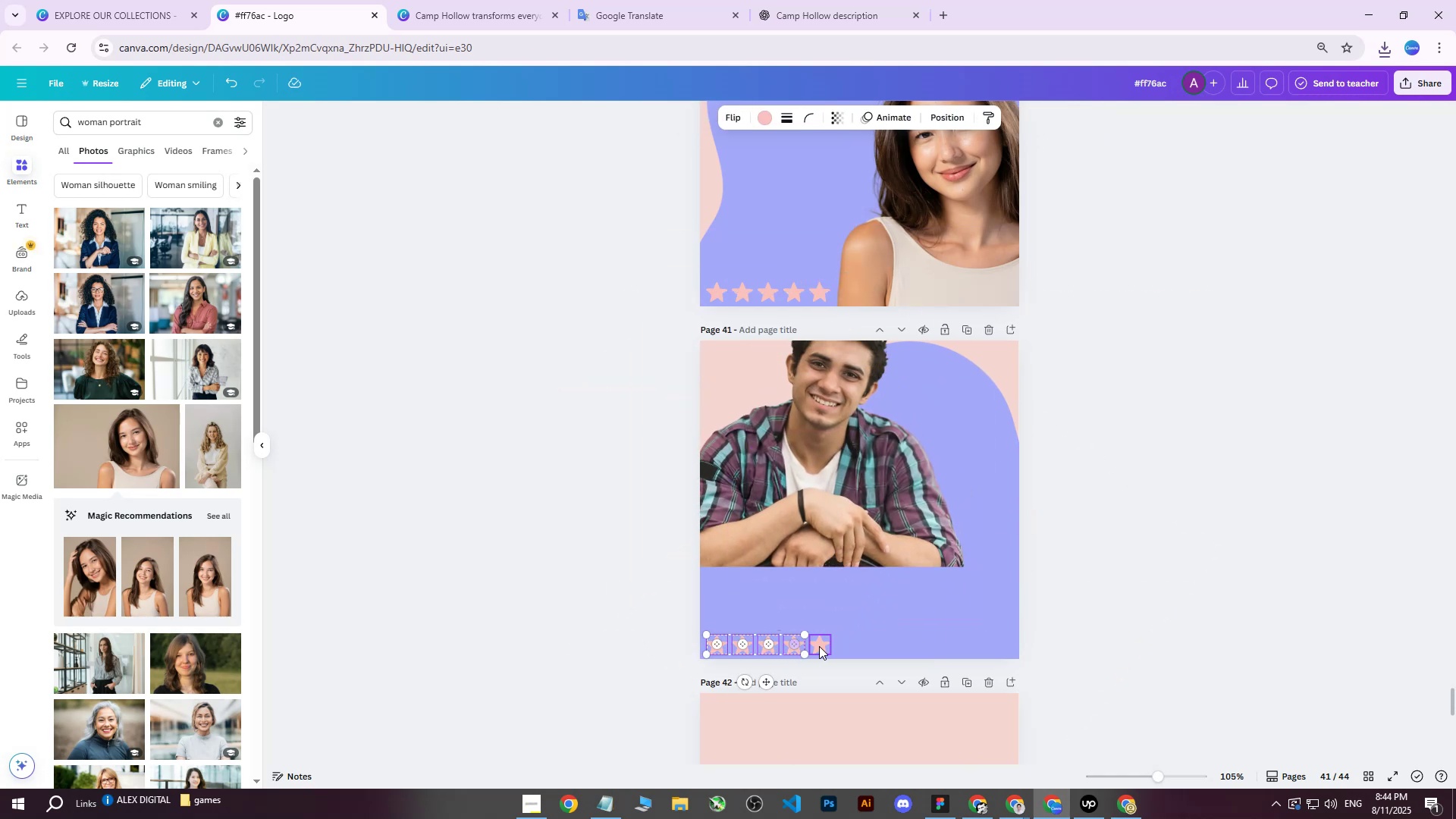 
triple_click([819, 646])
 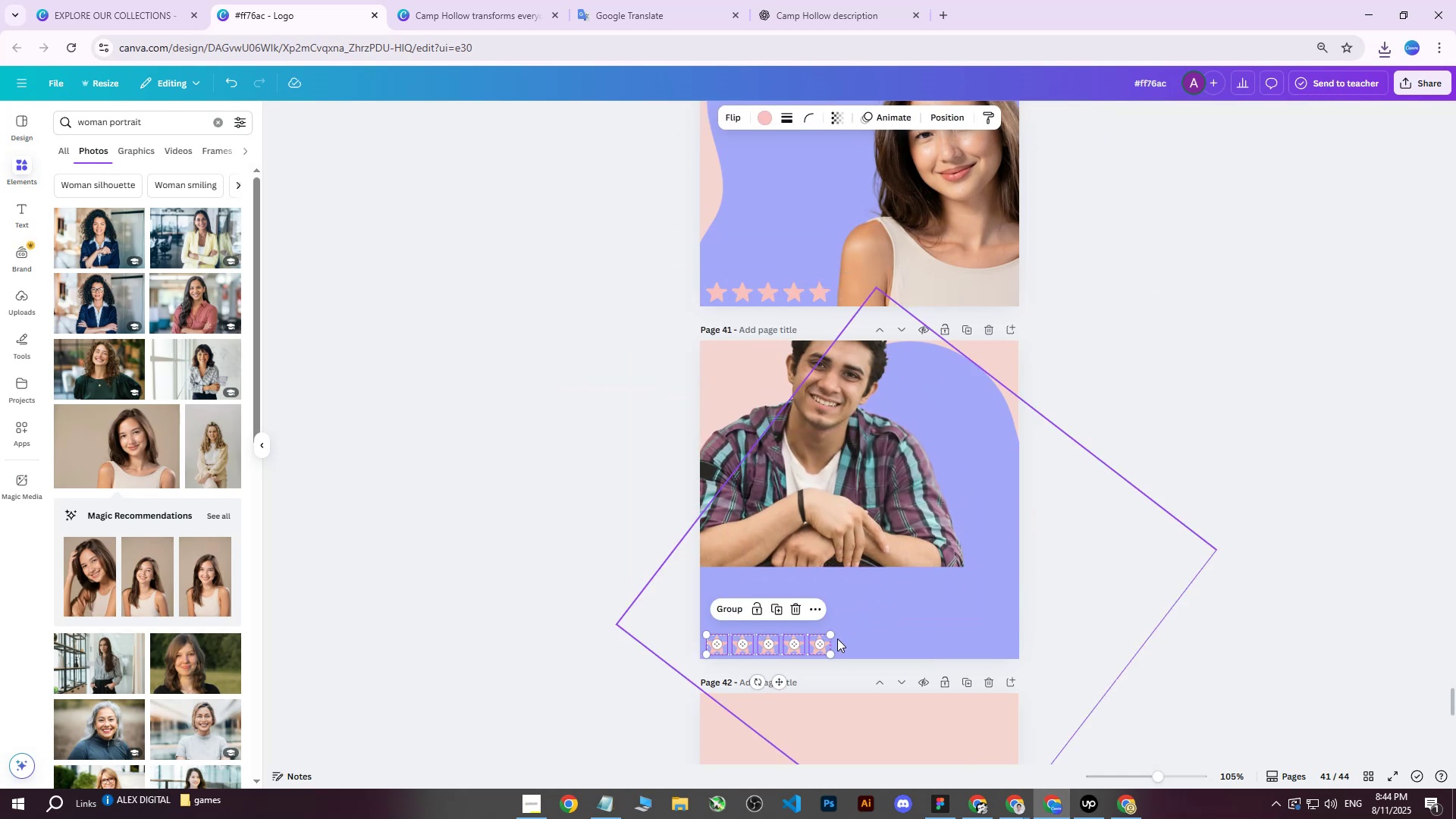 
hold_key(key=ArrowRight, duration=1.5)
 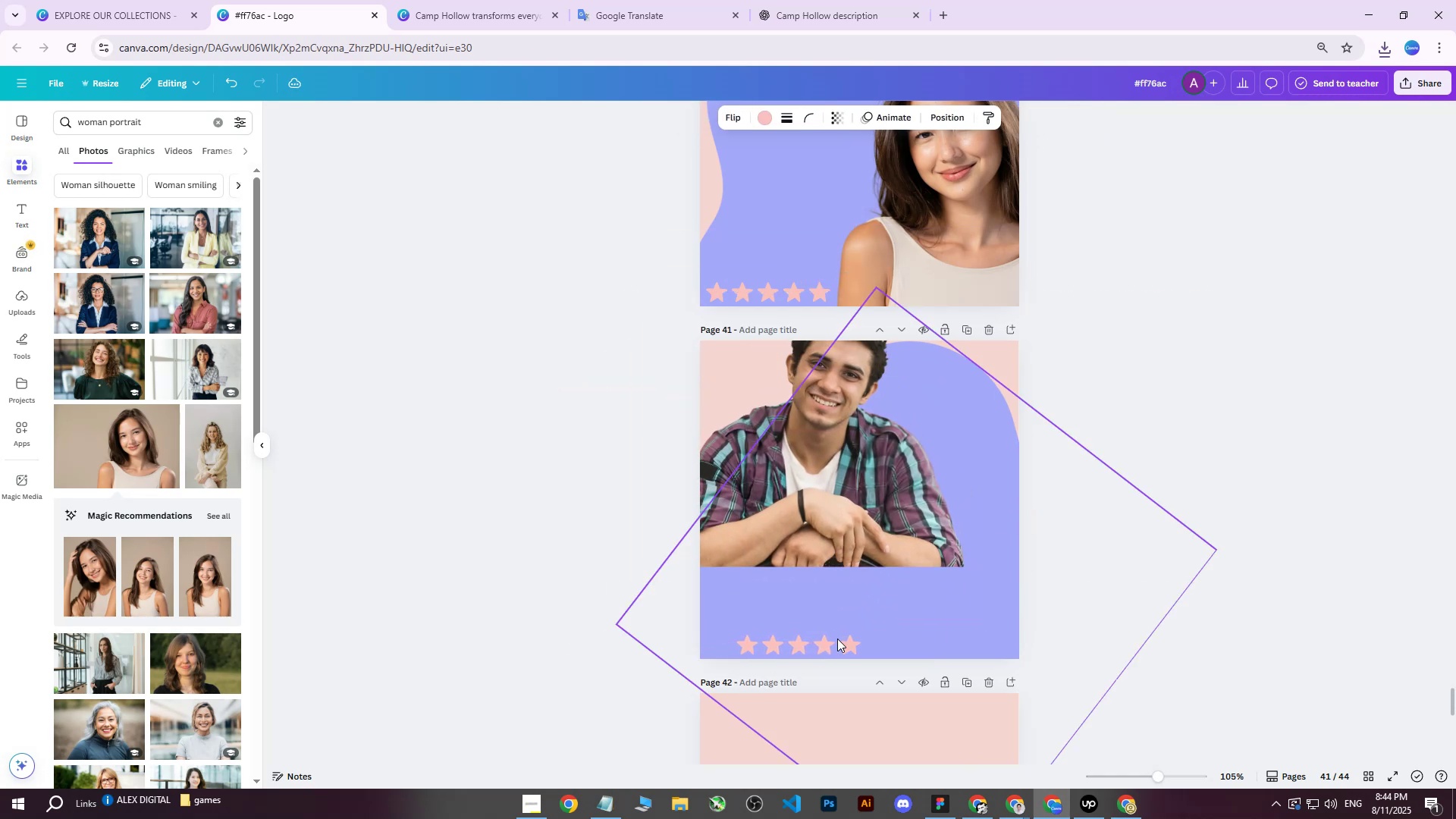 
hold_key(key=ArrowRight, duration=1.52)
 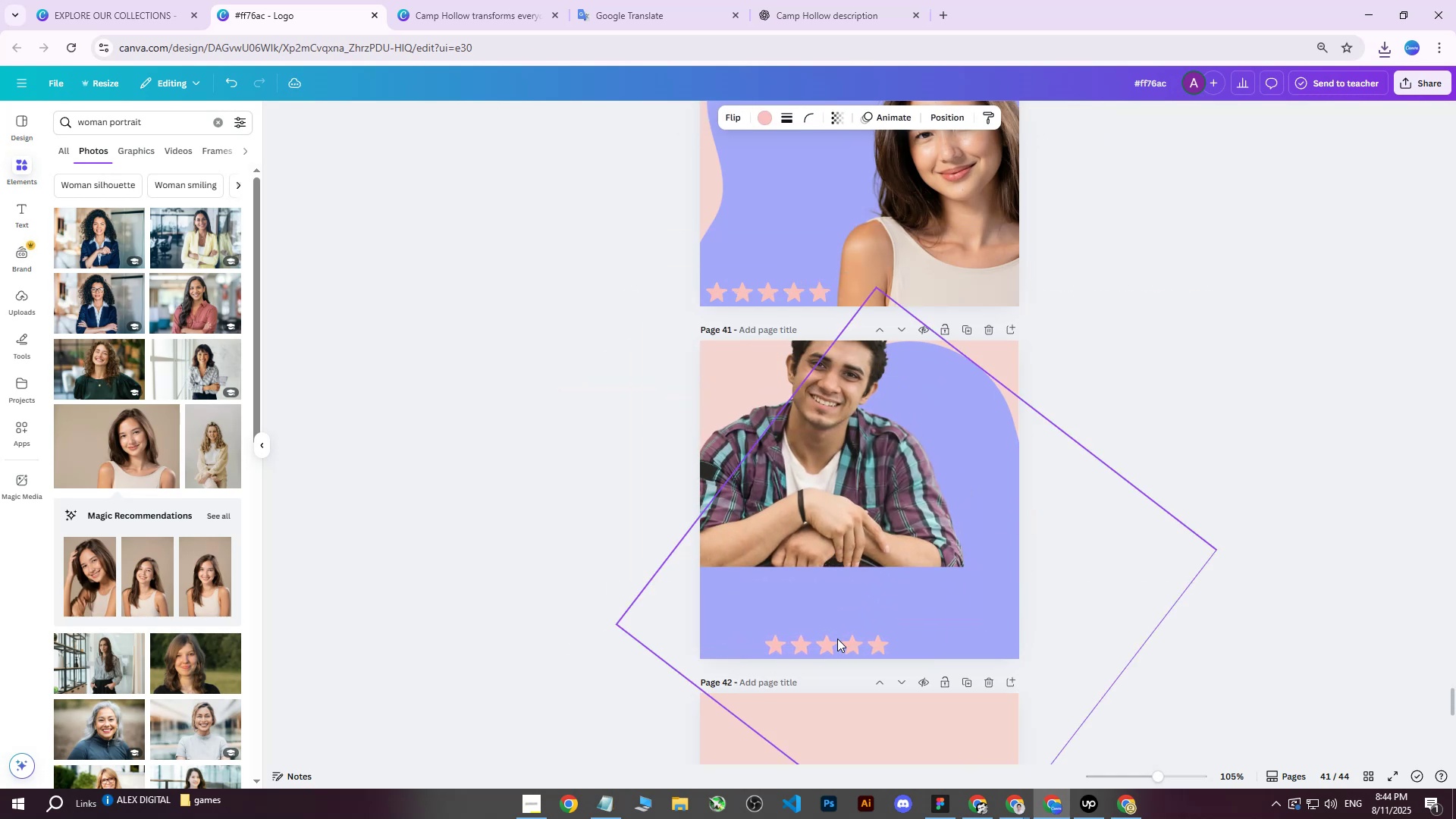 
hold_key(key=ArrowRight, duration=1.52)
 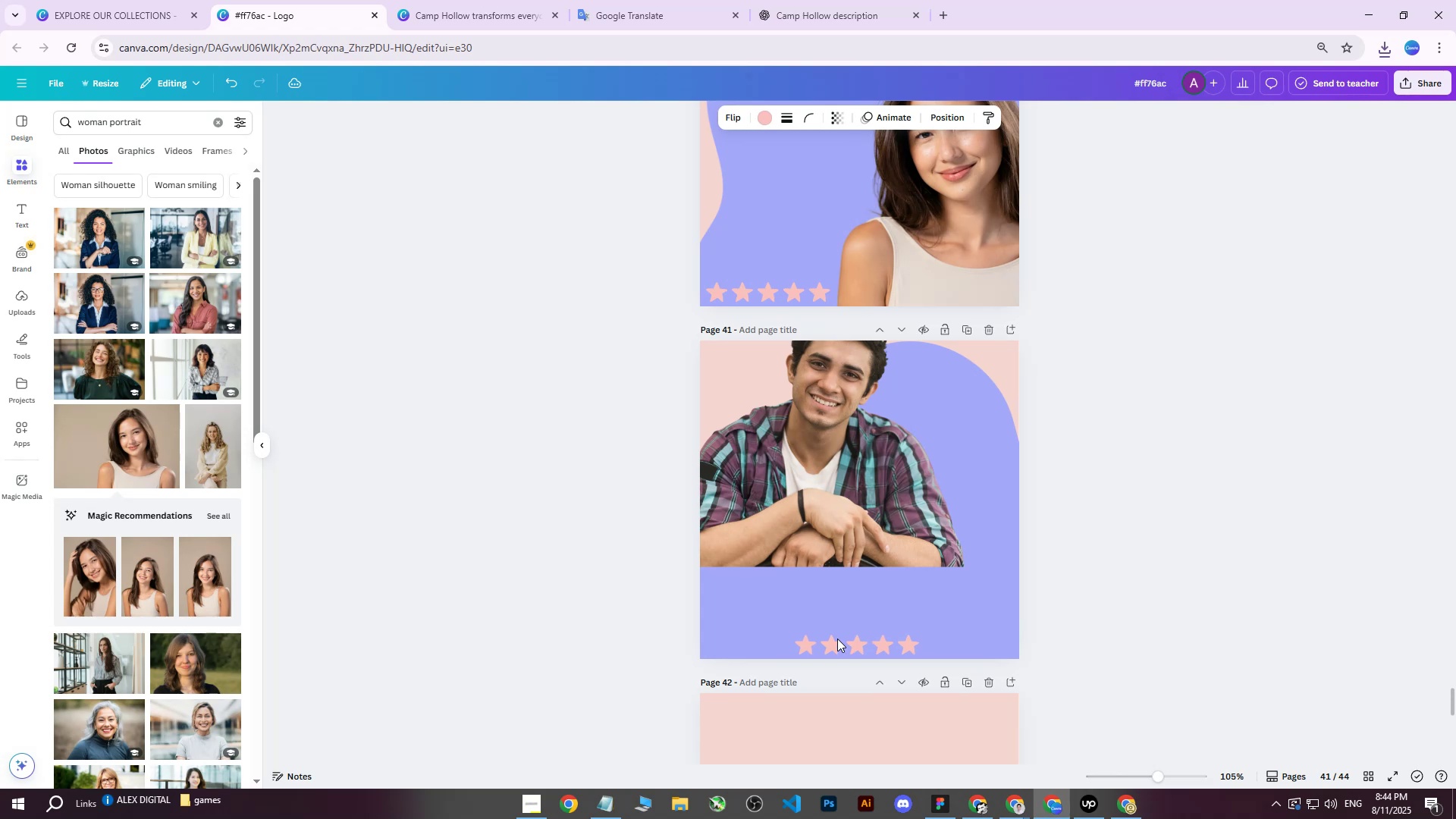 
hold_key(key=ArrowRight, duration=1.51)
 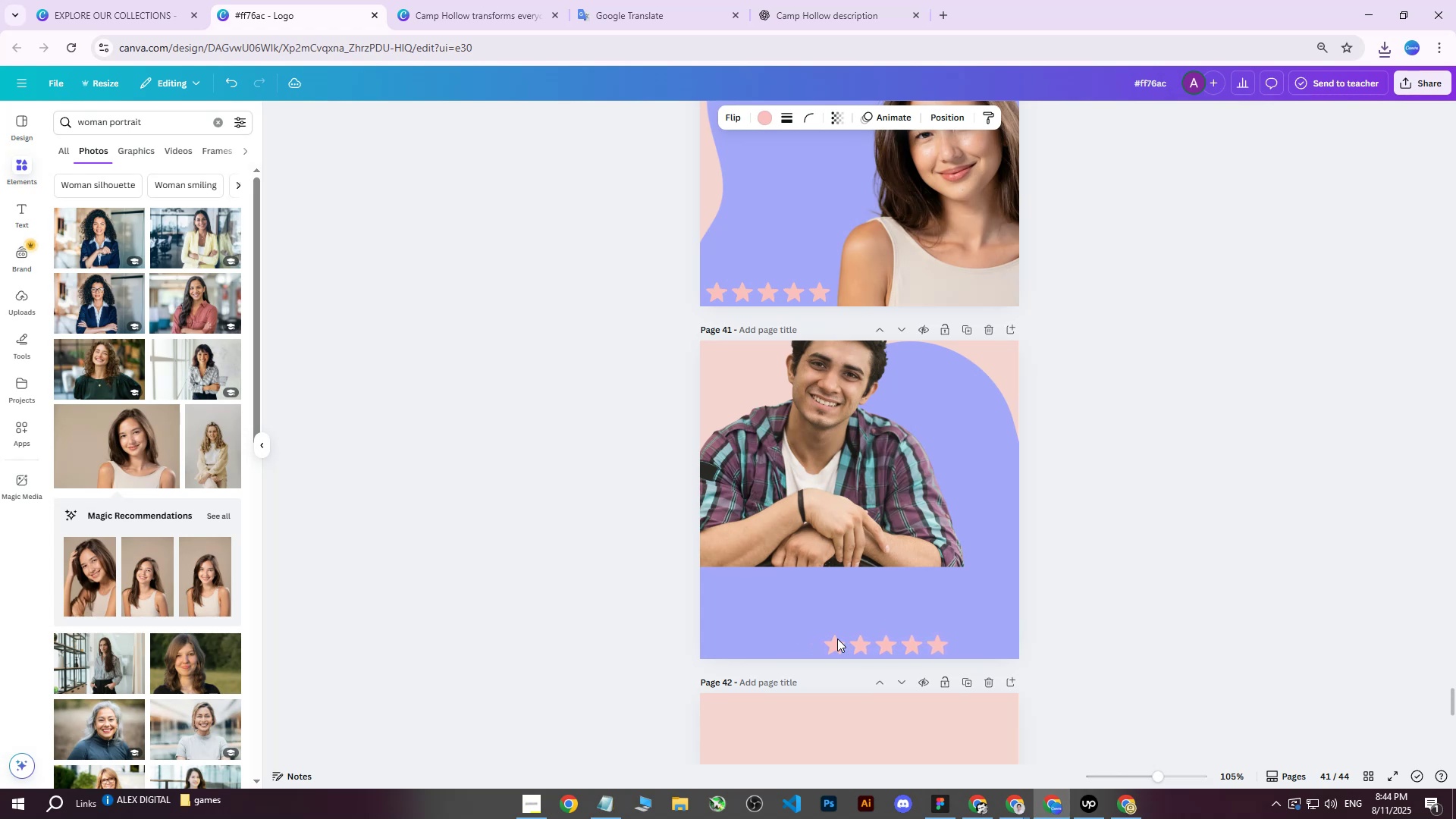 
hold_key(key=ArrowRight, duration=1.51)
 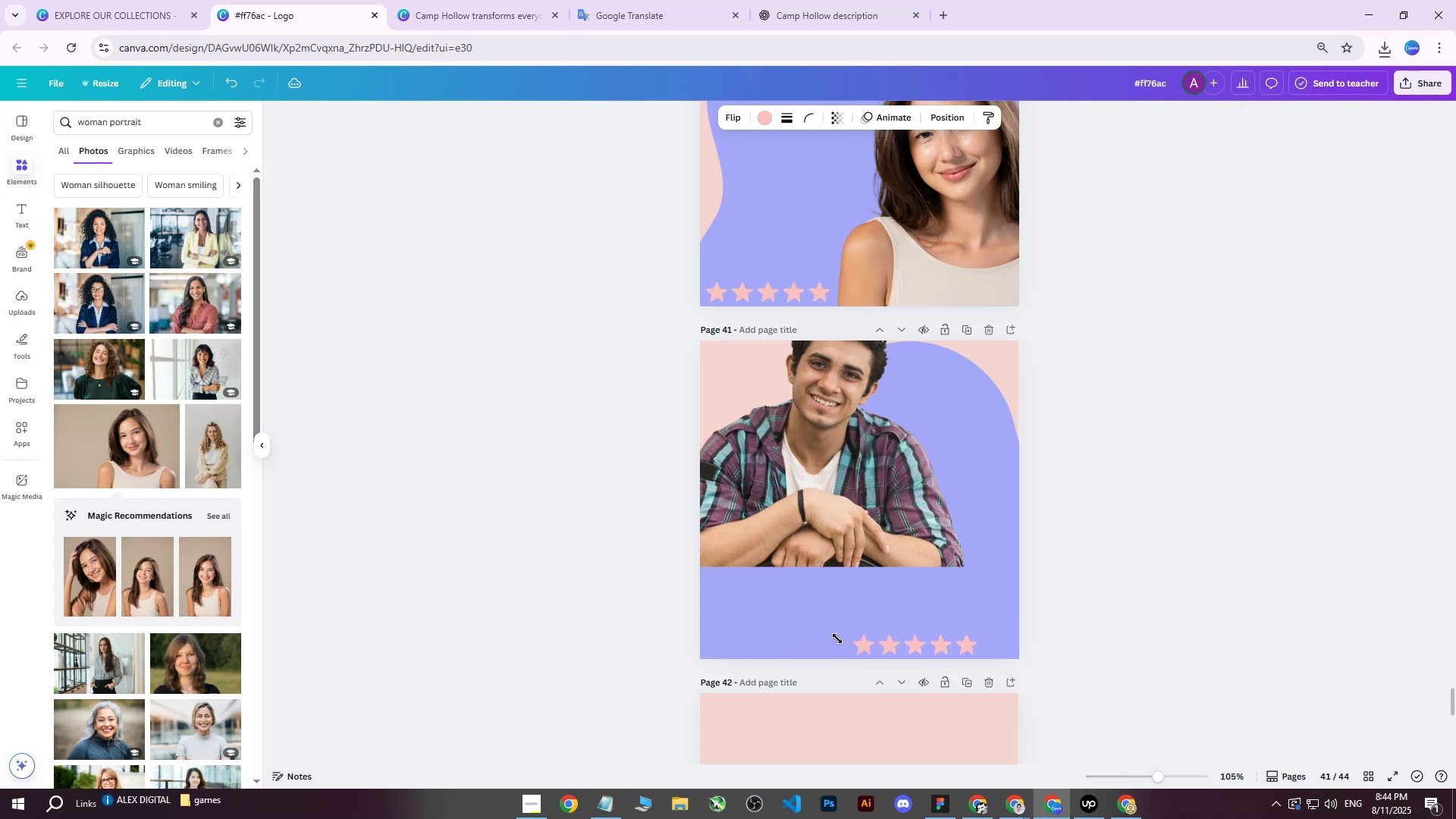 
hold_key(key=ArrowRight, duration=1.51)
 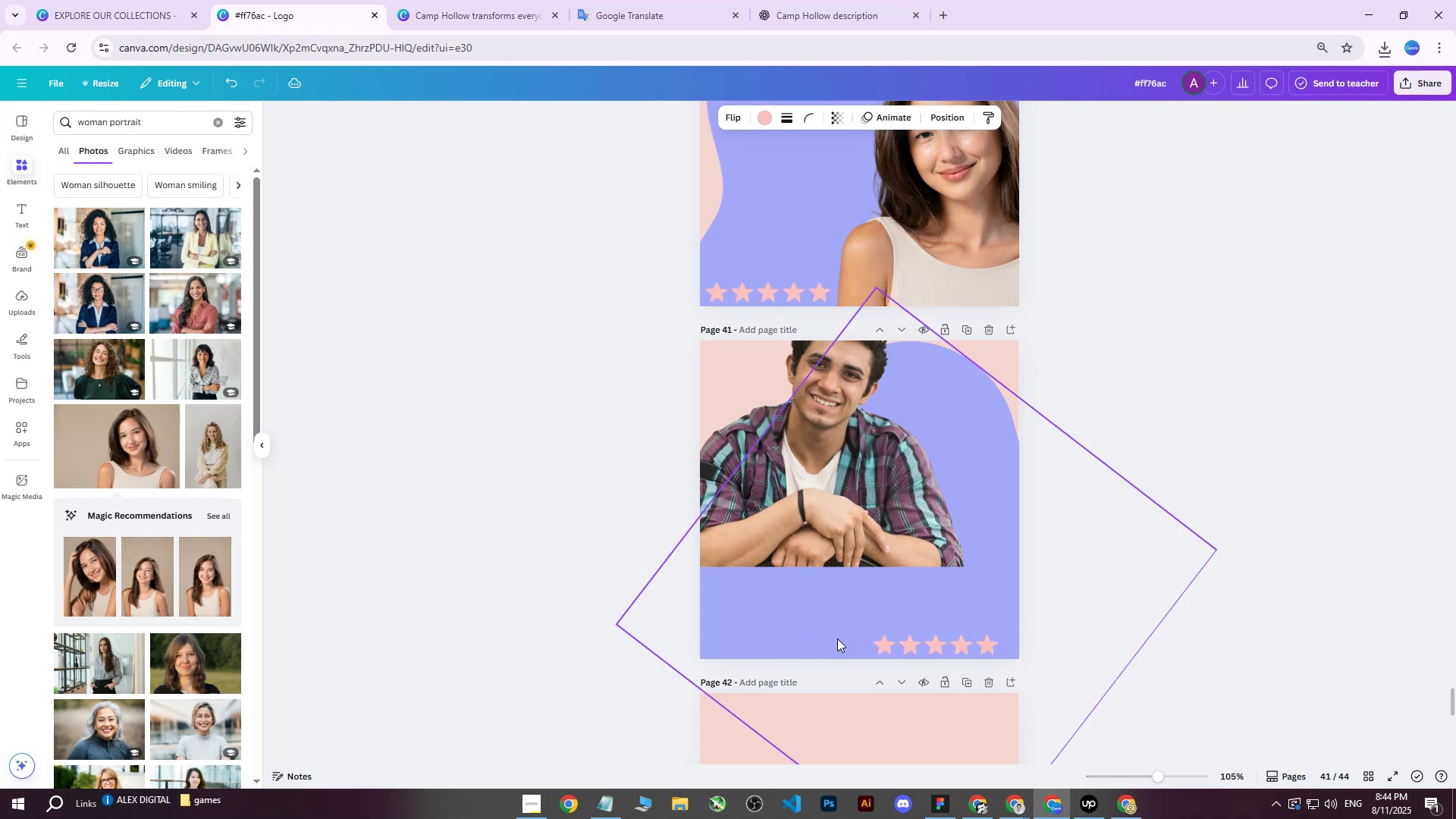 
key(ArrowRight)
 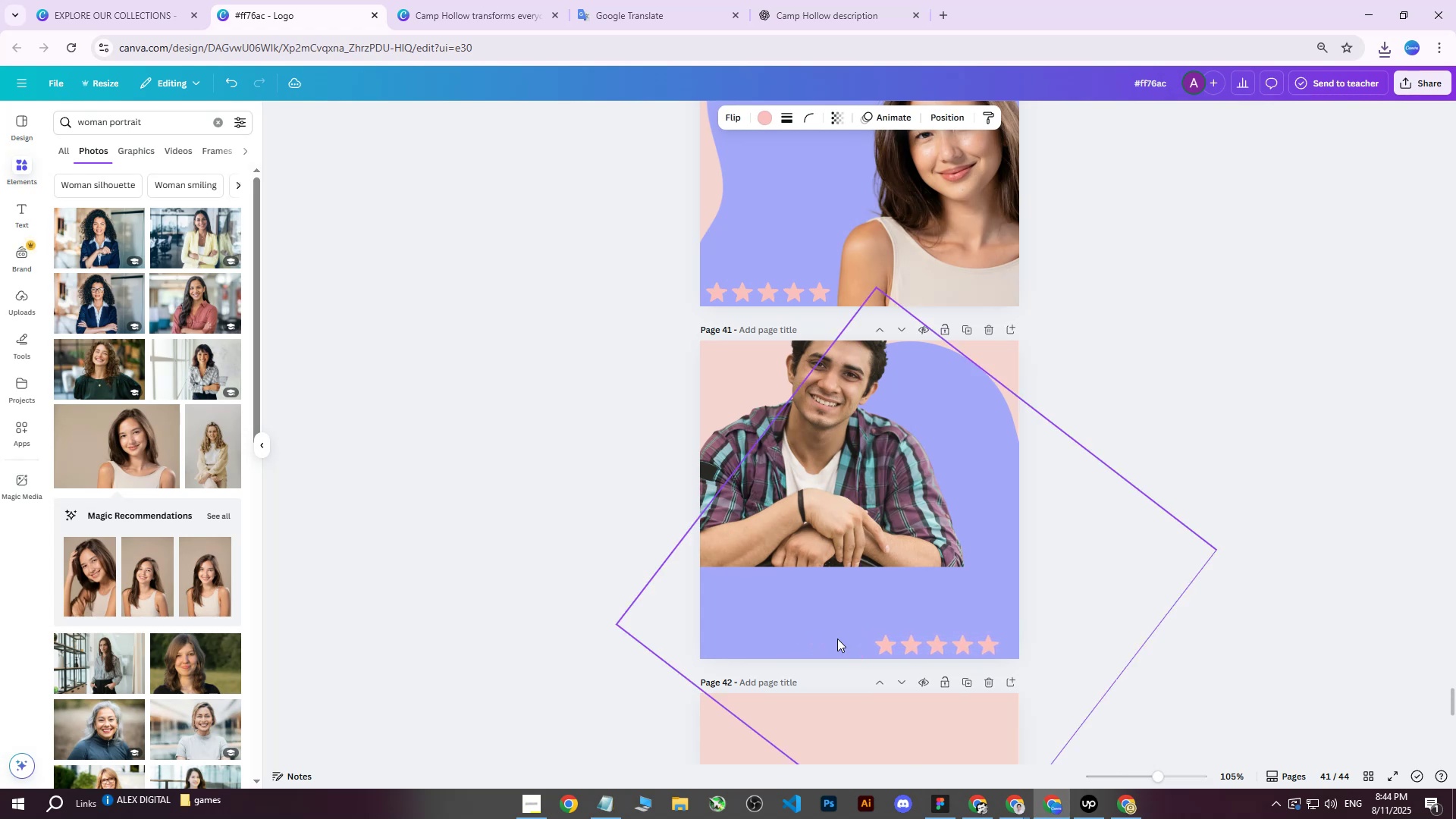 
key(ArrowRight)
 